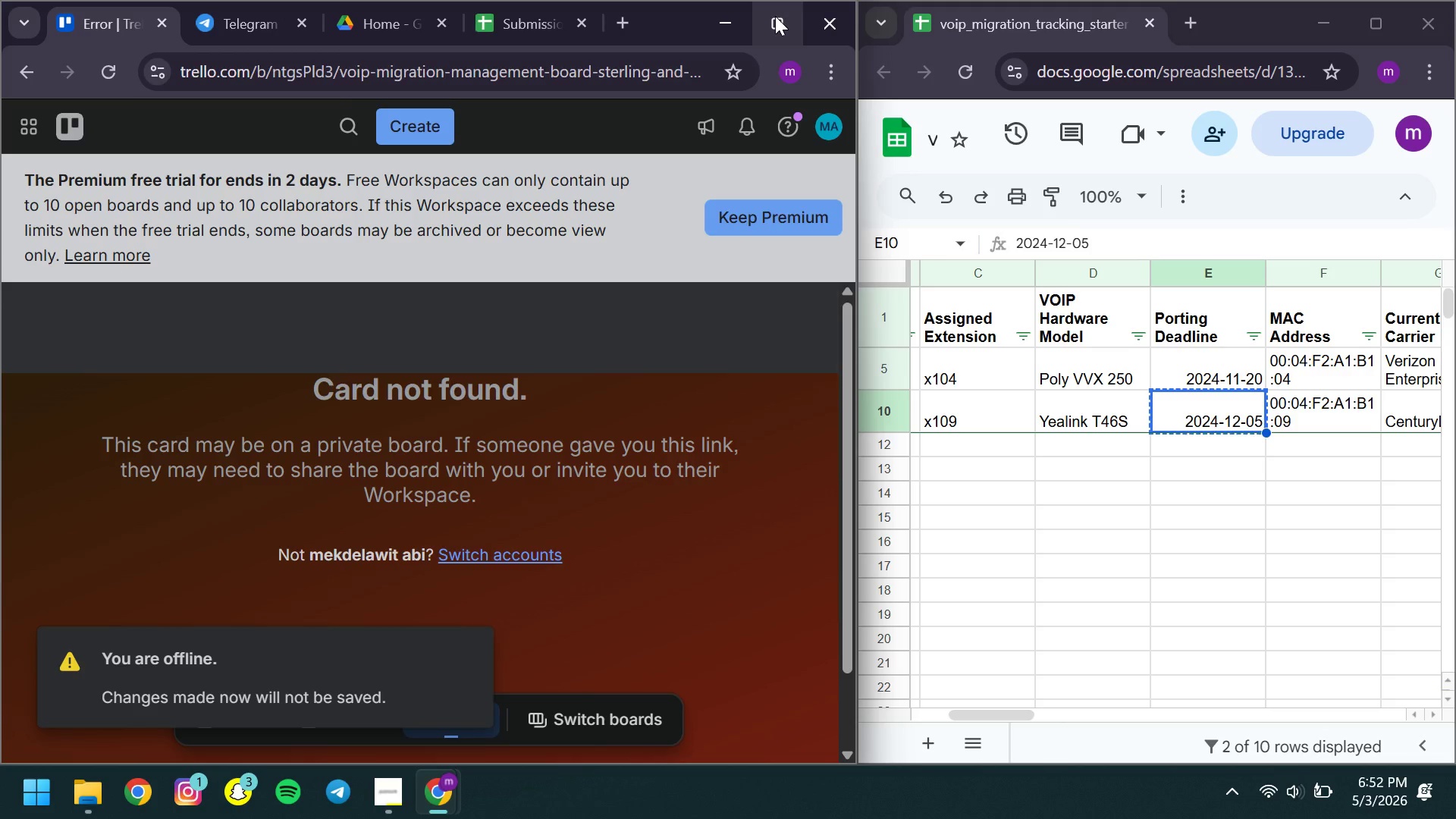 
left_click([775, 16])
 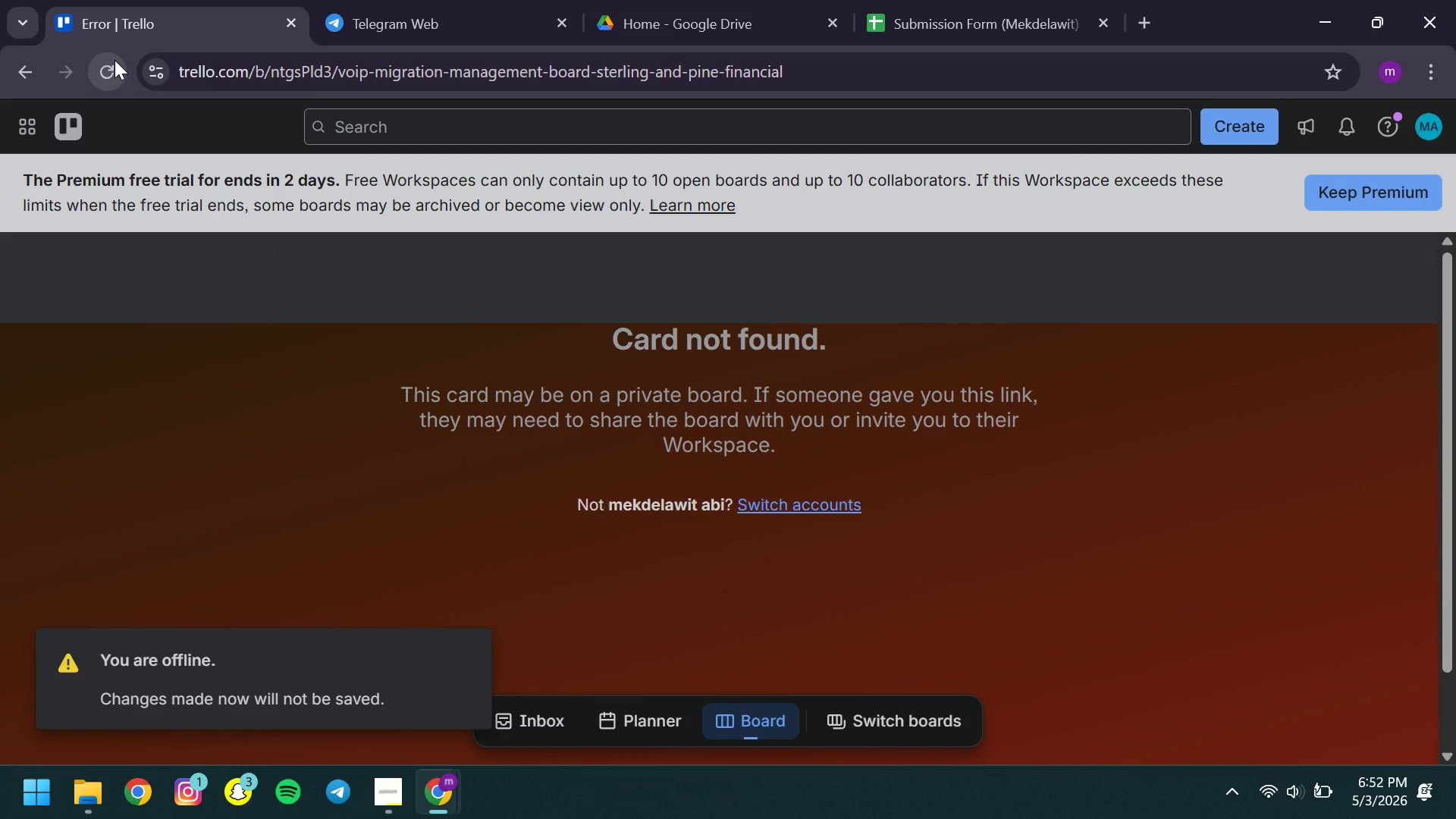 
left_click([114, 80])
 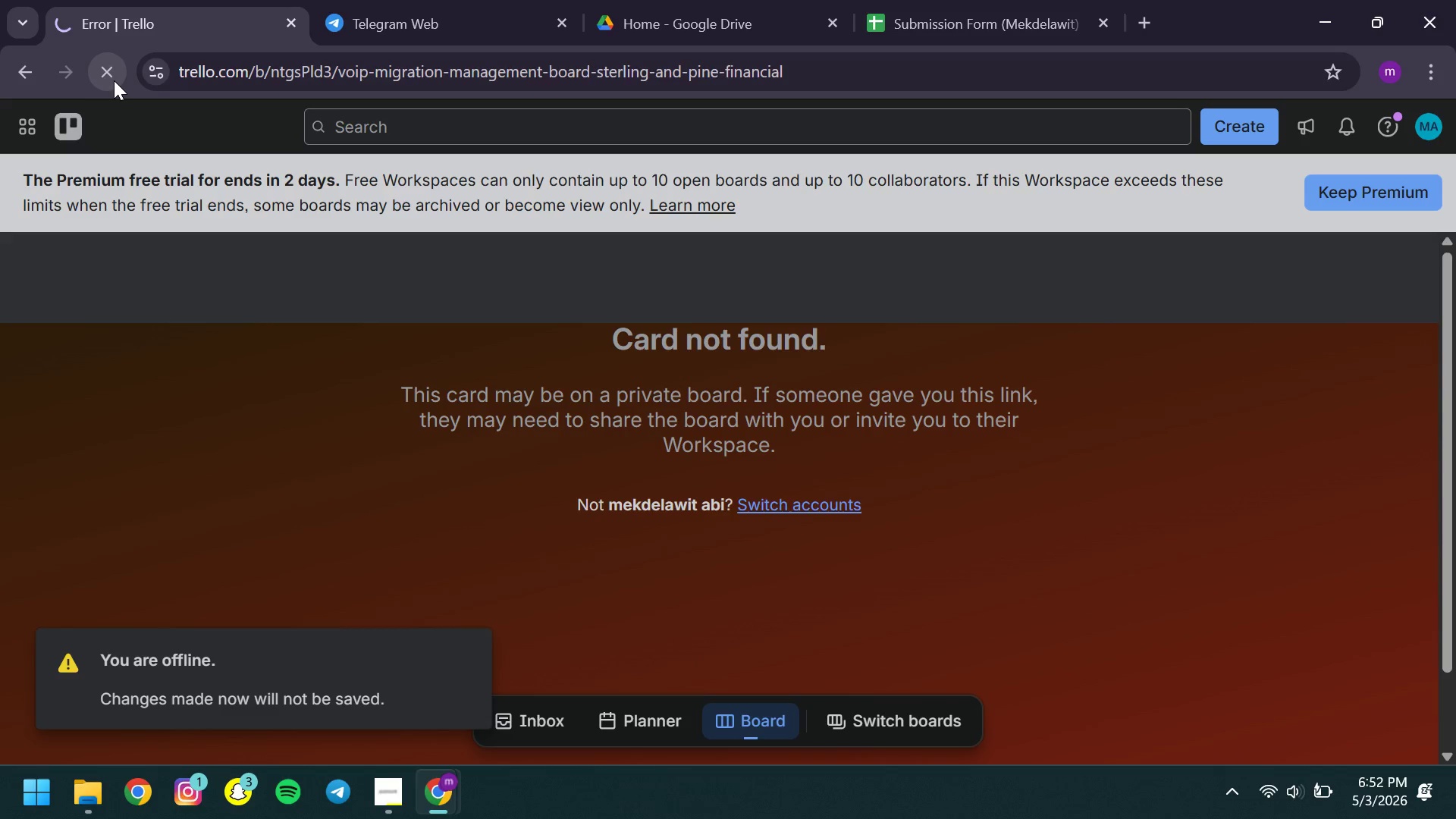 
wait(21.44)
 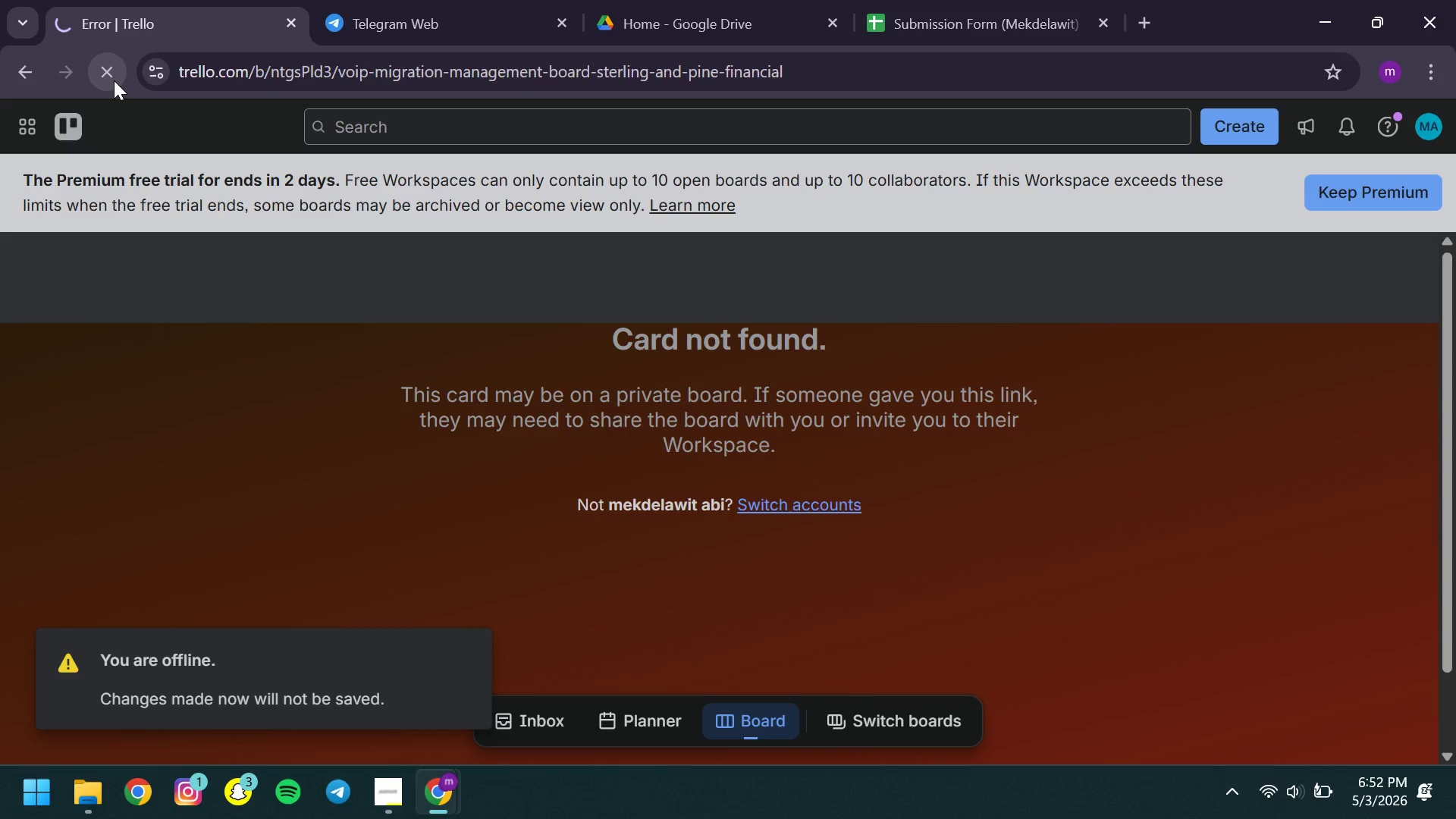 
left_click([1263, 798])
 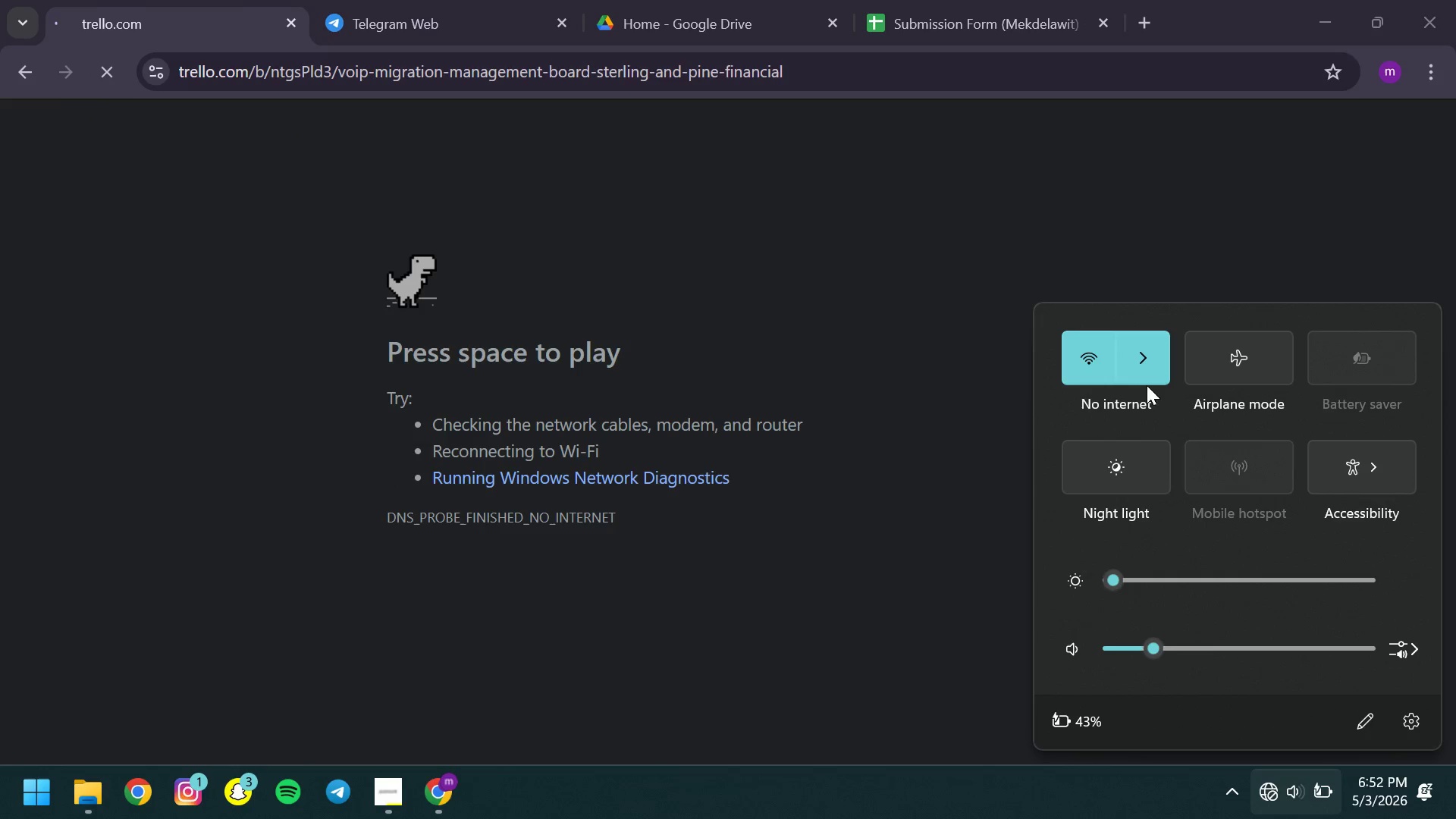 
left_click([1138, 373])
 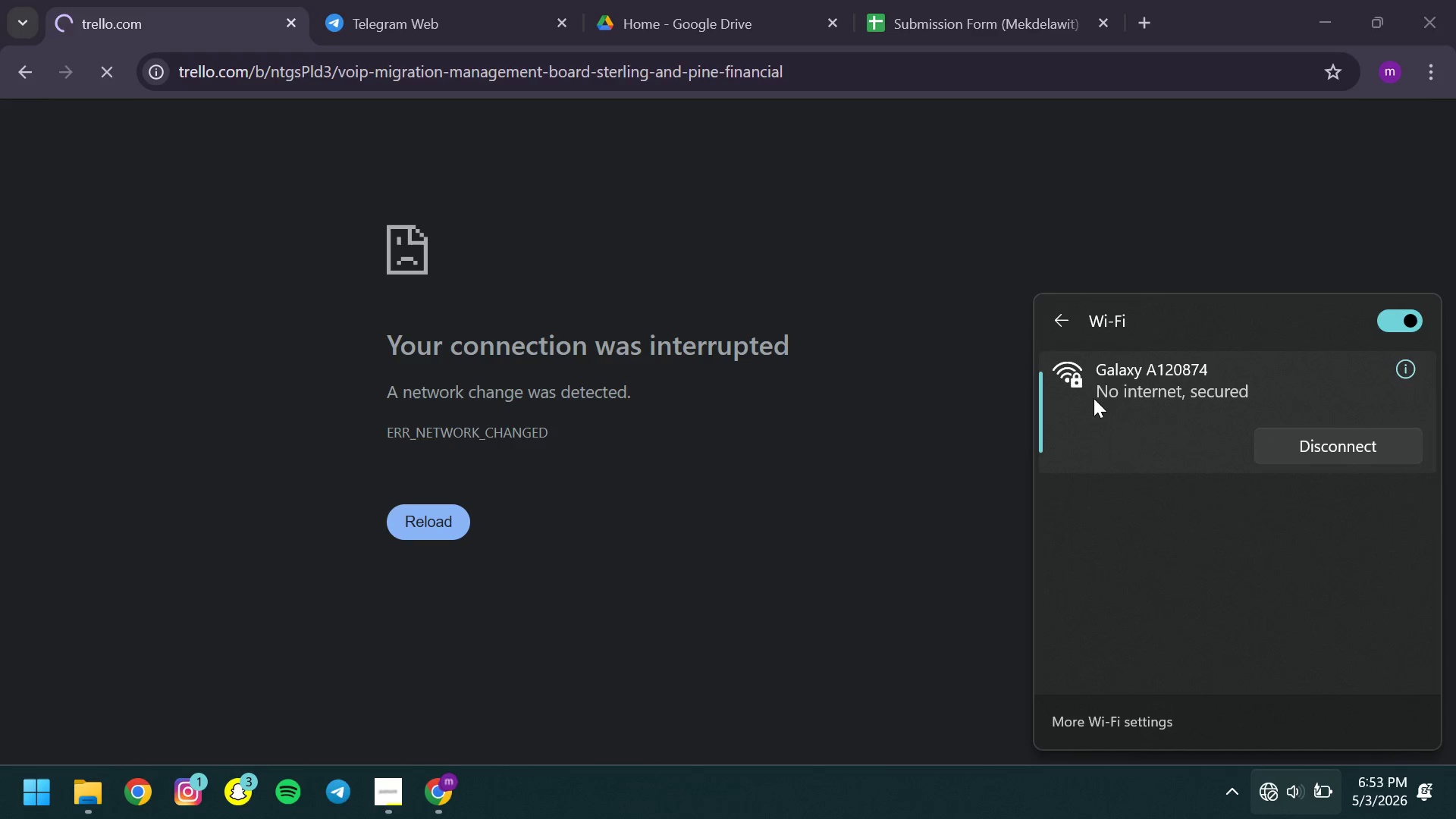 
wait(20.08)
 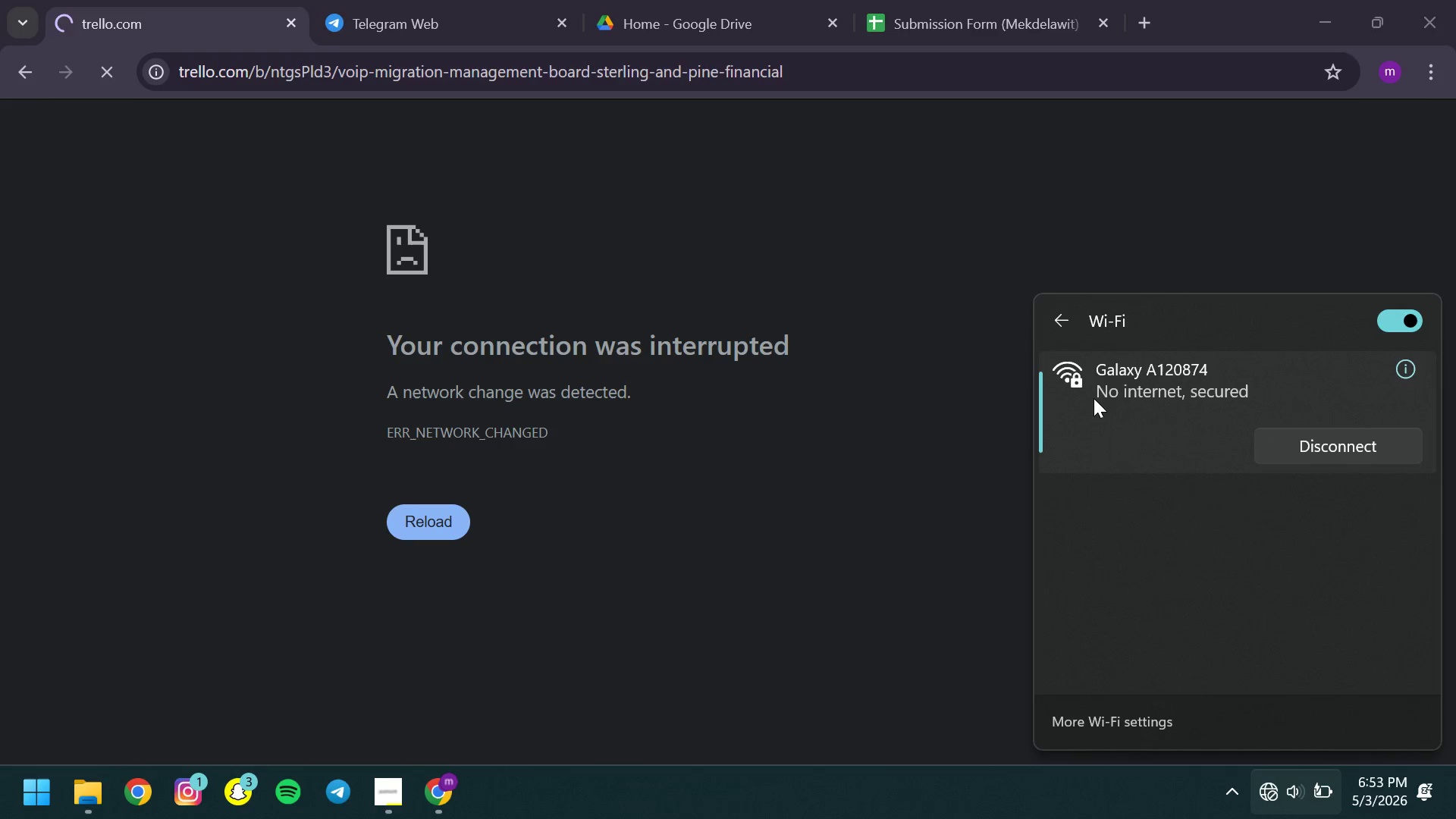 
scroll: coordinate [1247, 381], scroll_direction: up, amount: 4.0
 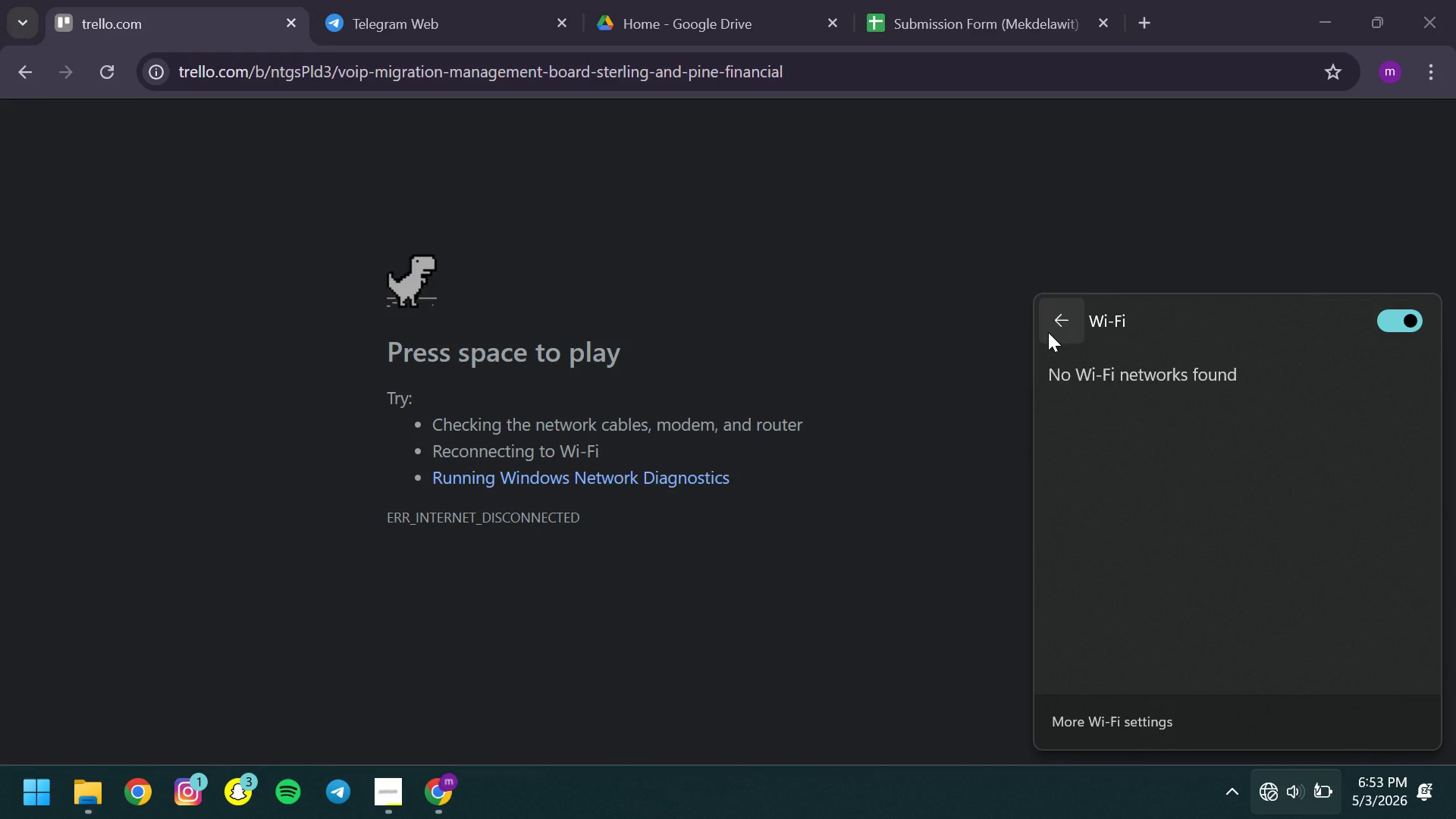 
left_click([1048, 332])
 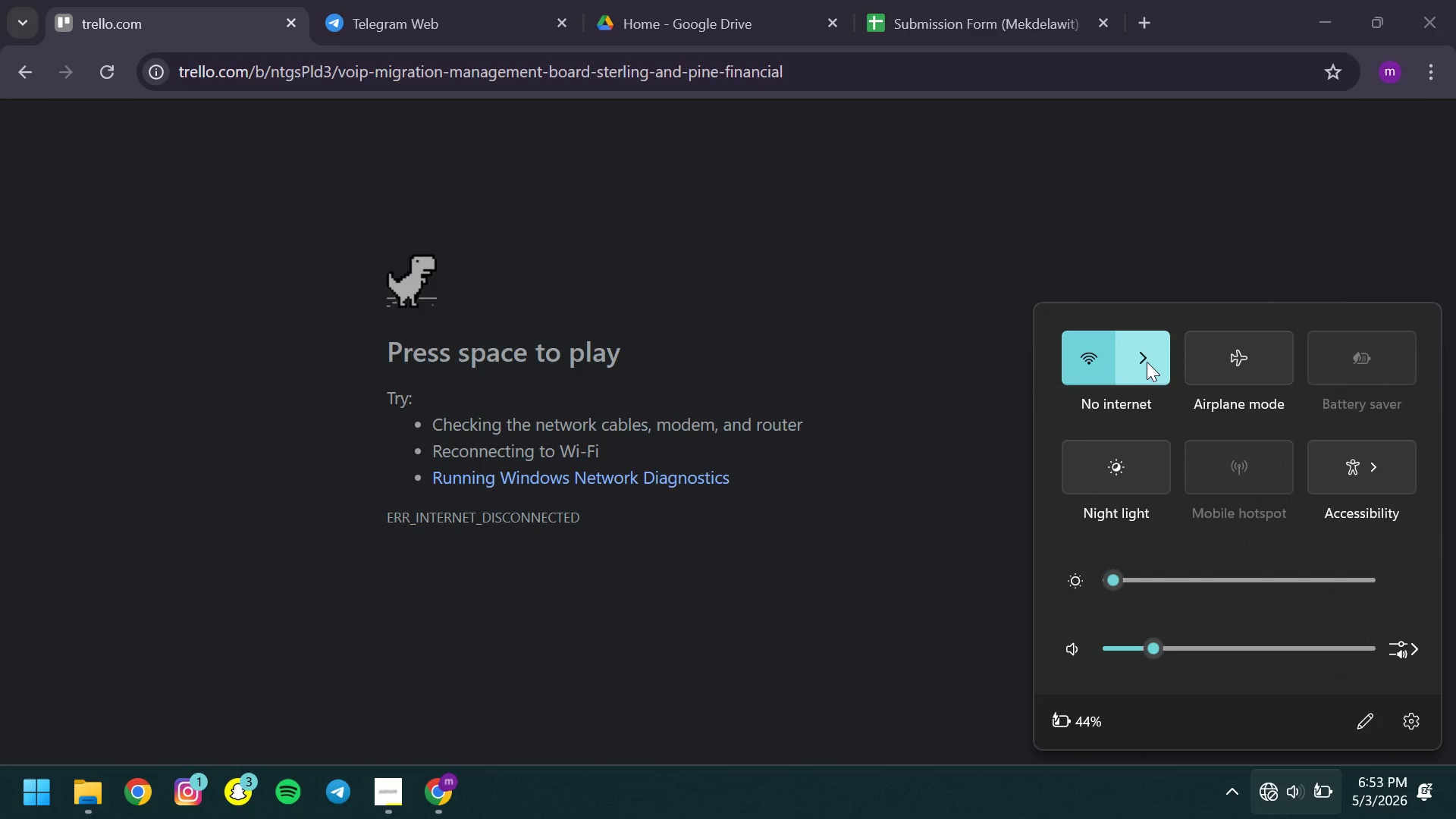 
left_click([1147, 361])
 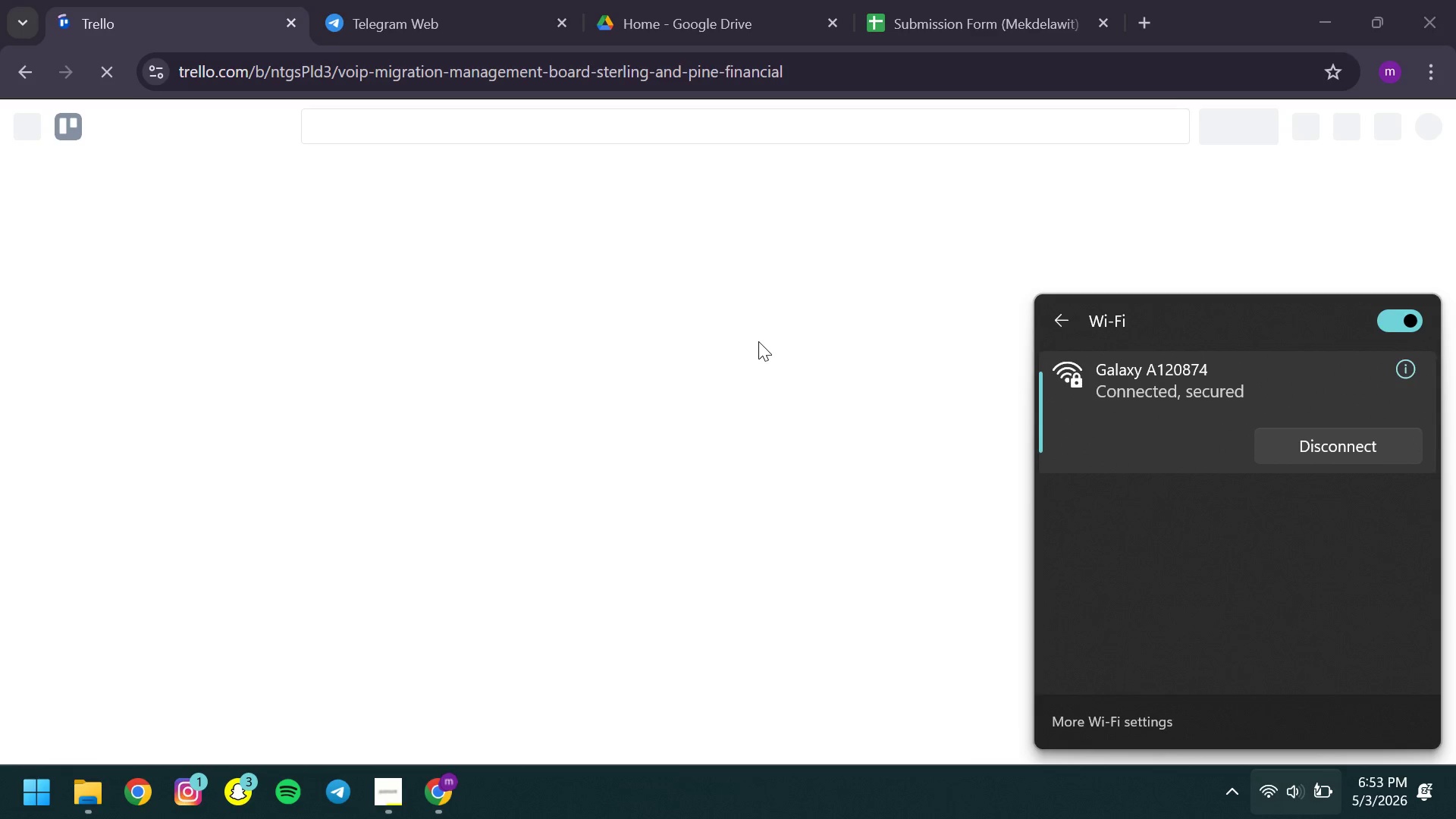 
wait(14.34)
 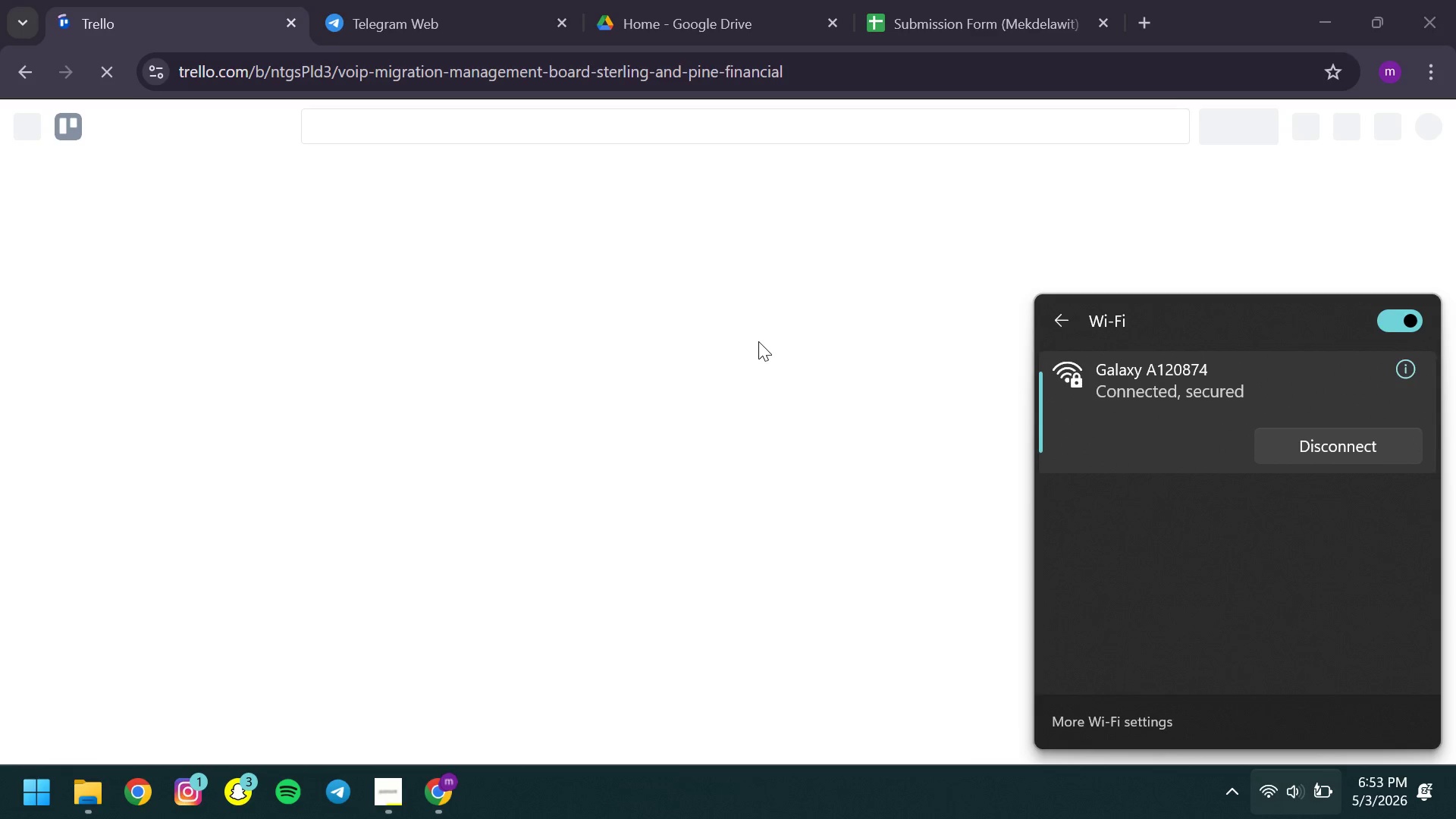 
left_click([901, 557])
 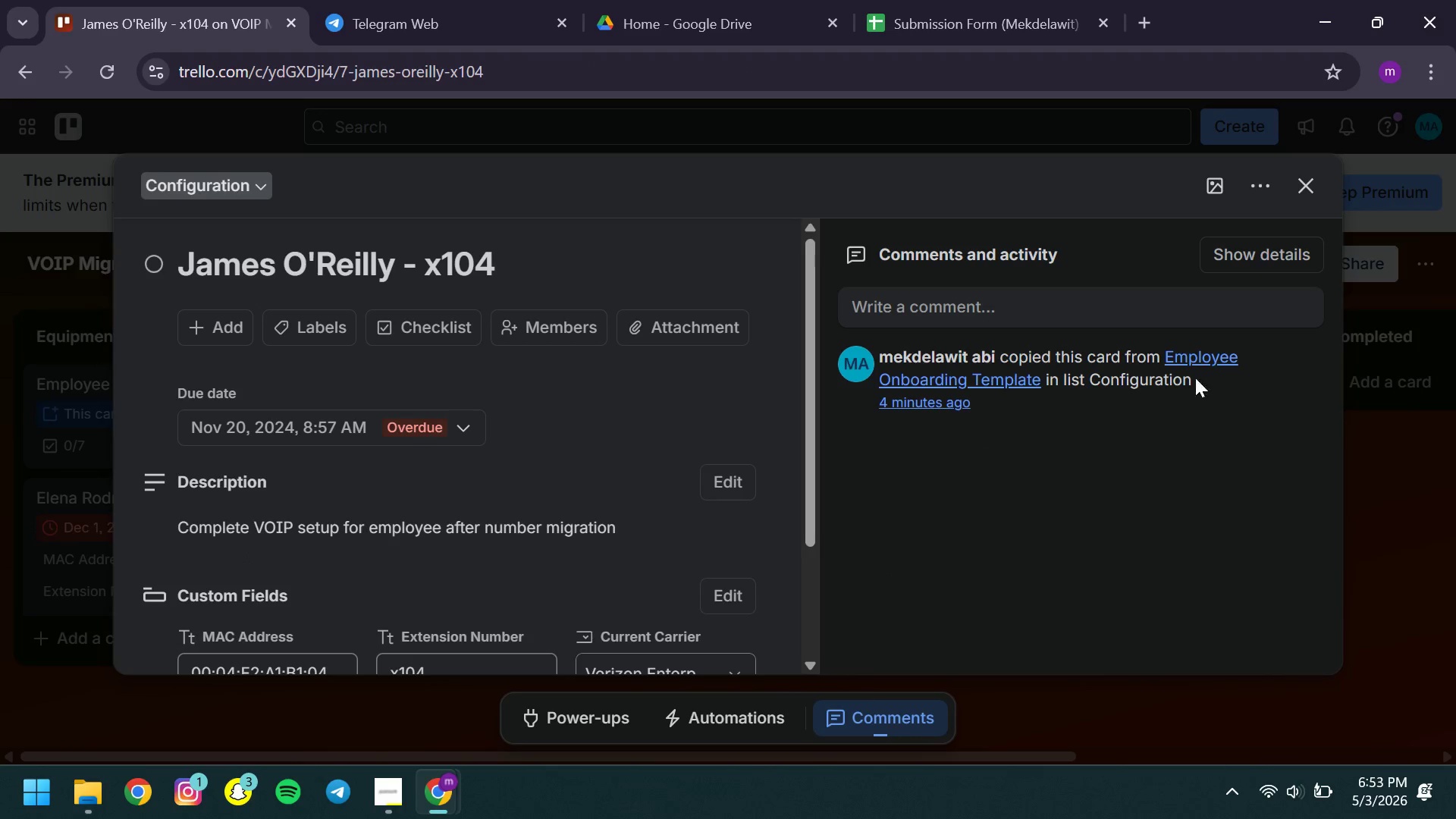 
left_click([1300, 185])
 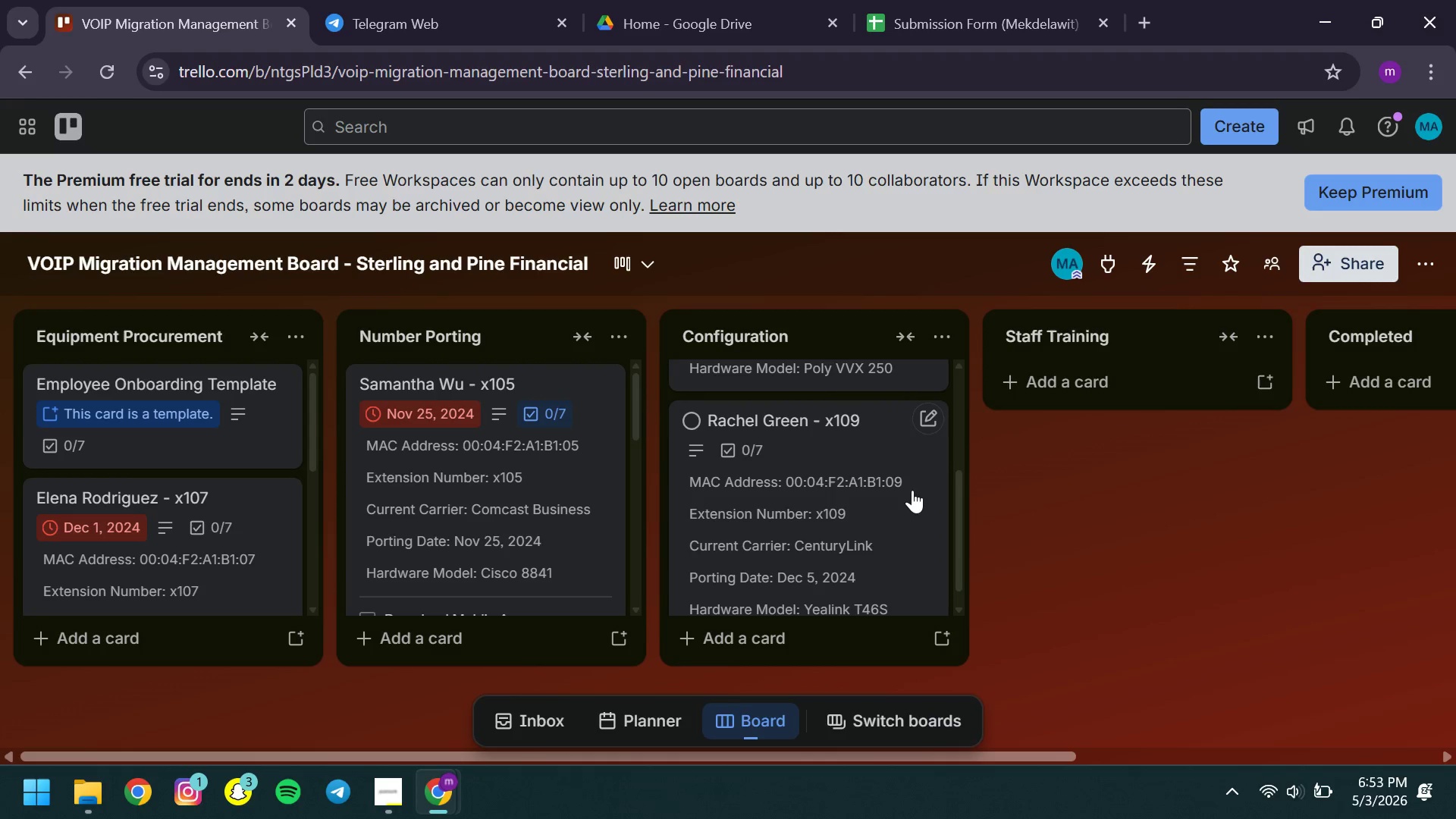 
left_click([786, 519])
 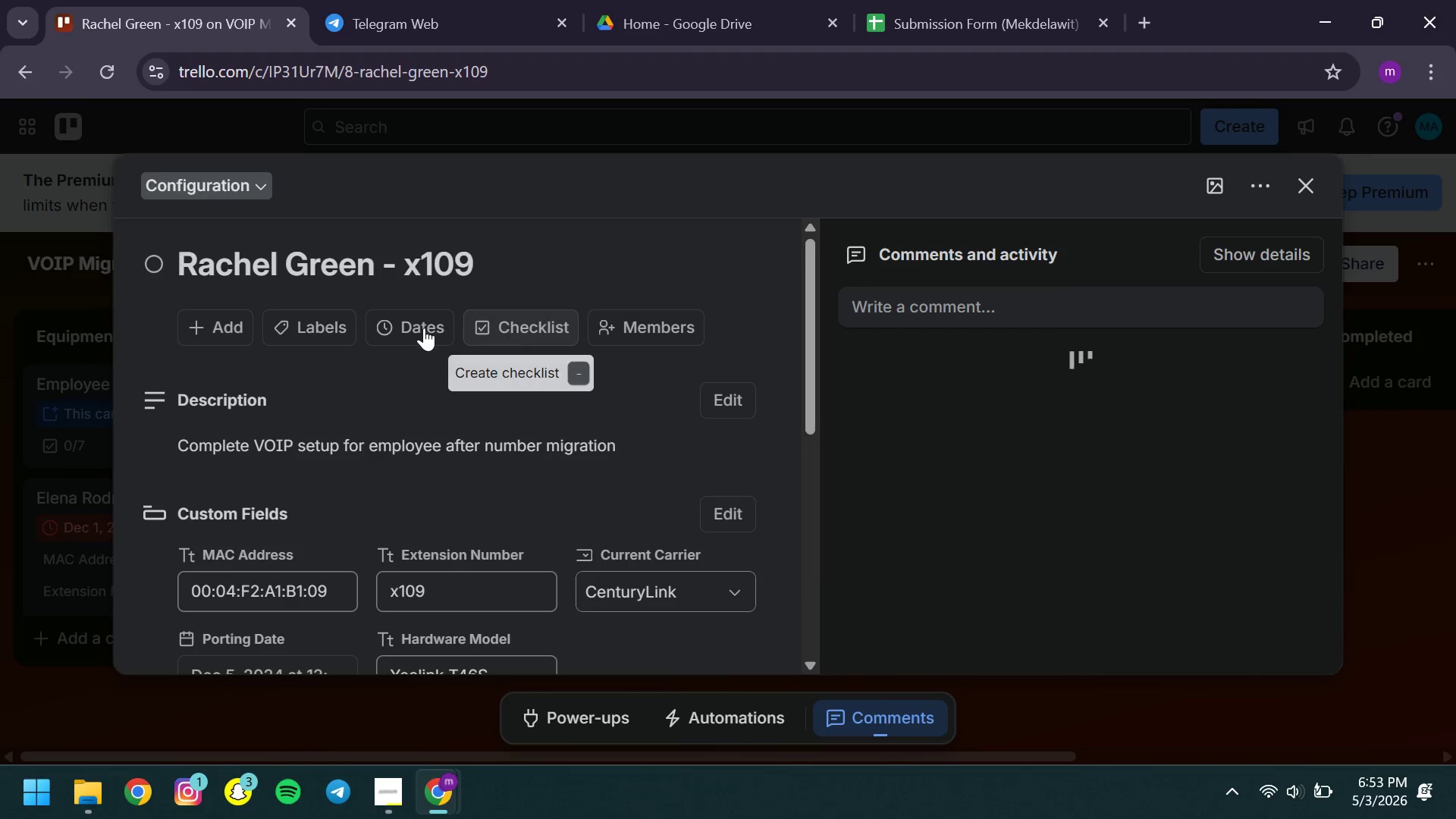 
left_click([422, 328])
 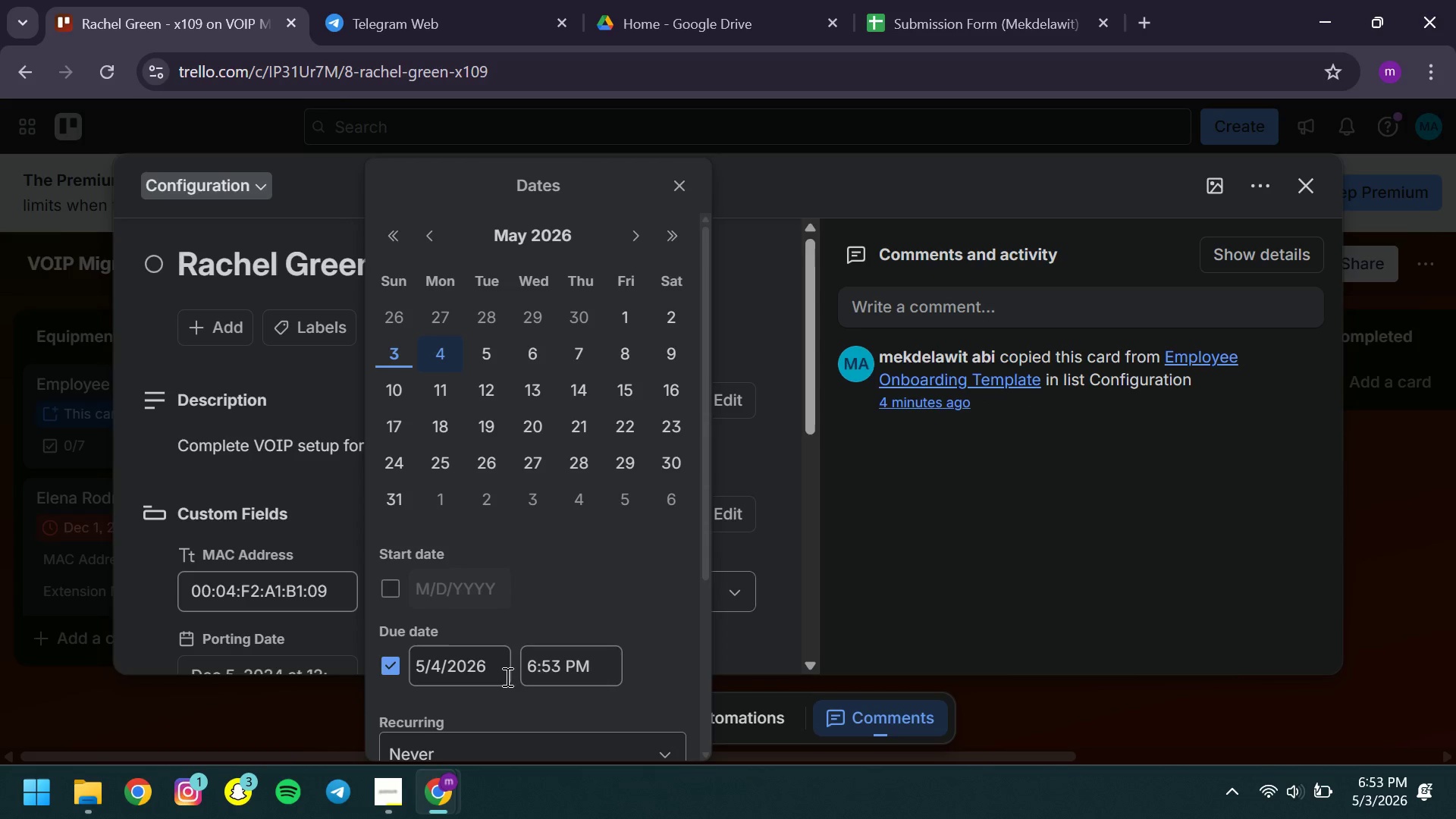 
left_click([504, 671])
 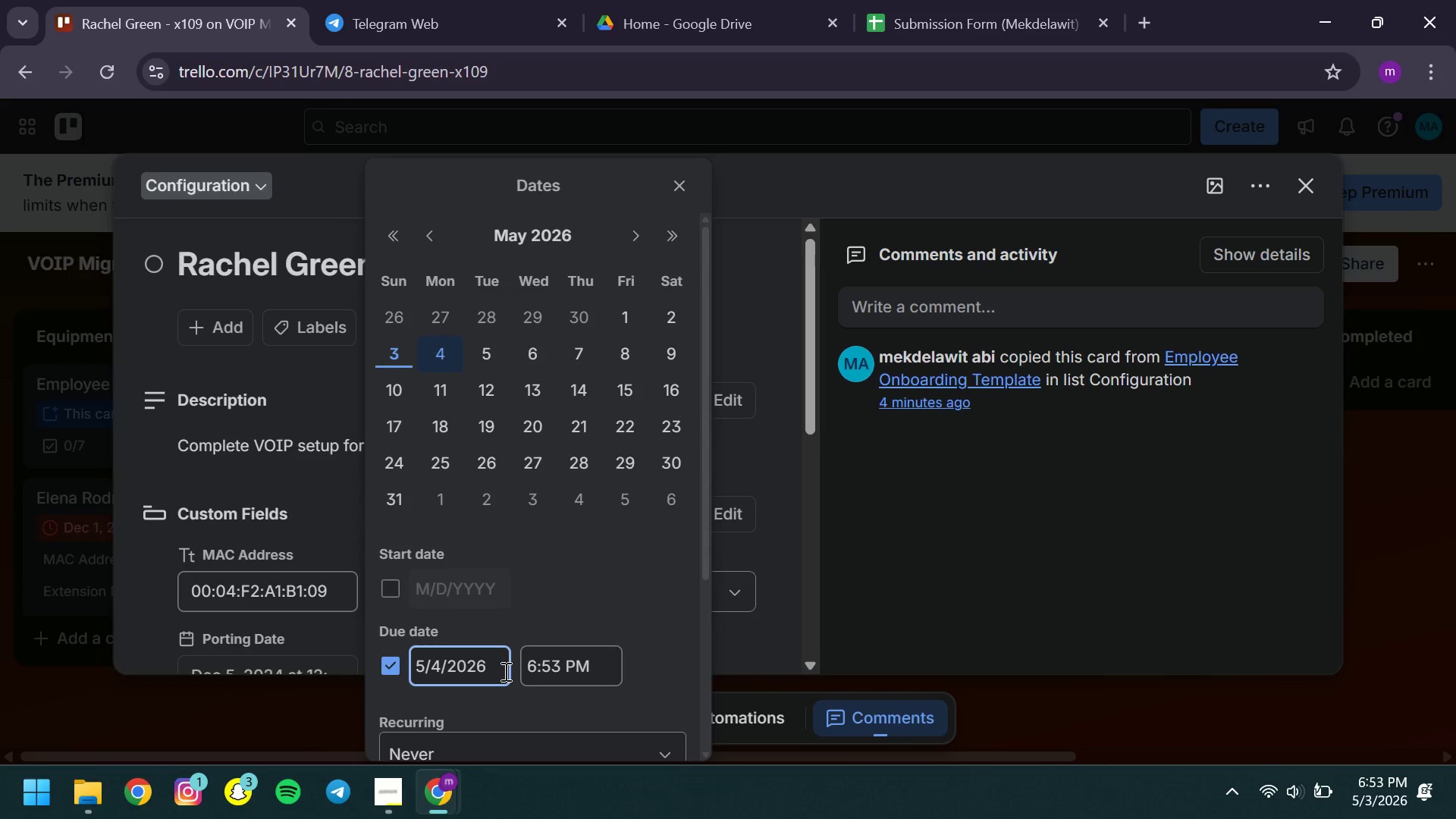 
key(Control+ControlLeft)
 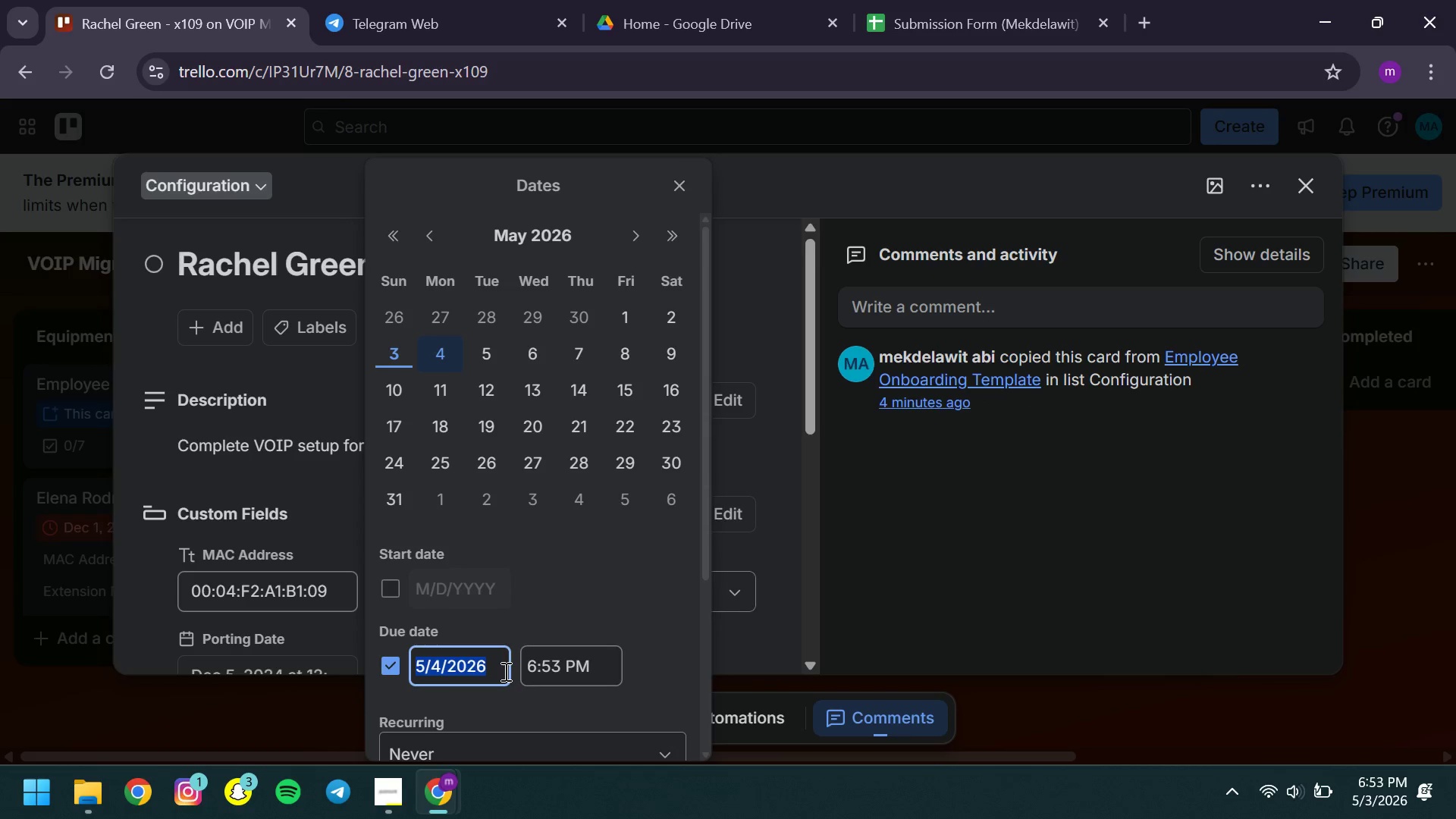 
key(Control+A)
 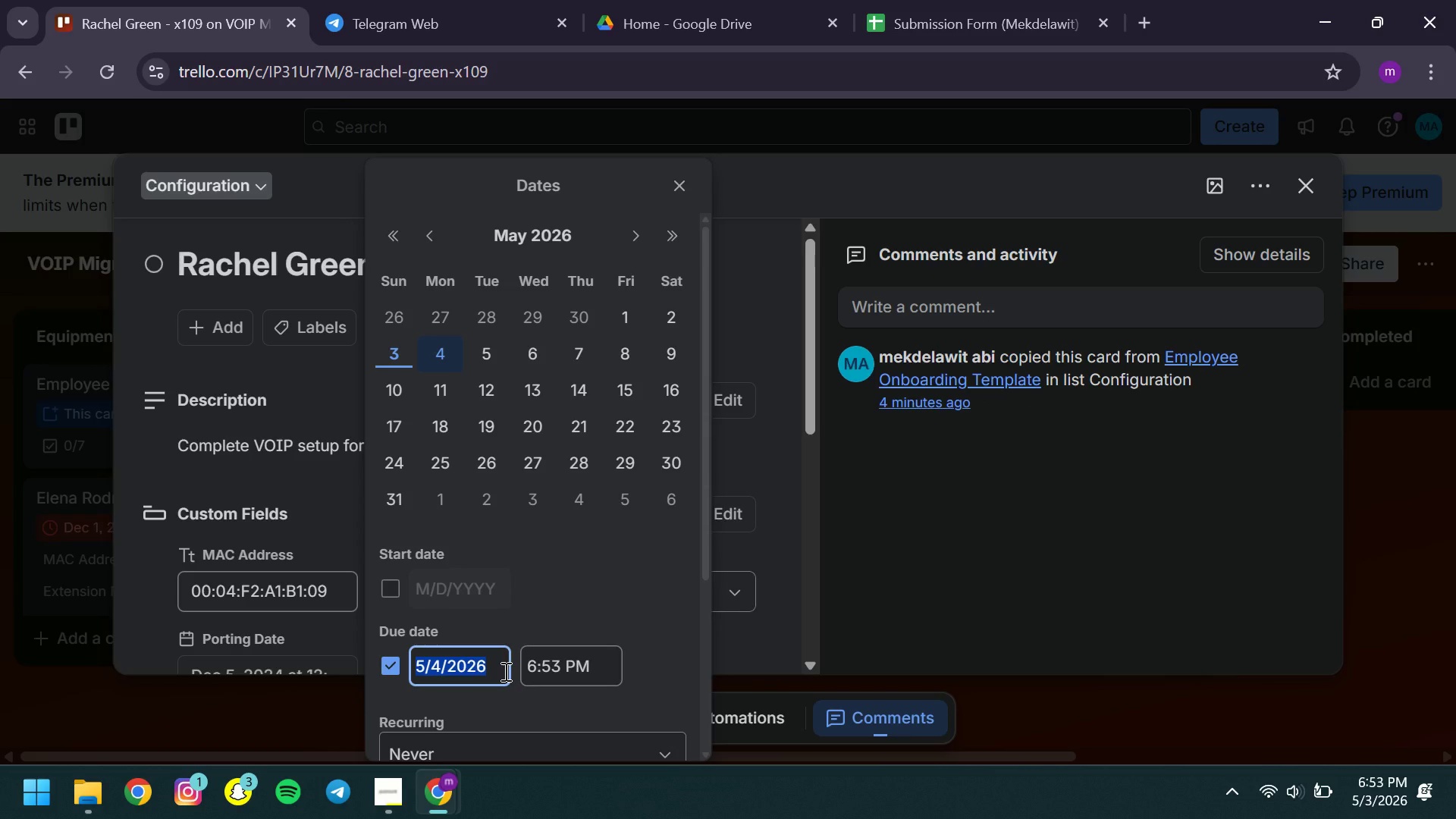 
key(Control+V)
 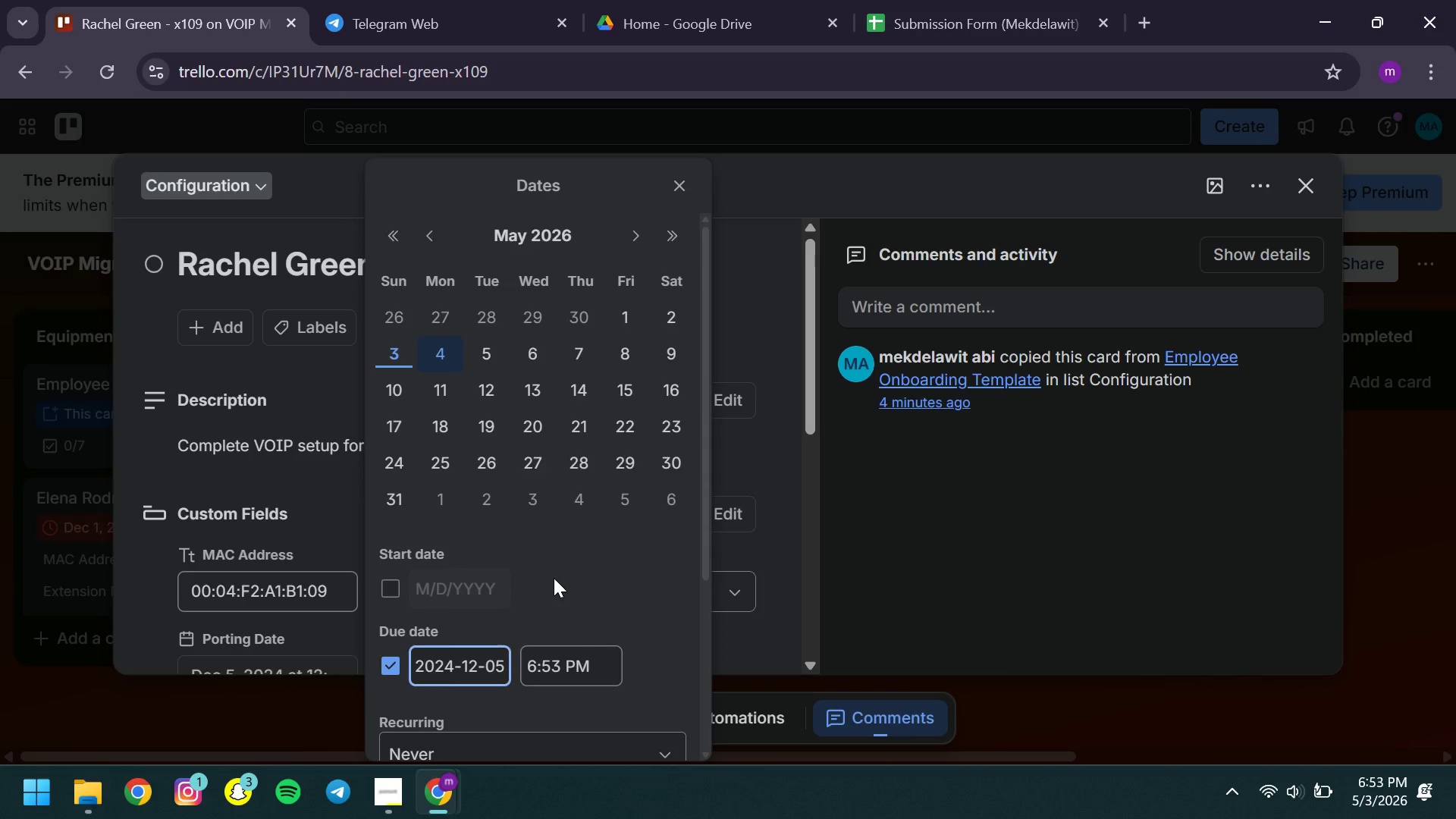 
left_click([554, 578])
 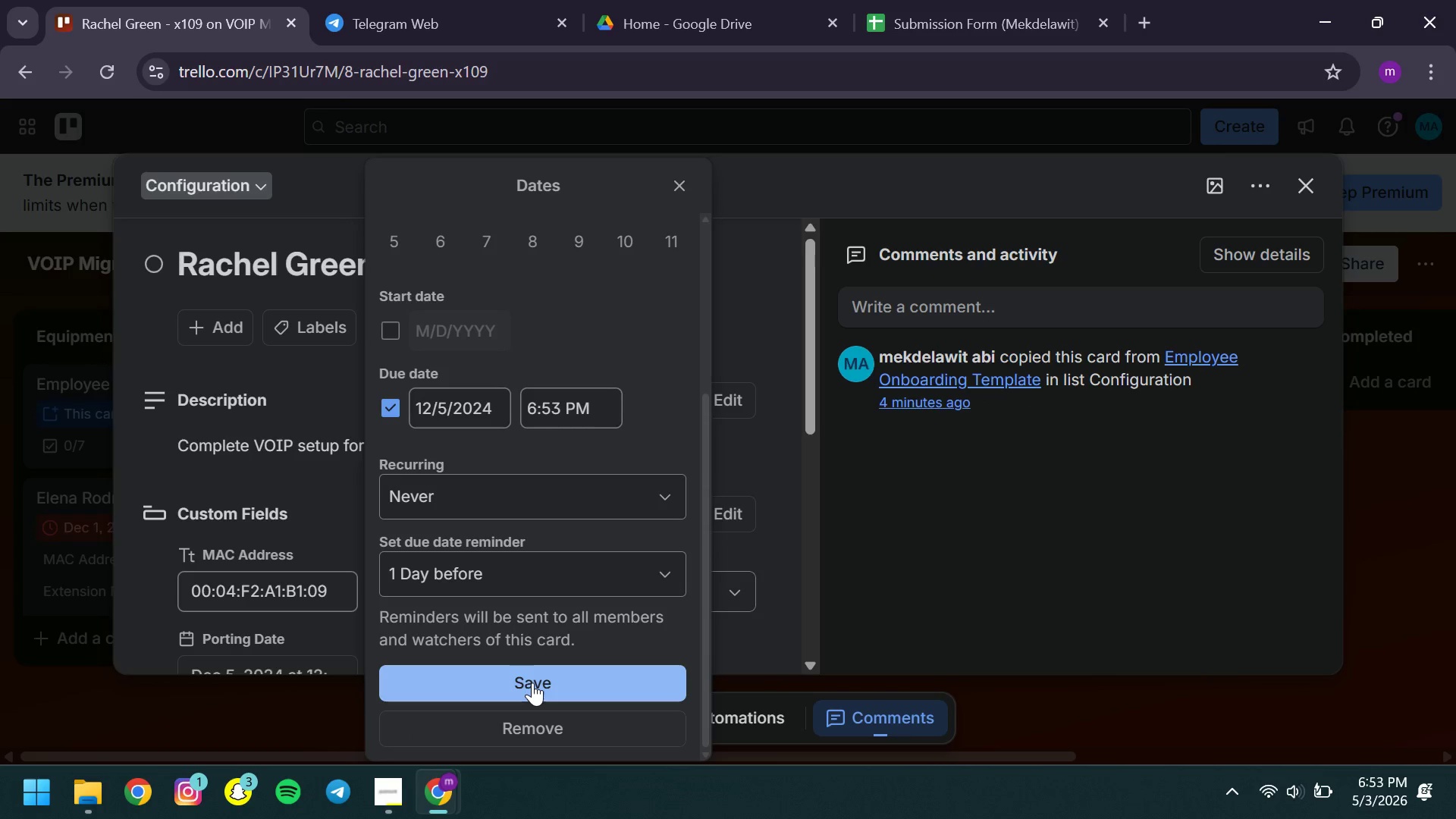 
left_click([532, 682])
 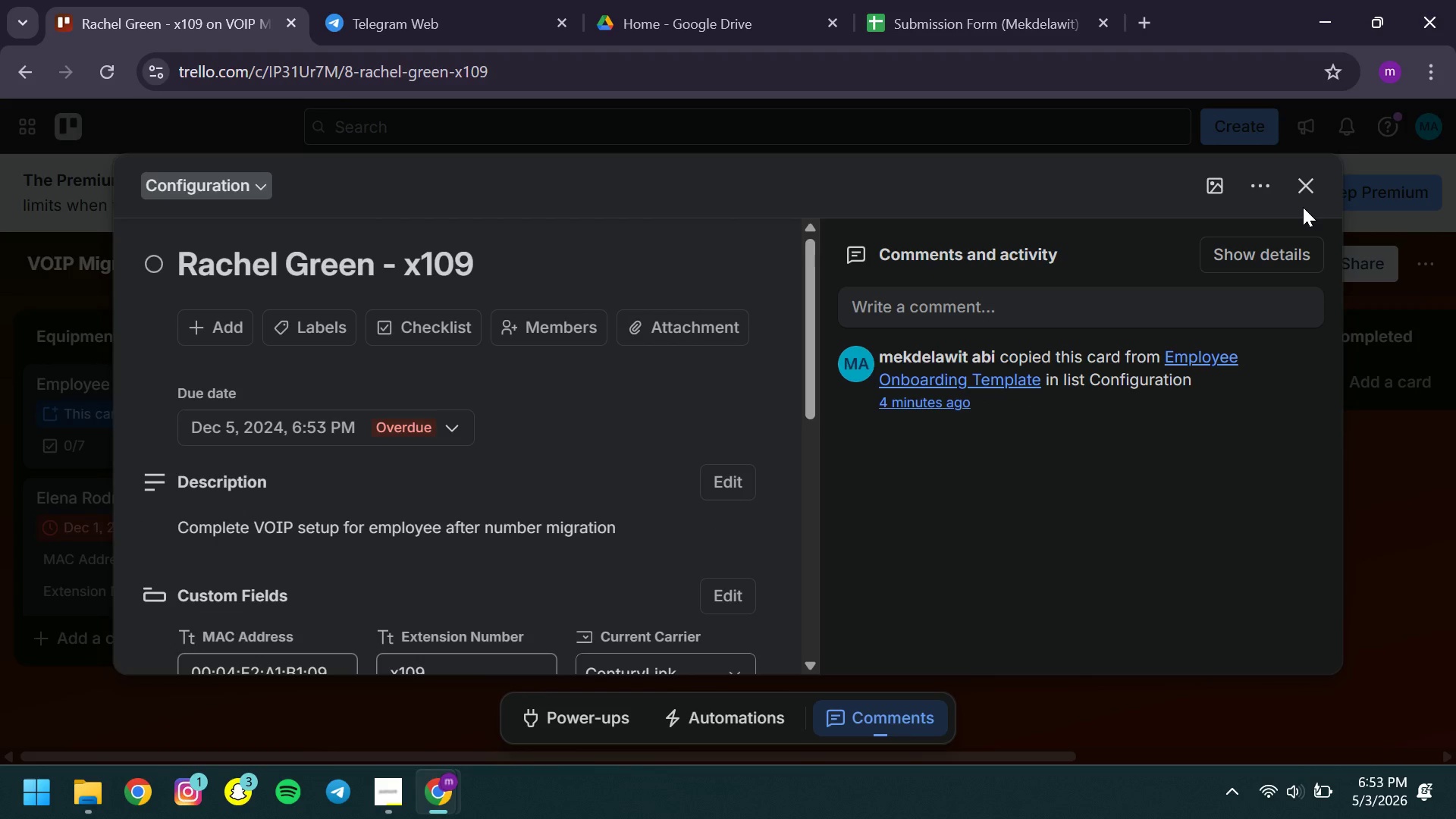 
left_click([1304, 204])
 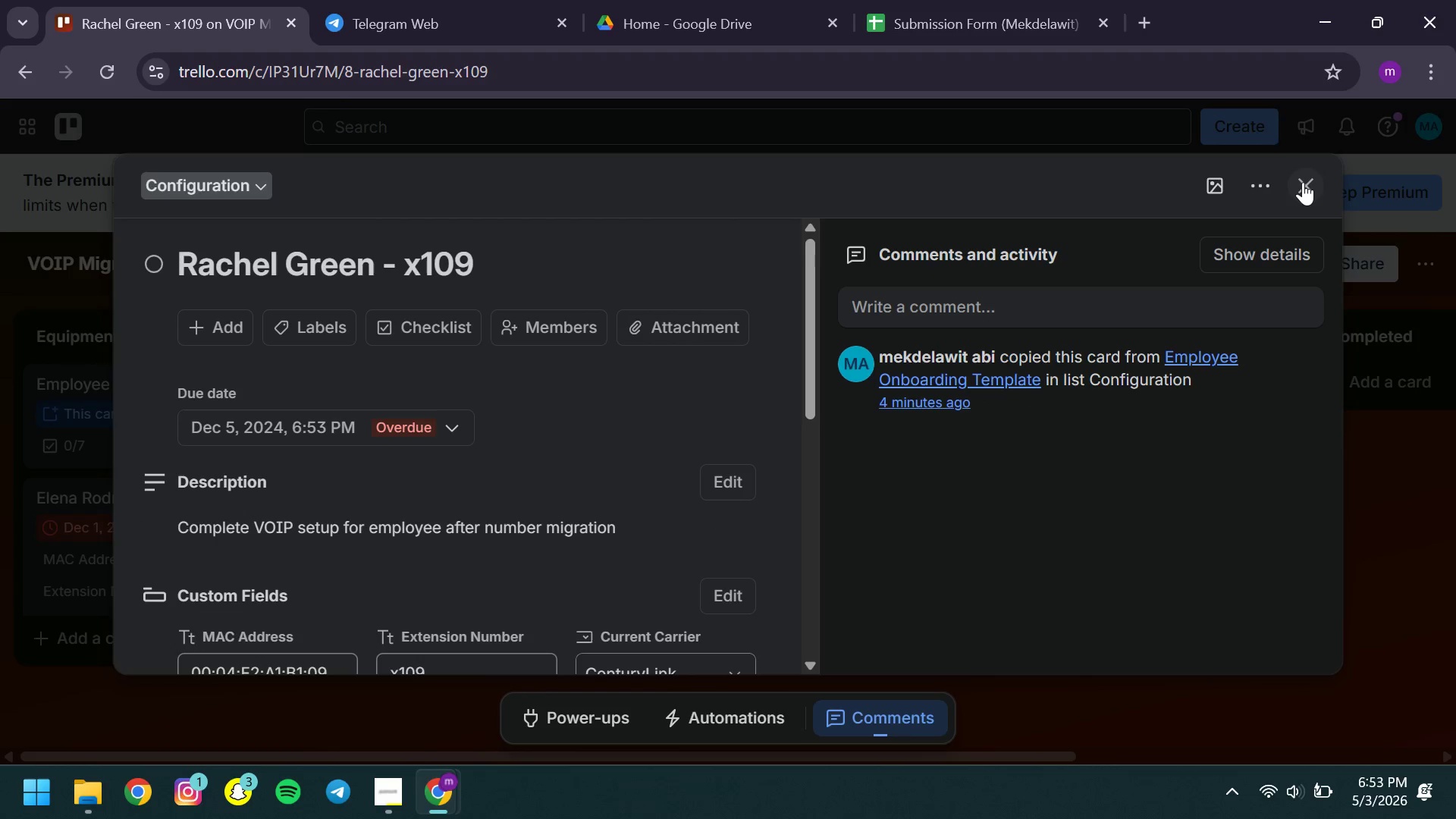 
left_click([1303, 182])
 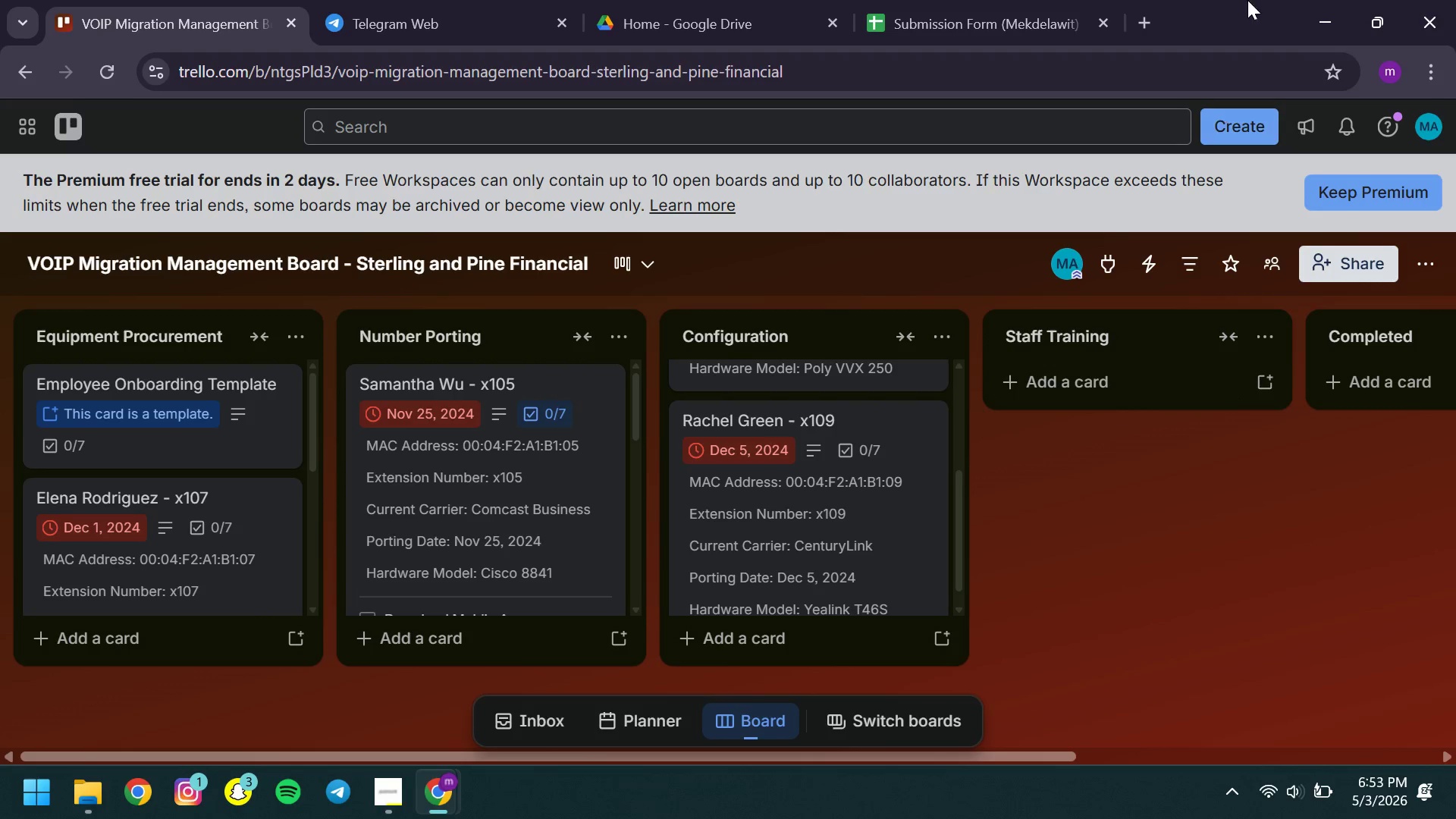 
left_click_drag(start_coordinate=[1232, 16], to_coordinate=[0, 264])
 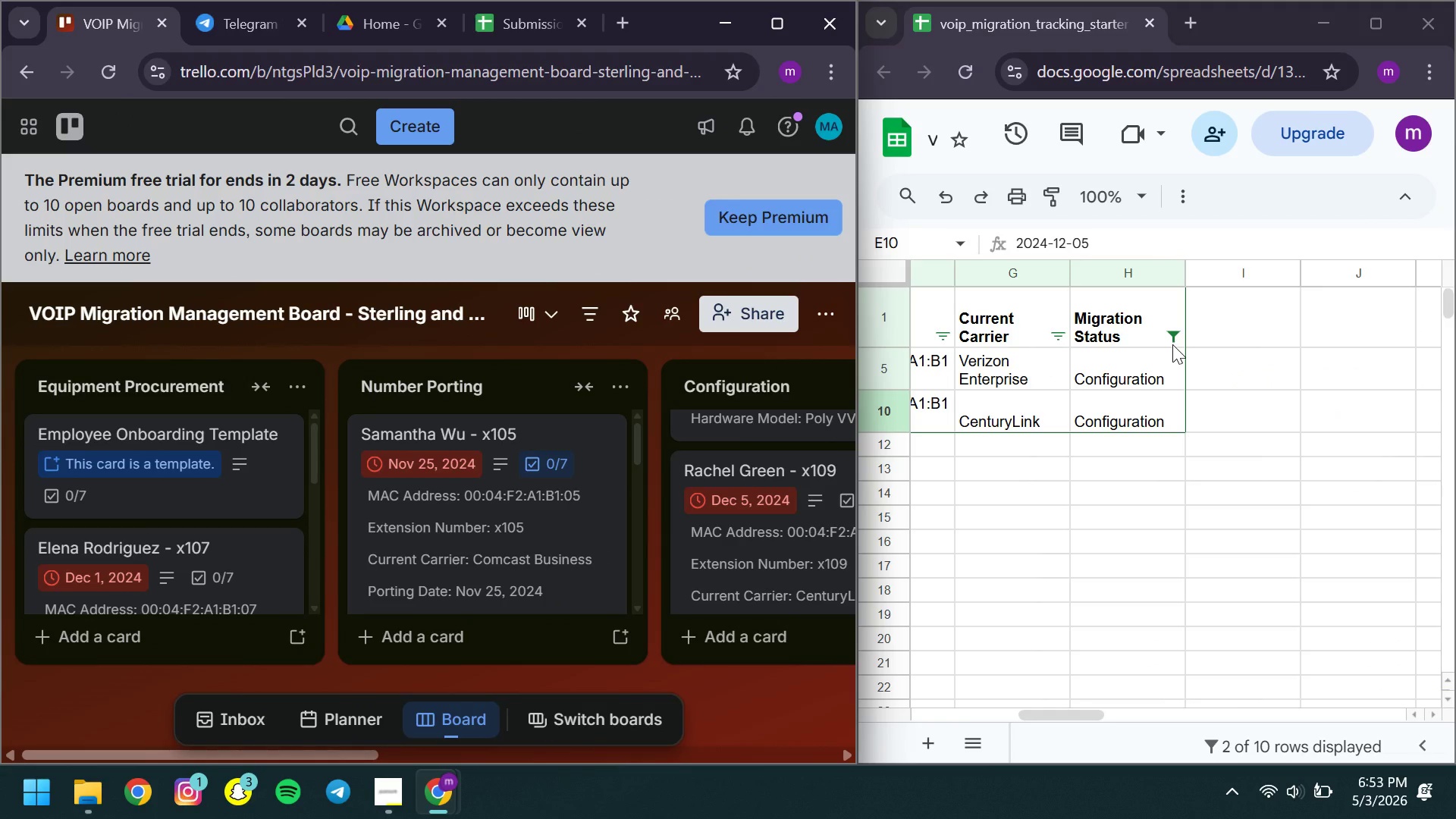 
left_click([1172, 339])
 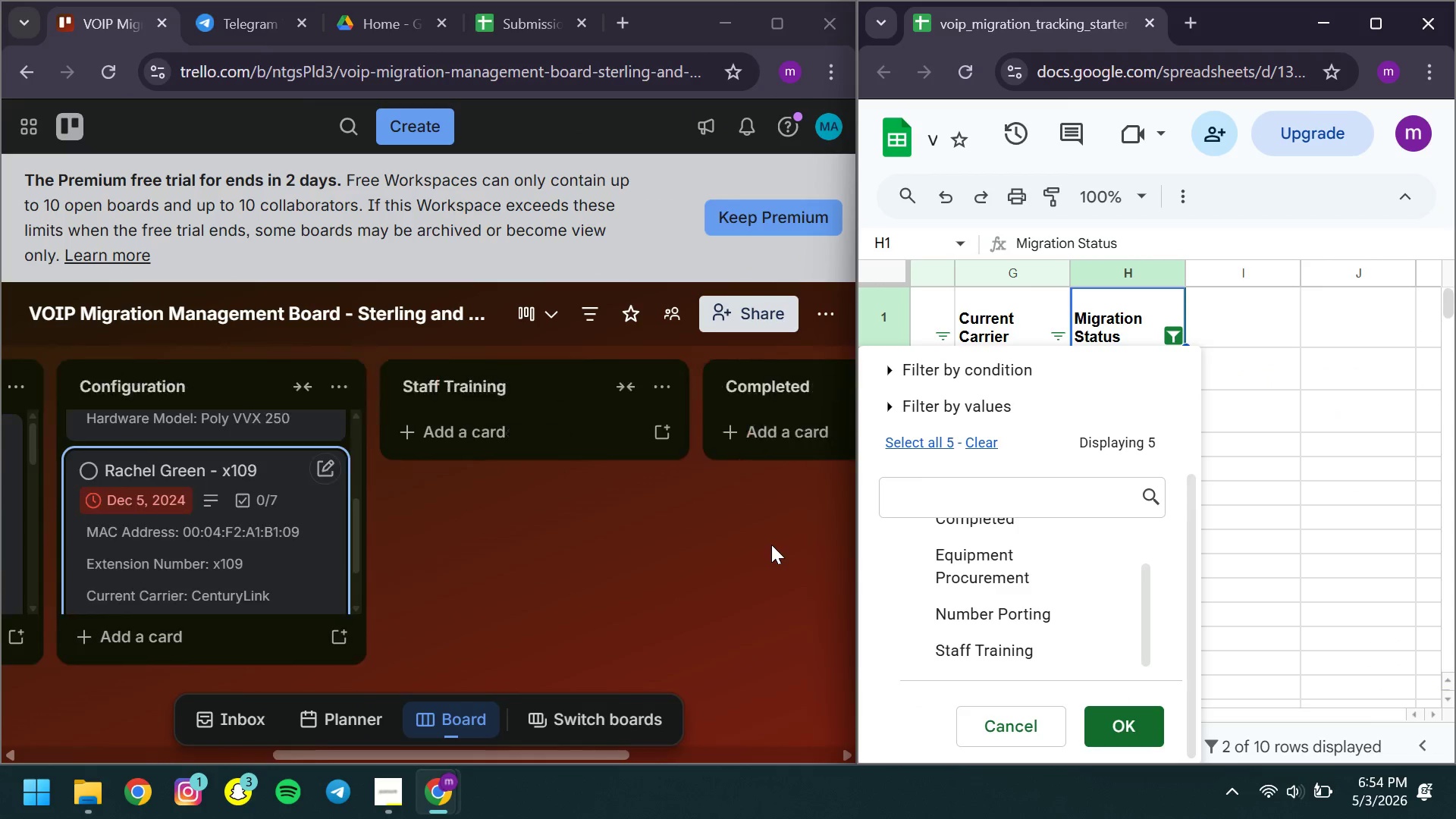 
wait(10.41)
 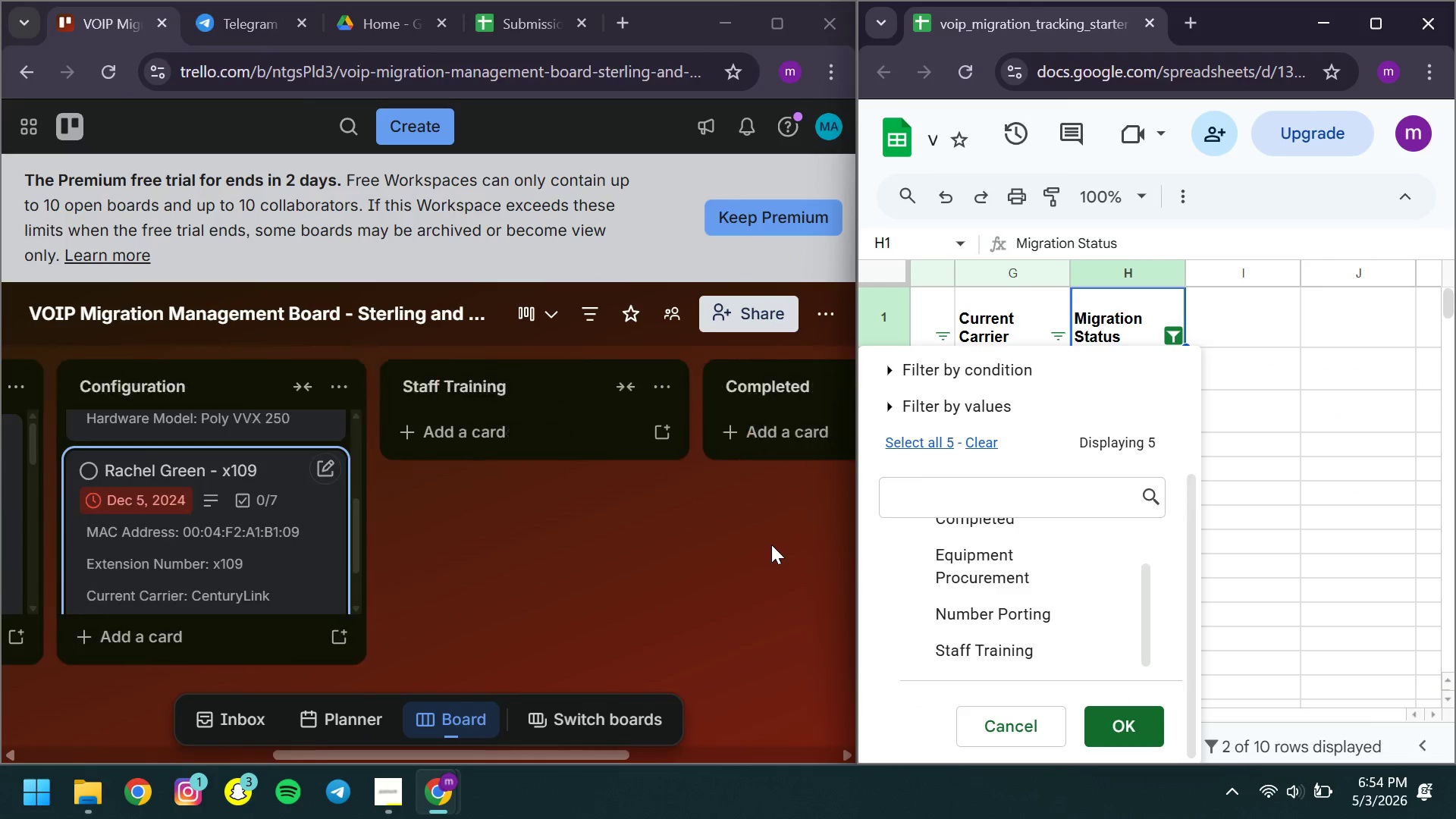 
left_click([1021, 631])
 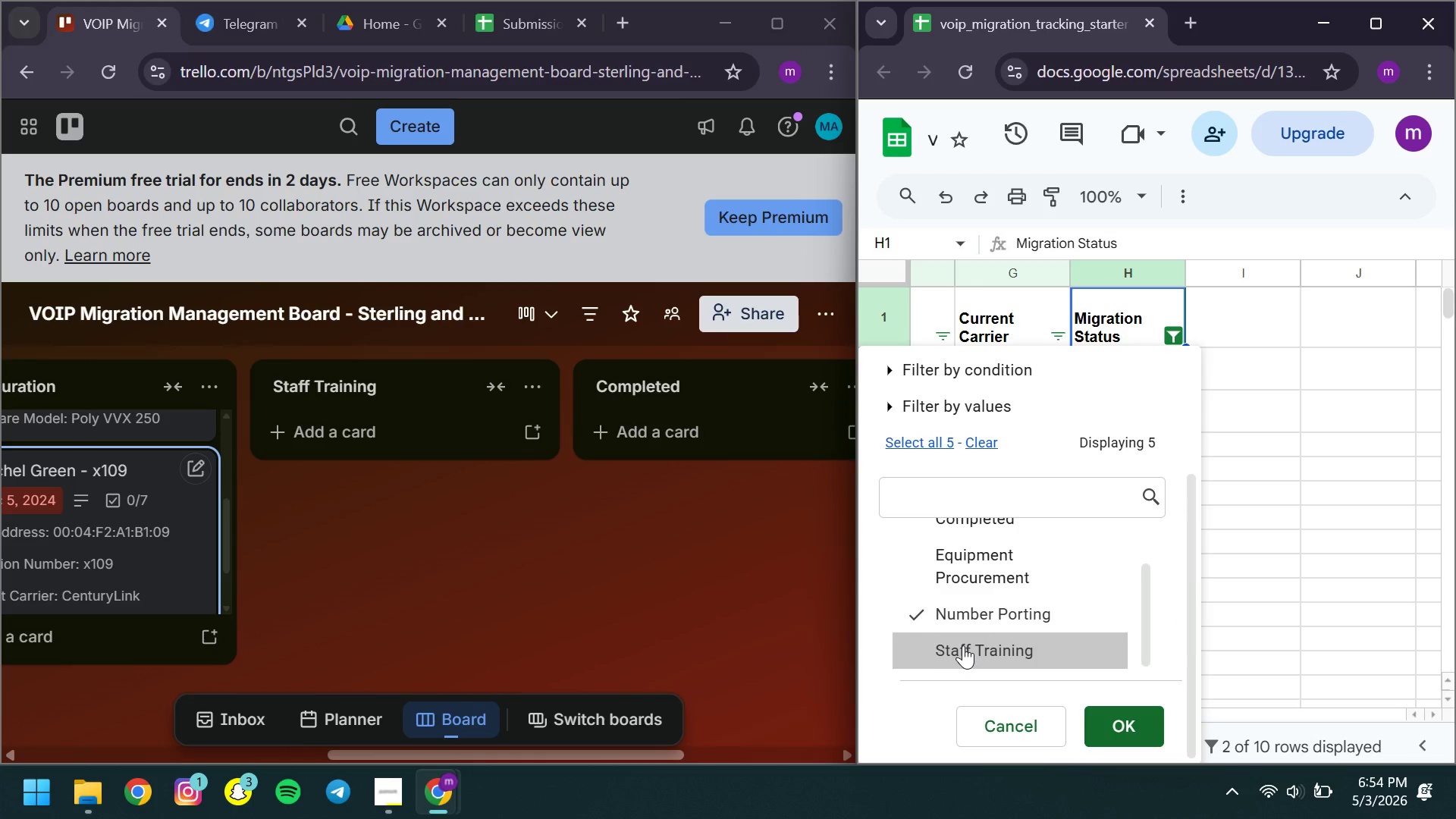 
left_click([963, 645])
 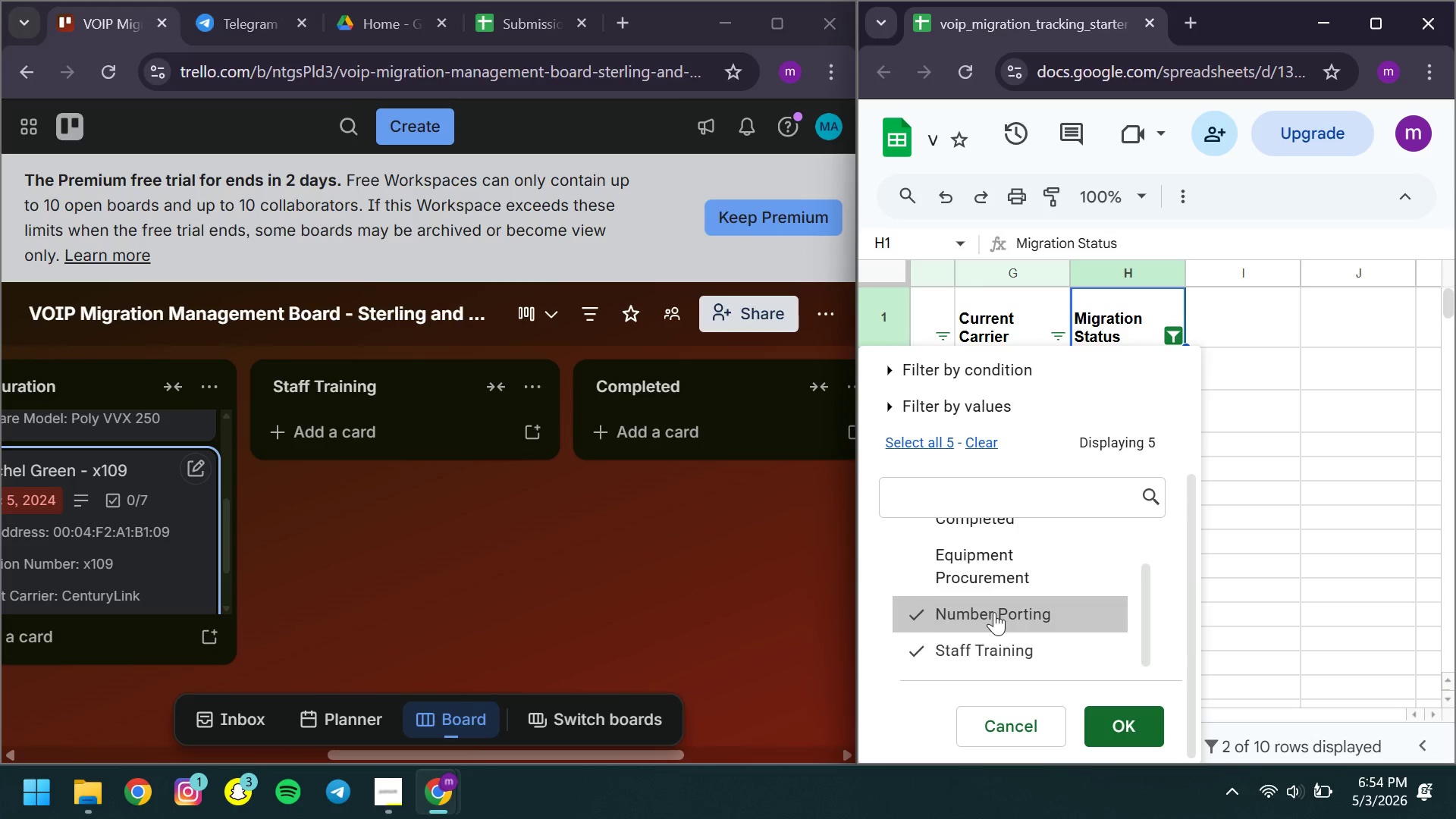 
left_click([994, 612])
 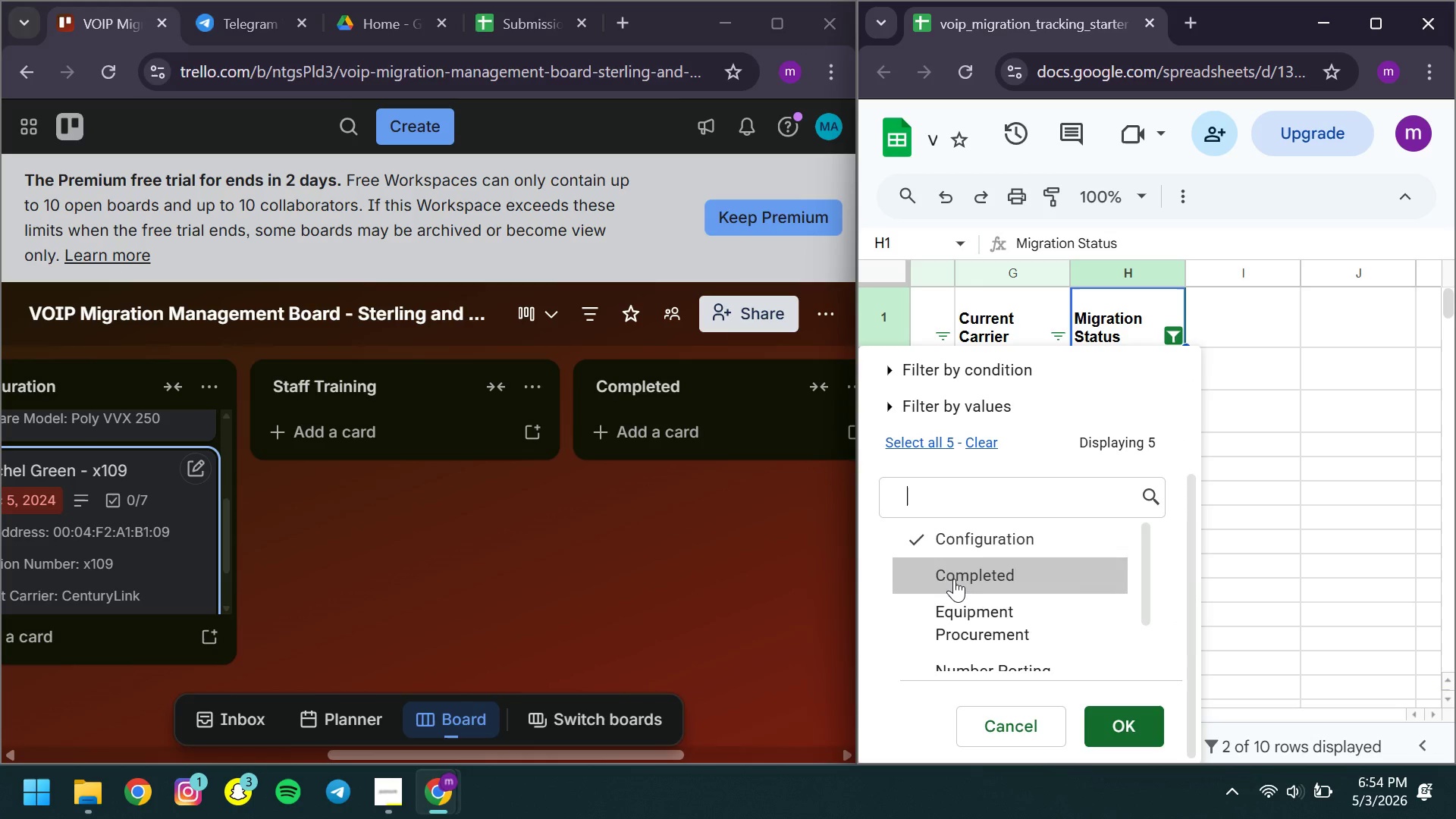 
left_click([954, 578])
 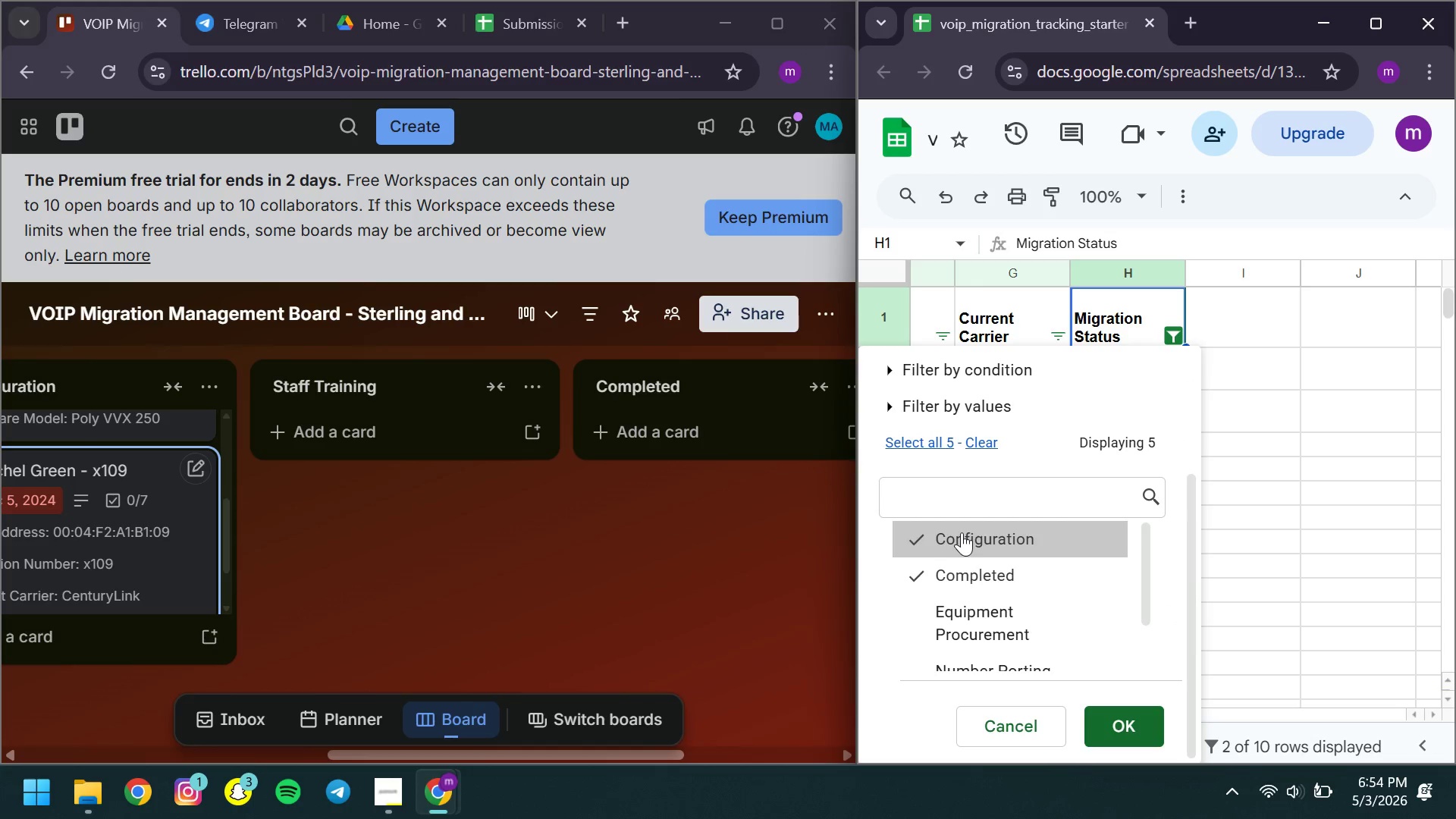 
left_click([962, 532])
 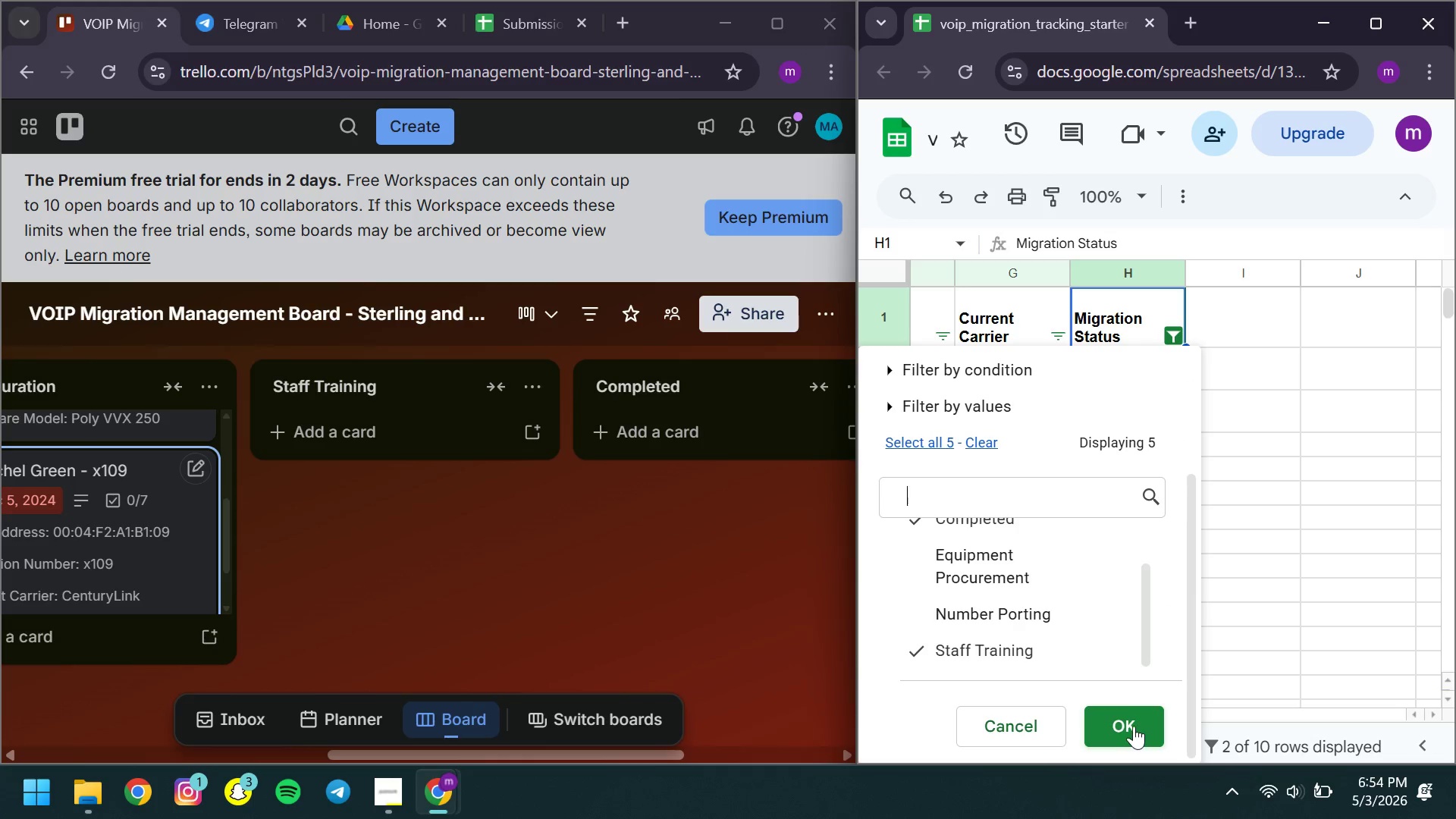 
left_click([1134, 726])
 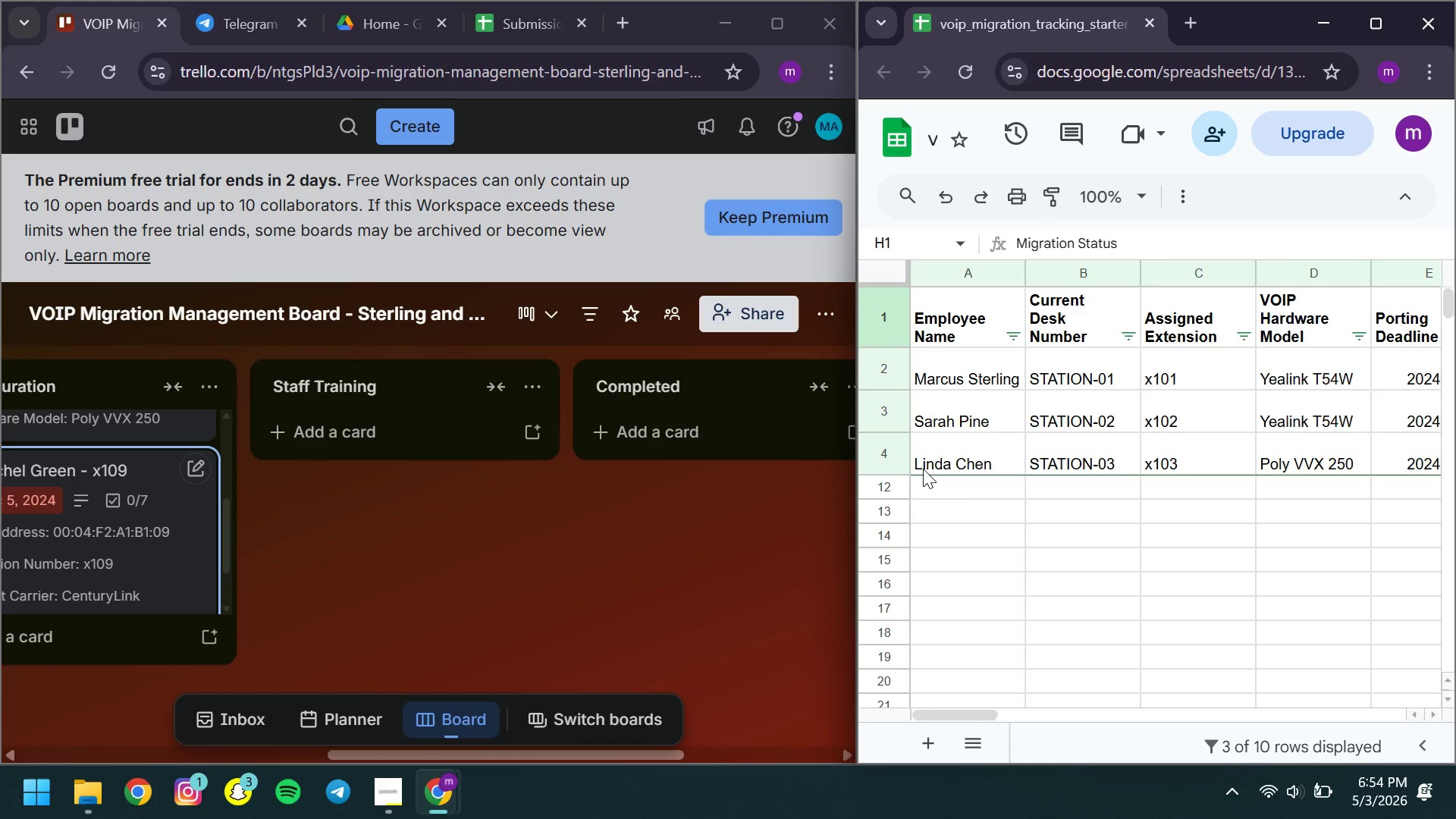 
left_click([883, 458])
 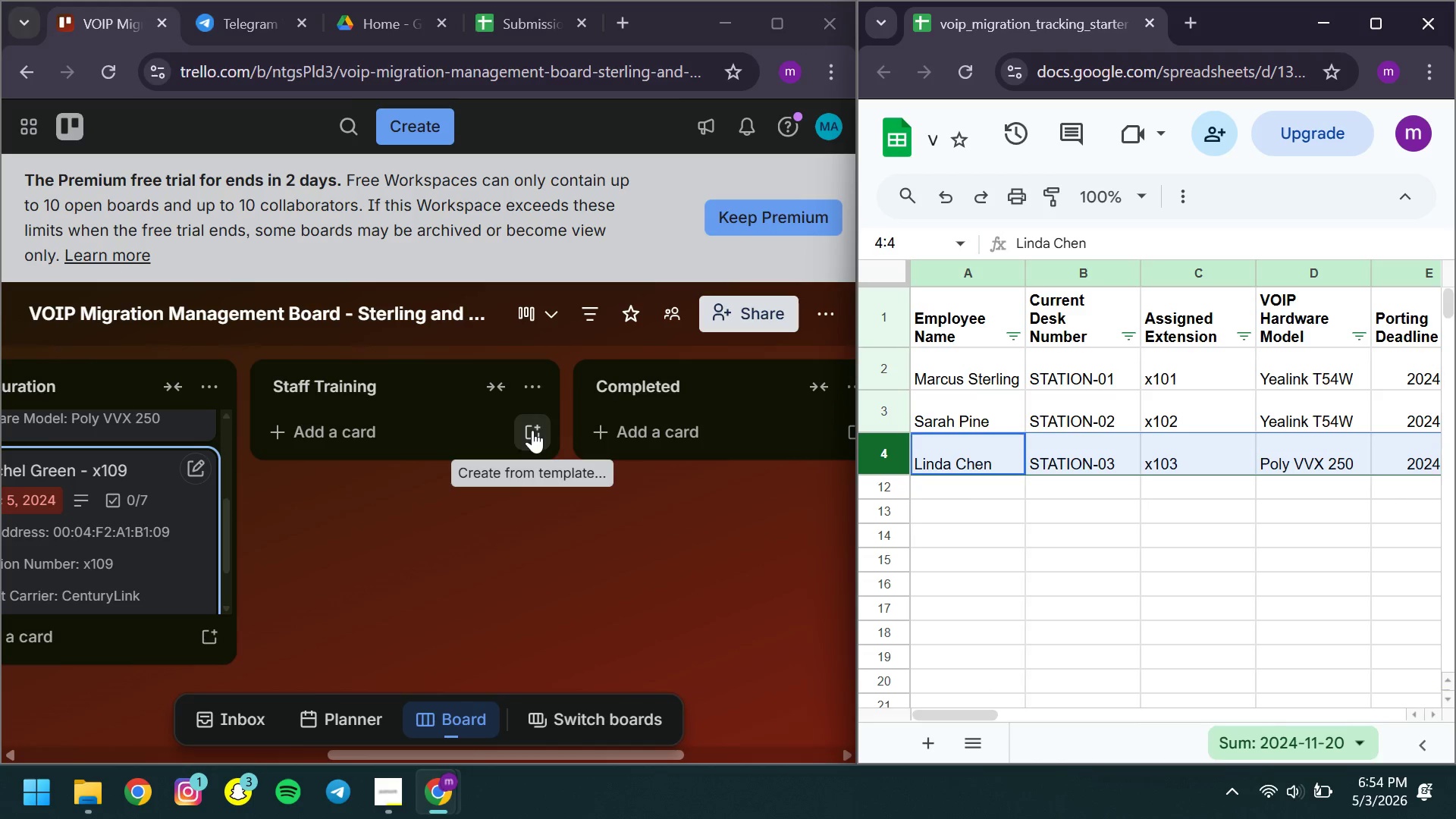 
left_click([532, 430])
 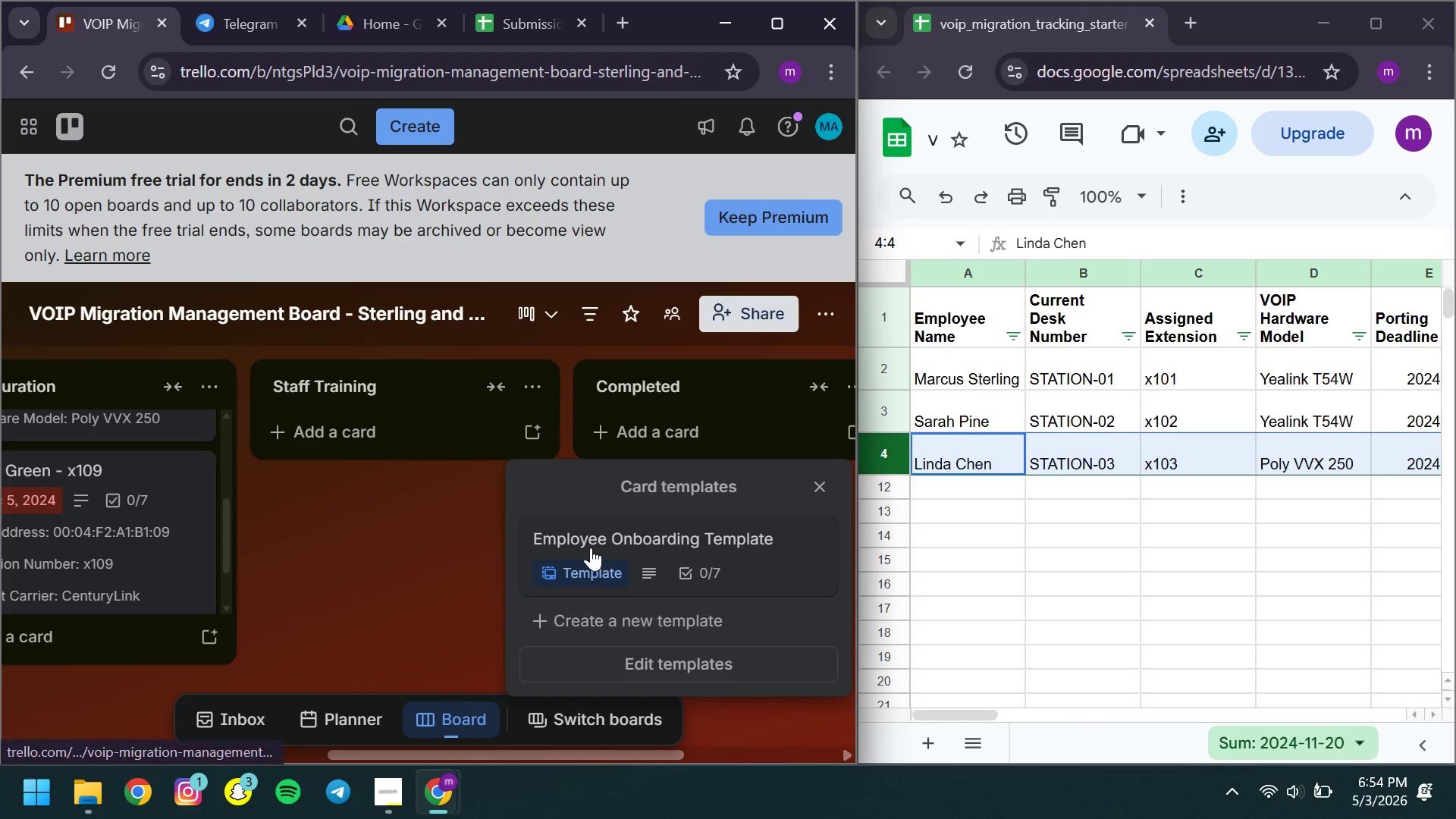 
left_click([563, 538])
 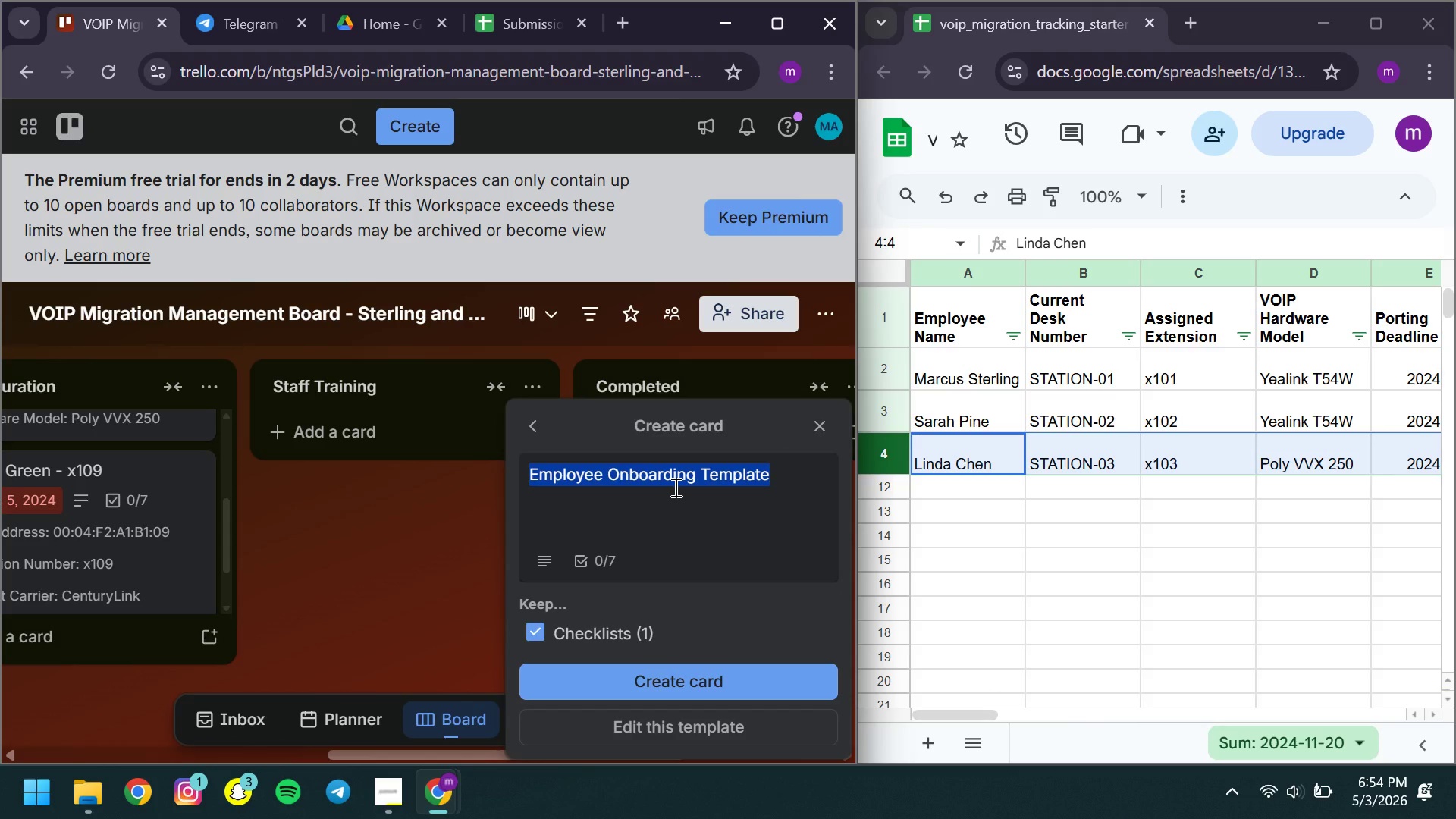 
type(Linda Chen - x103)
 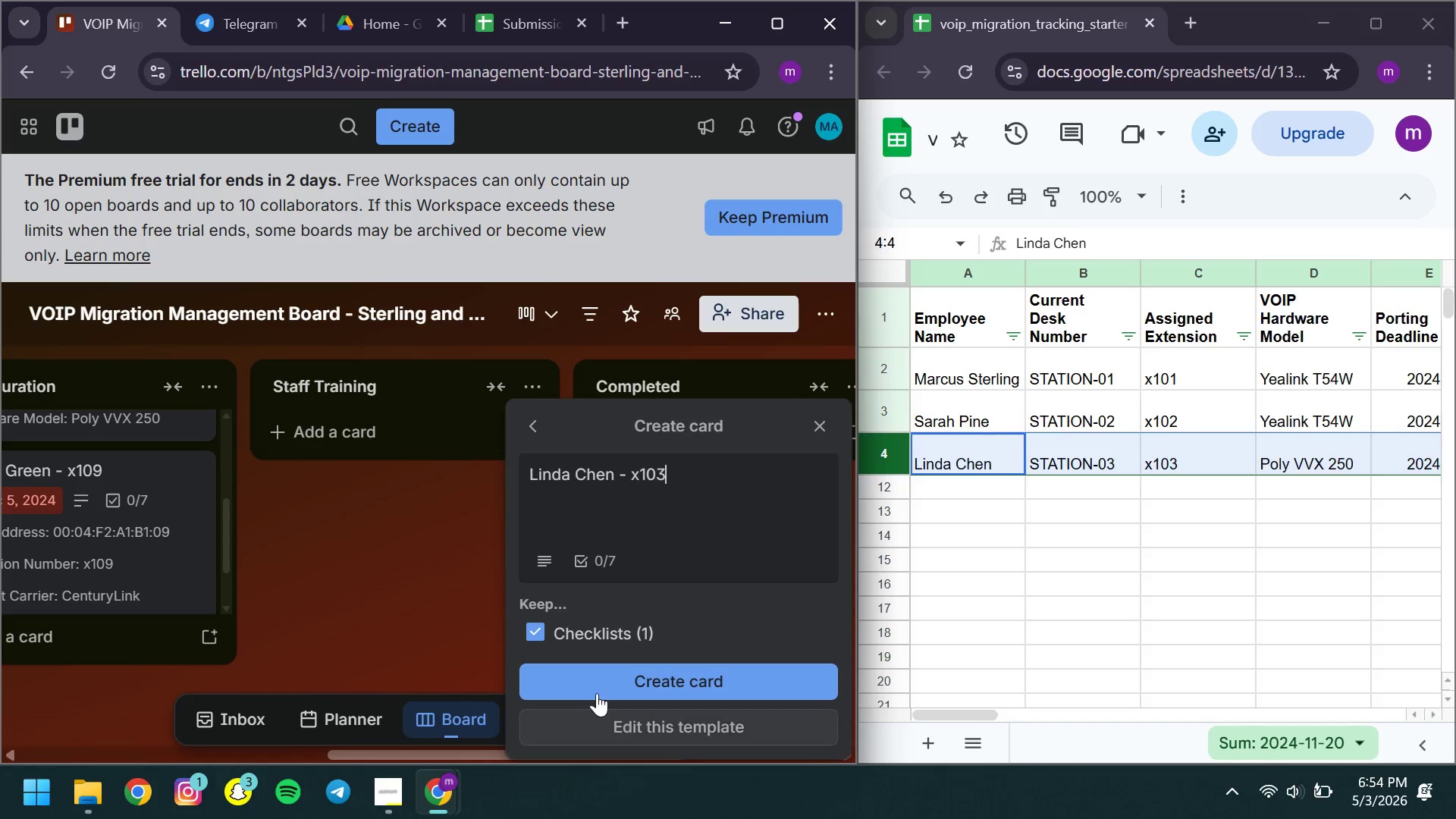 
left_click([582, 679])
 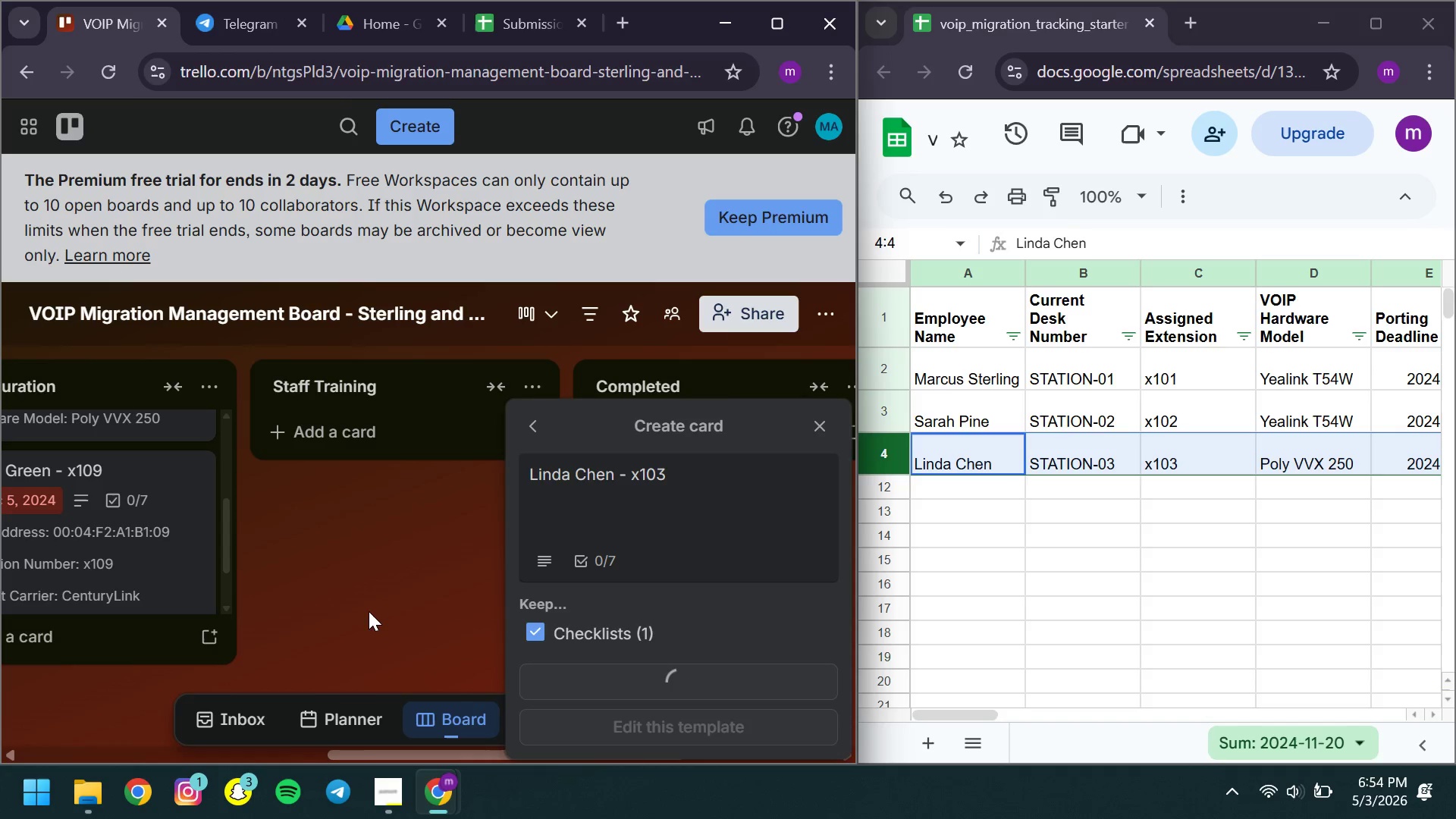 
wait(10.97)
 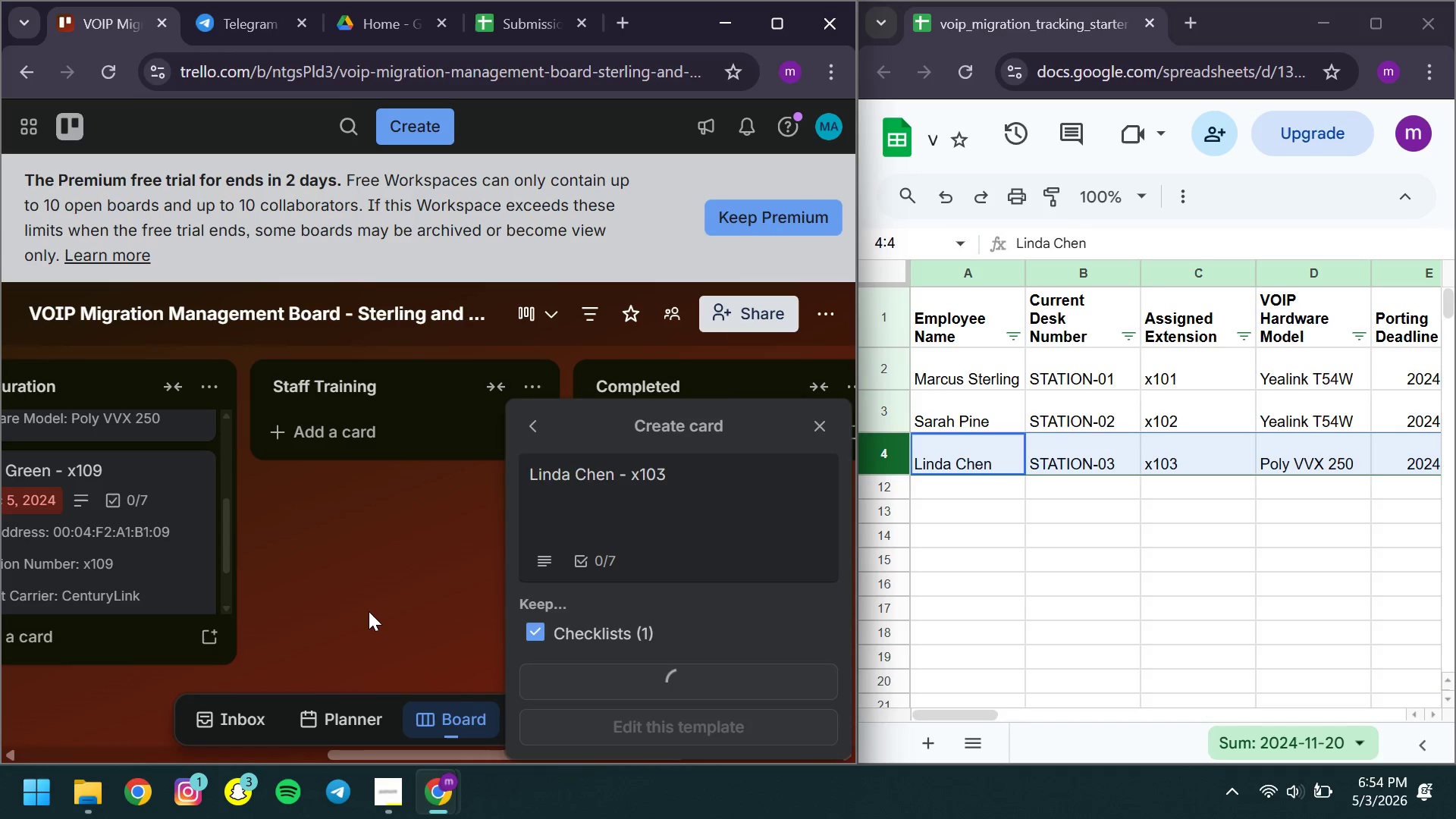 
left_click([425, 444])
 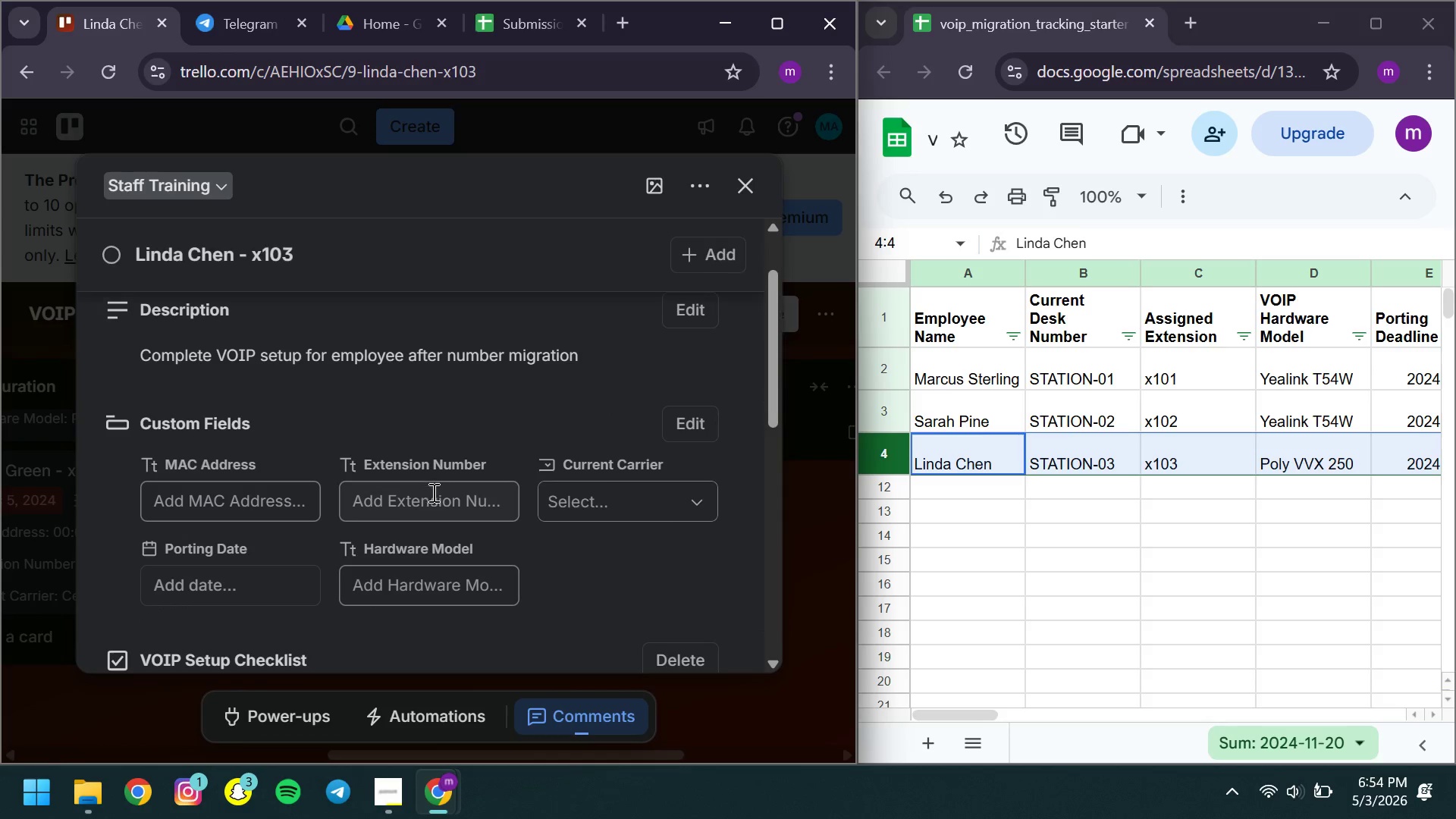 
left_click([381, 518])
 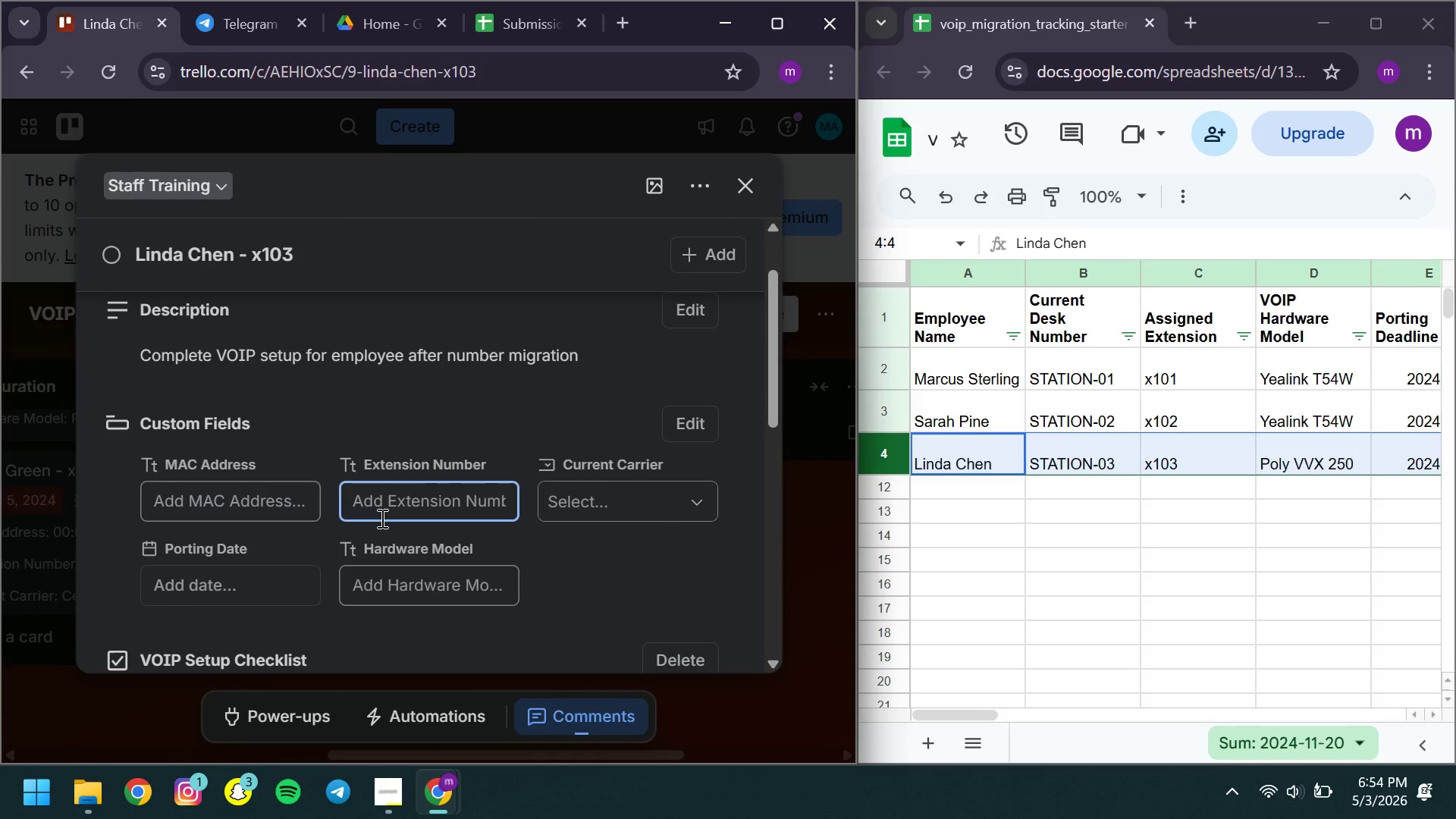 
type(x103)
 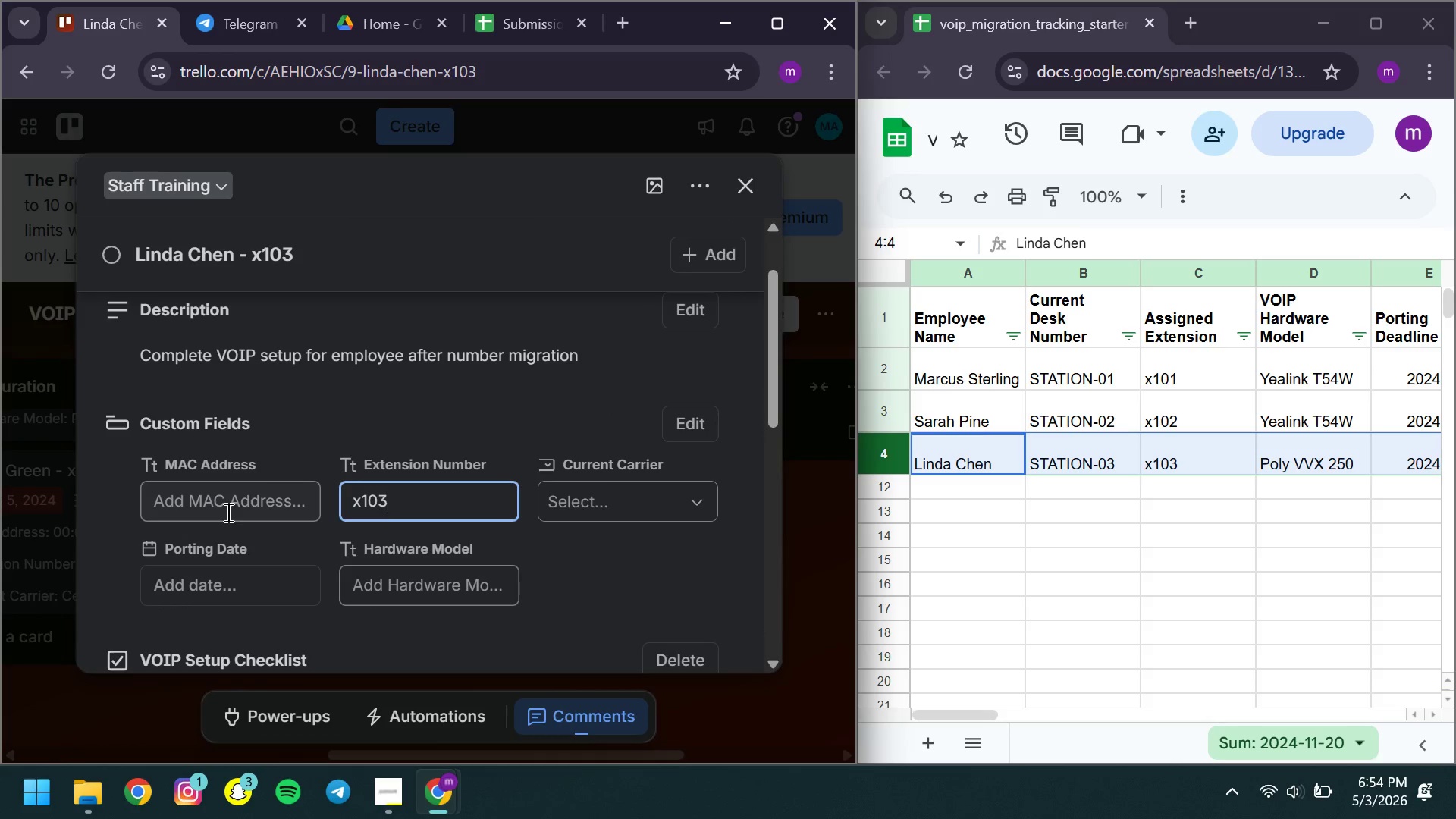 
left_click([227, 512])
 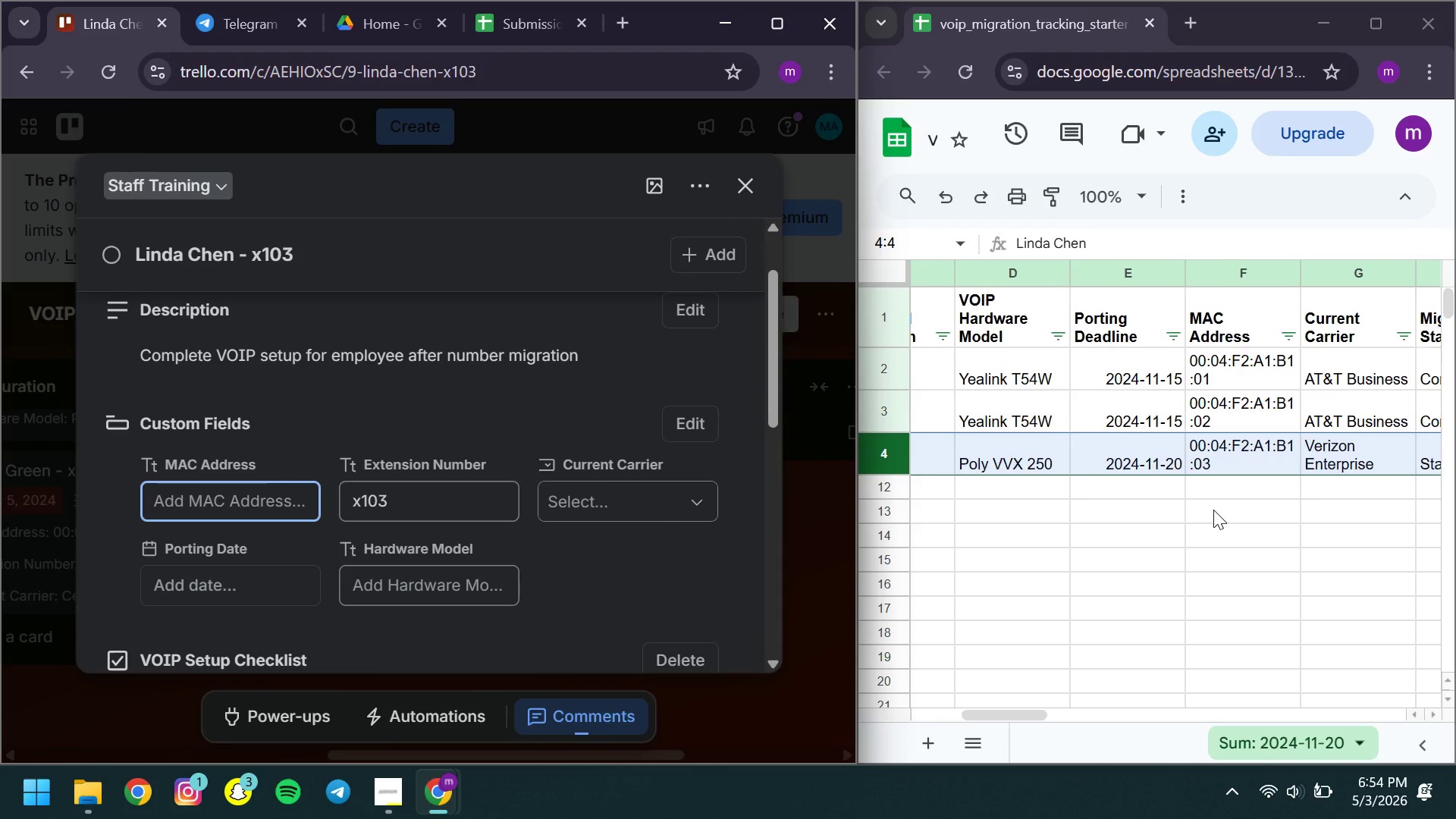 
left_click([1235, 451])
 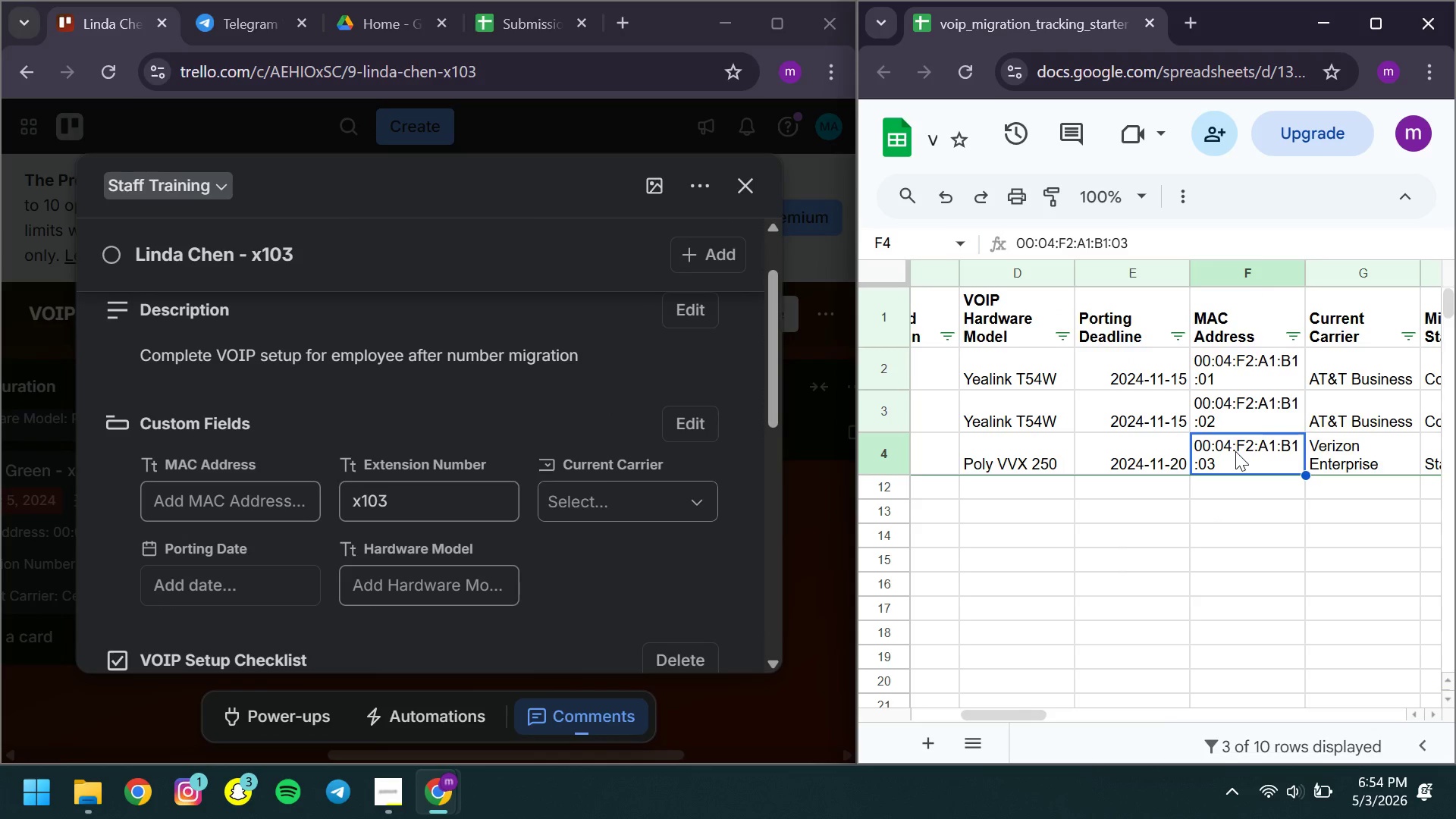 
key(Control+ControlLeft)
 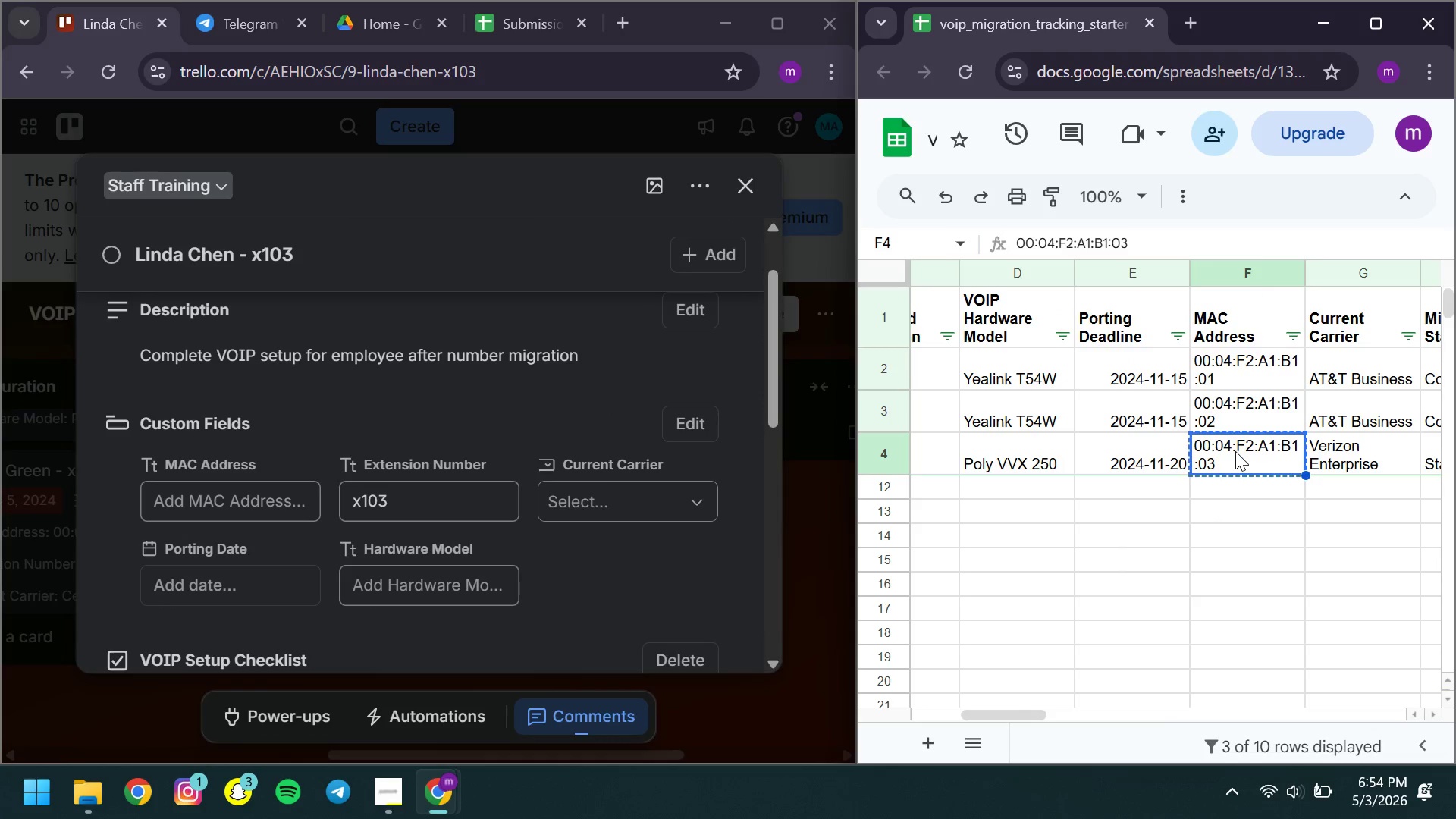 
key(Control+C)
 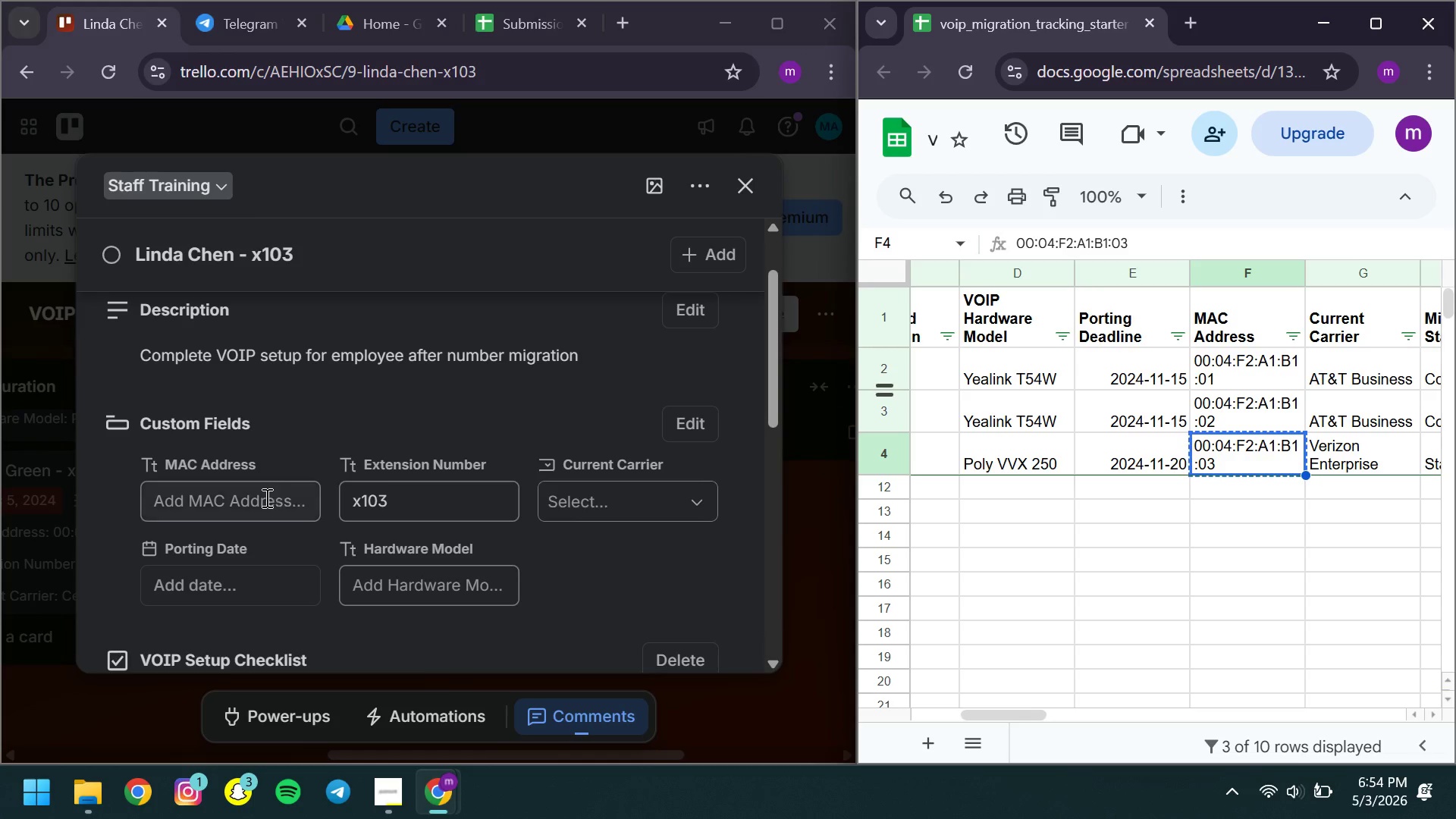 
left_click([264, 497])
 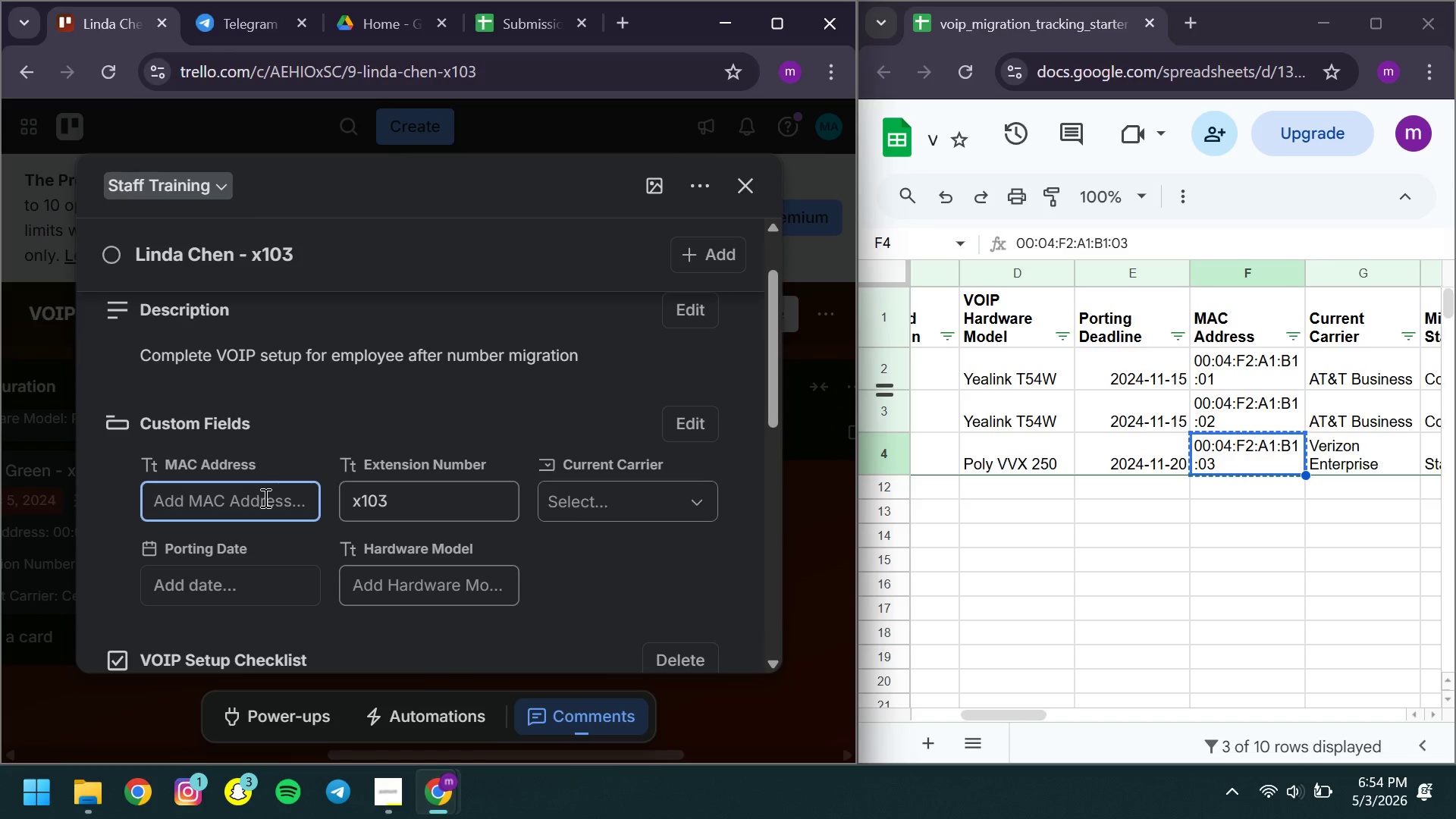 
key(Control+ControlLeft)
 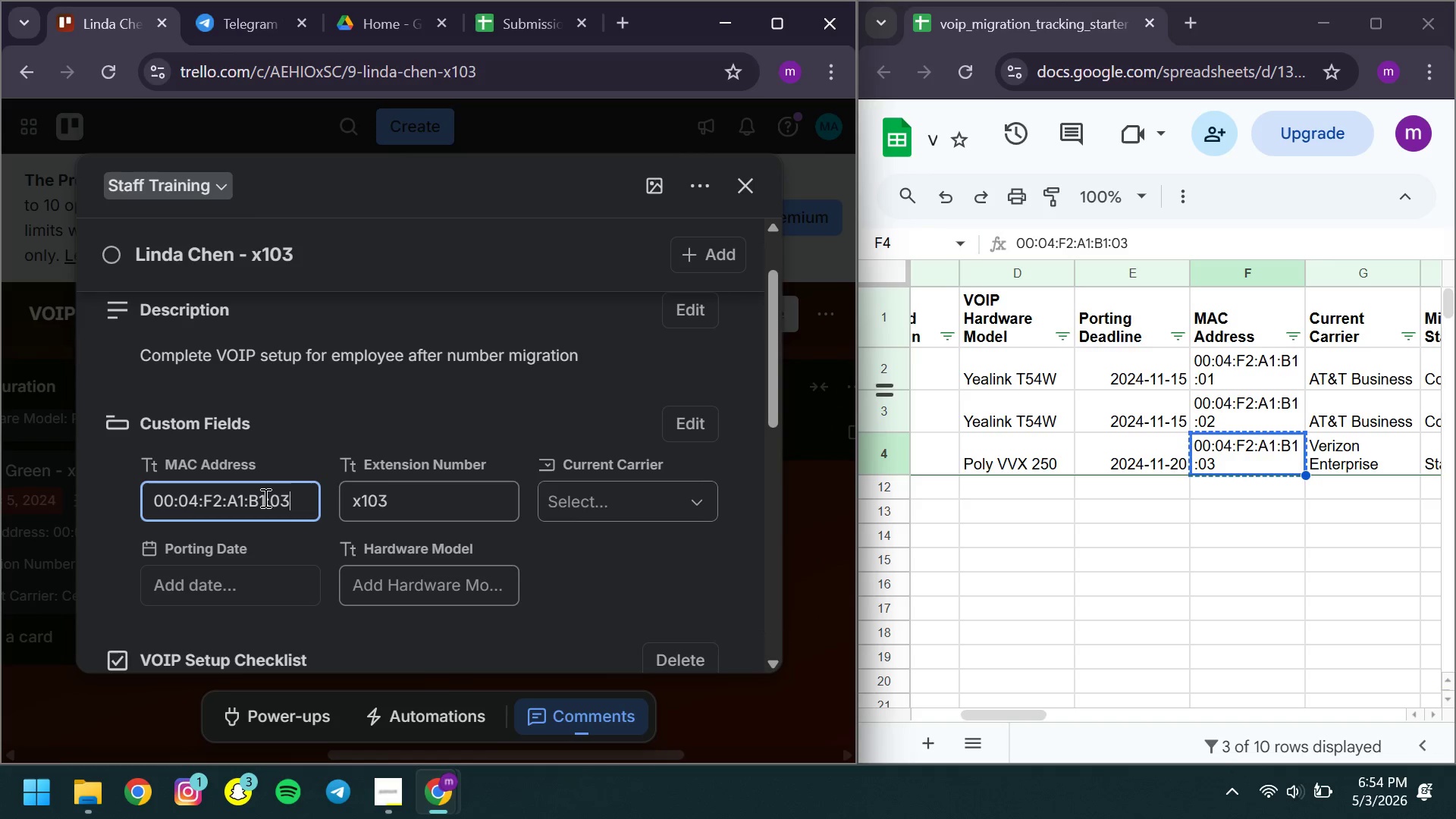 
key(Control+V)
 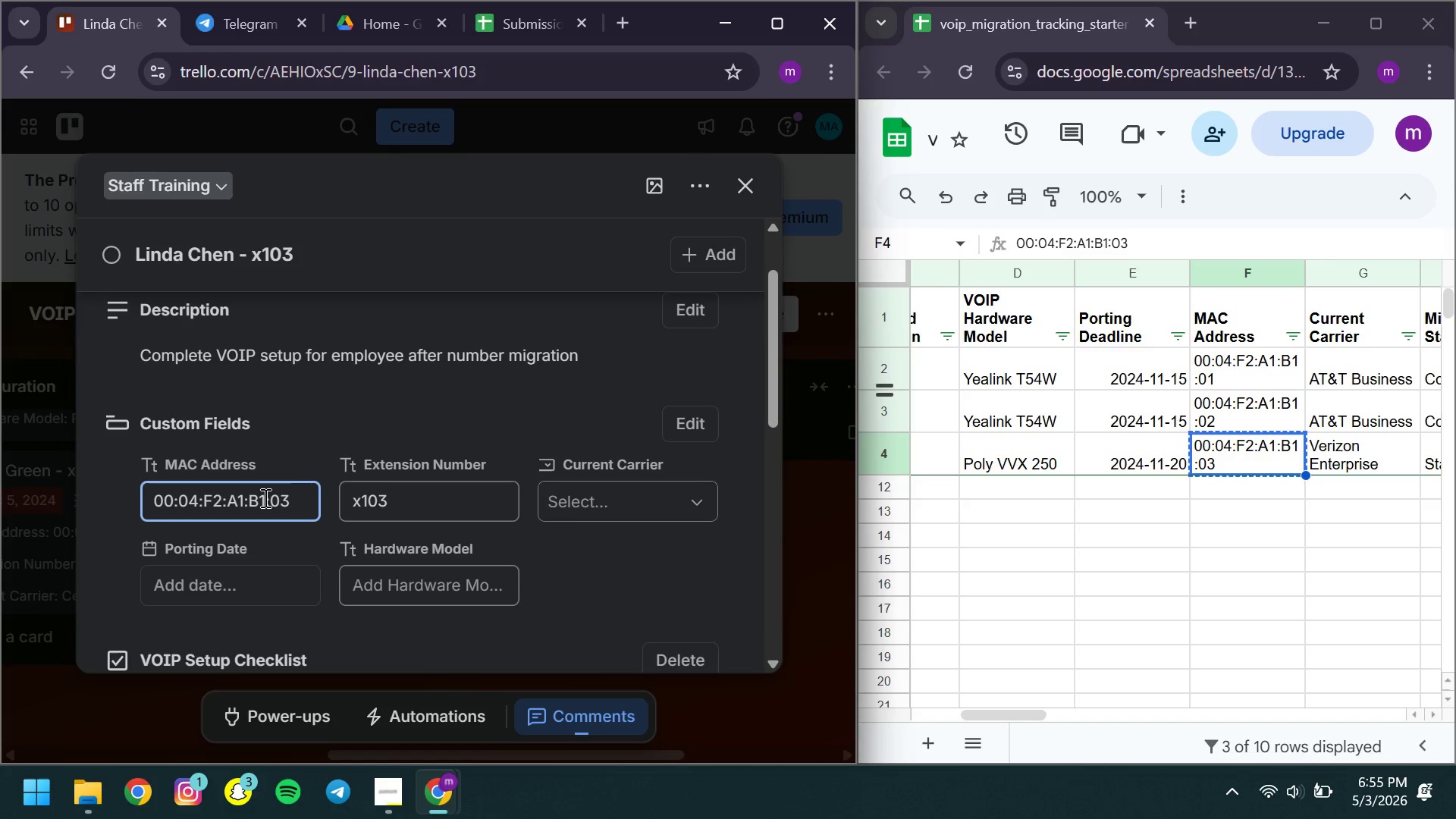 
wait(10.78)
 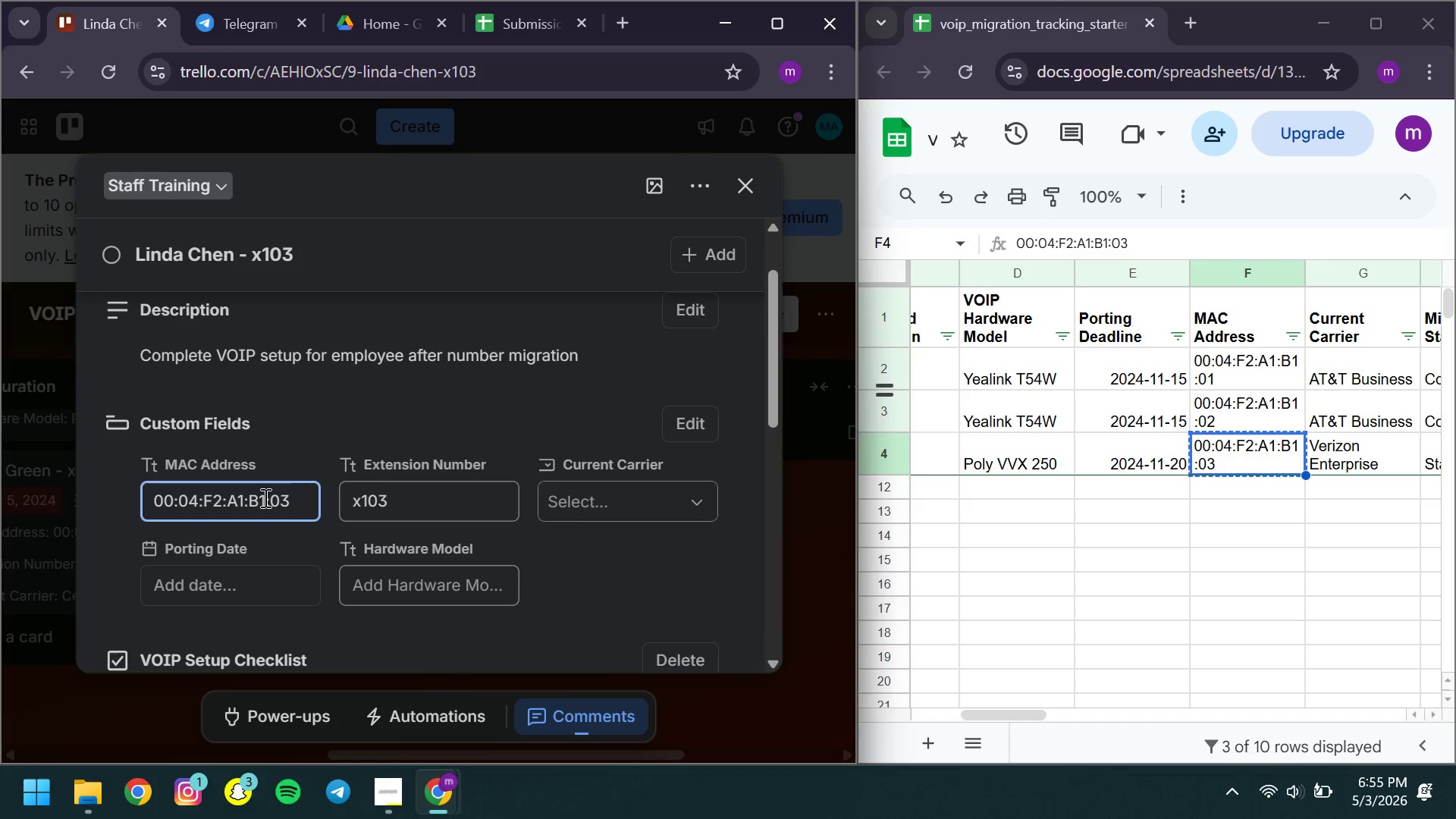 
left_click([595, 482])
 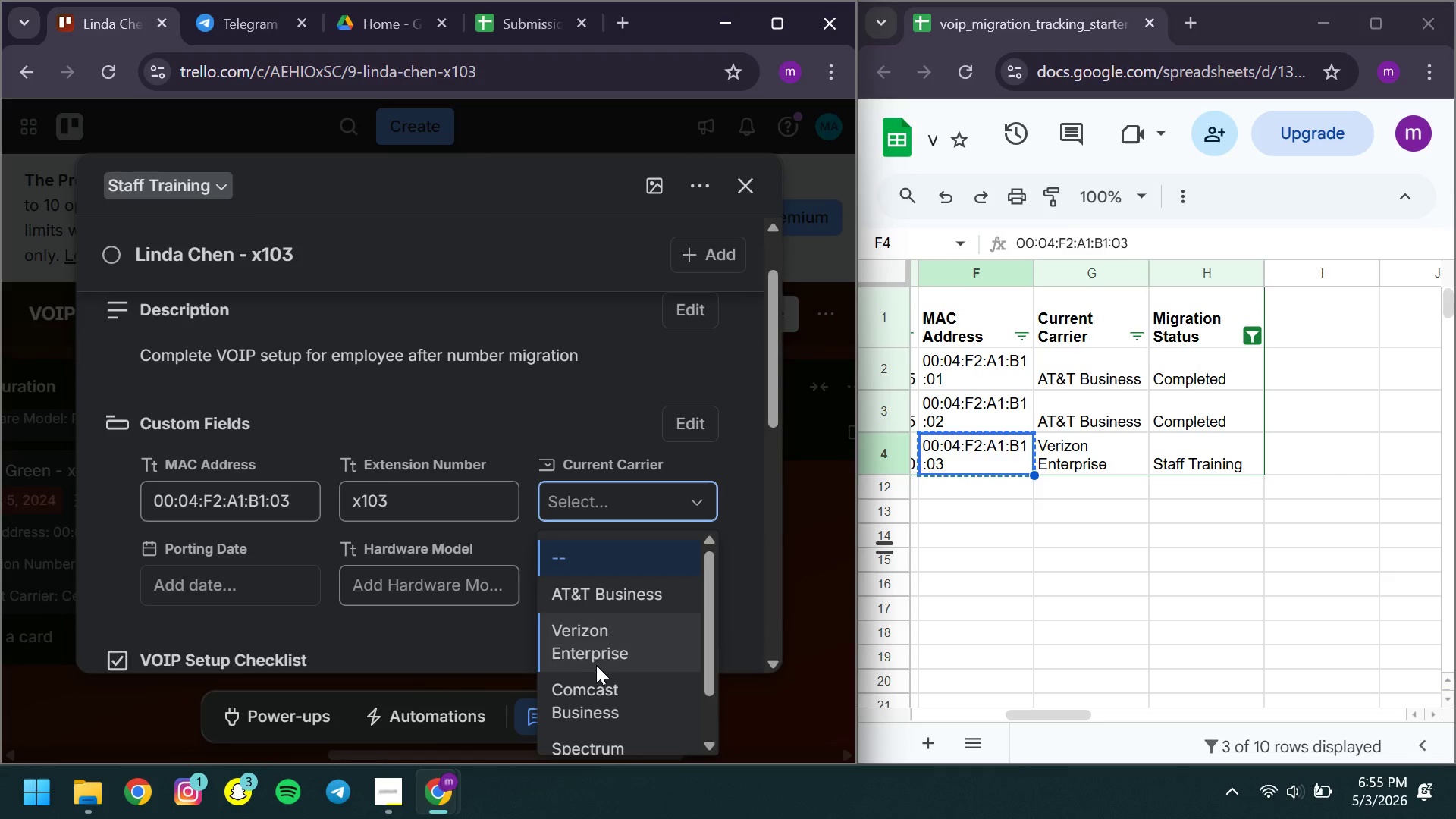 
left_click([593, 645])
 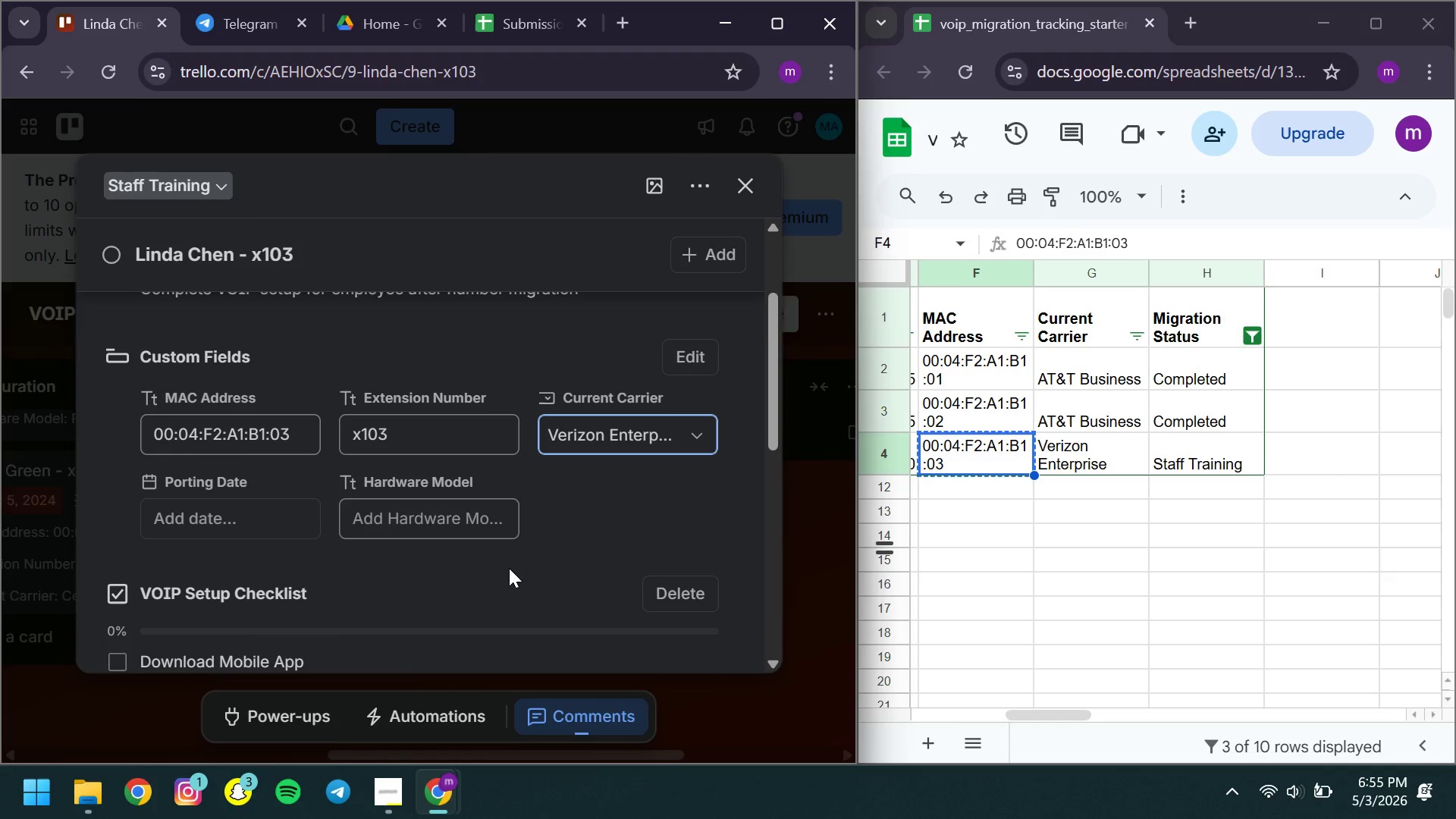 
mouse_move([1009, 469])
 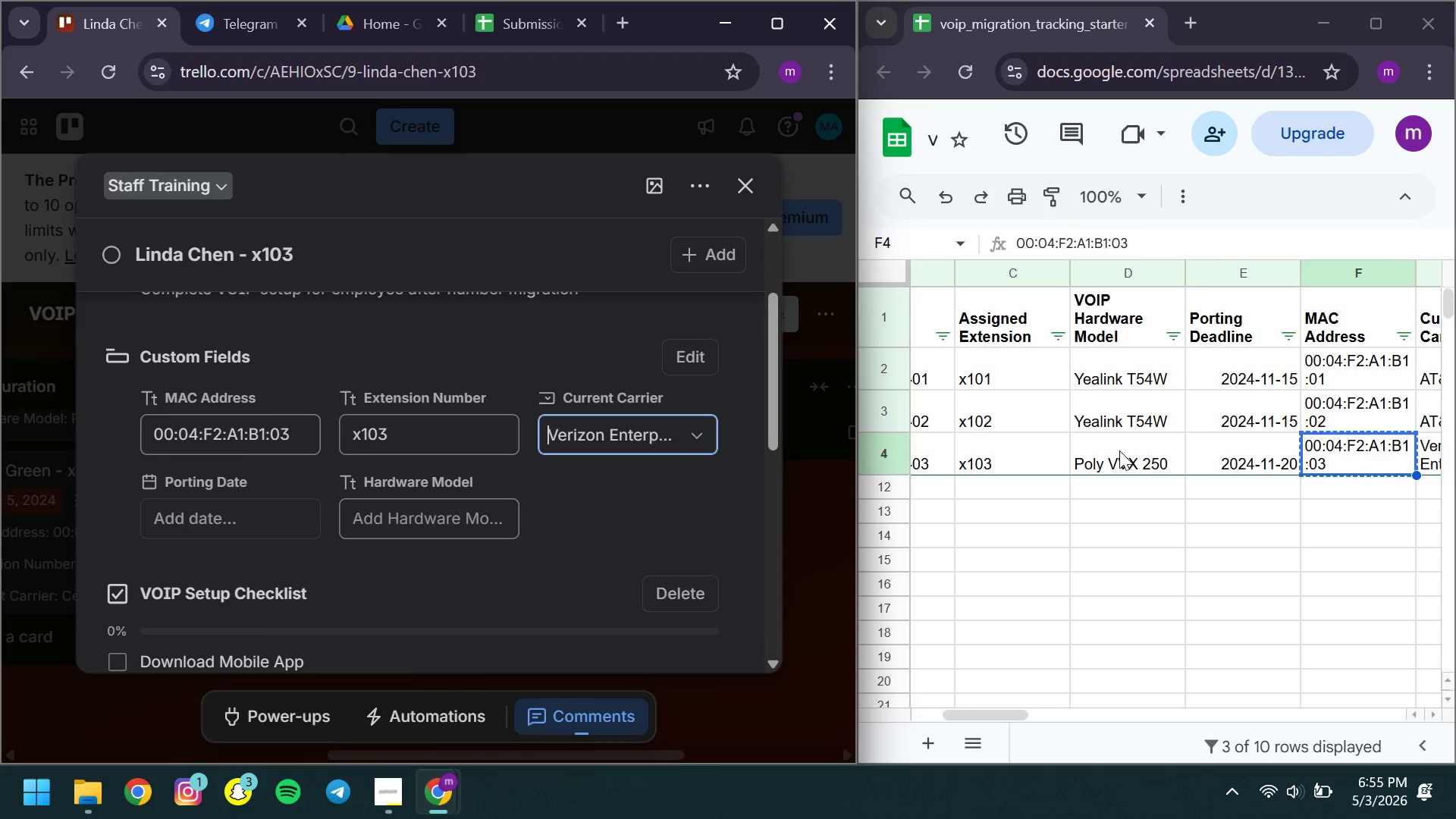 
left_click([1119, 450])
 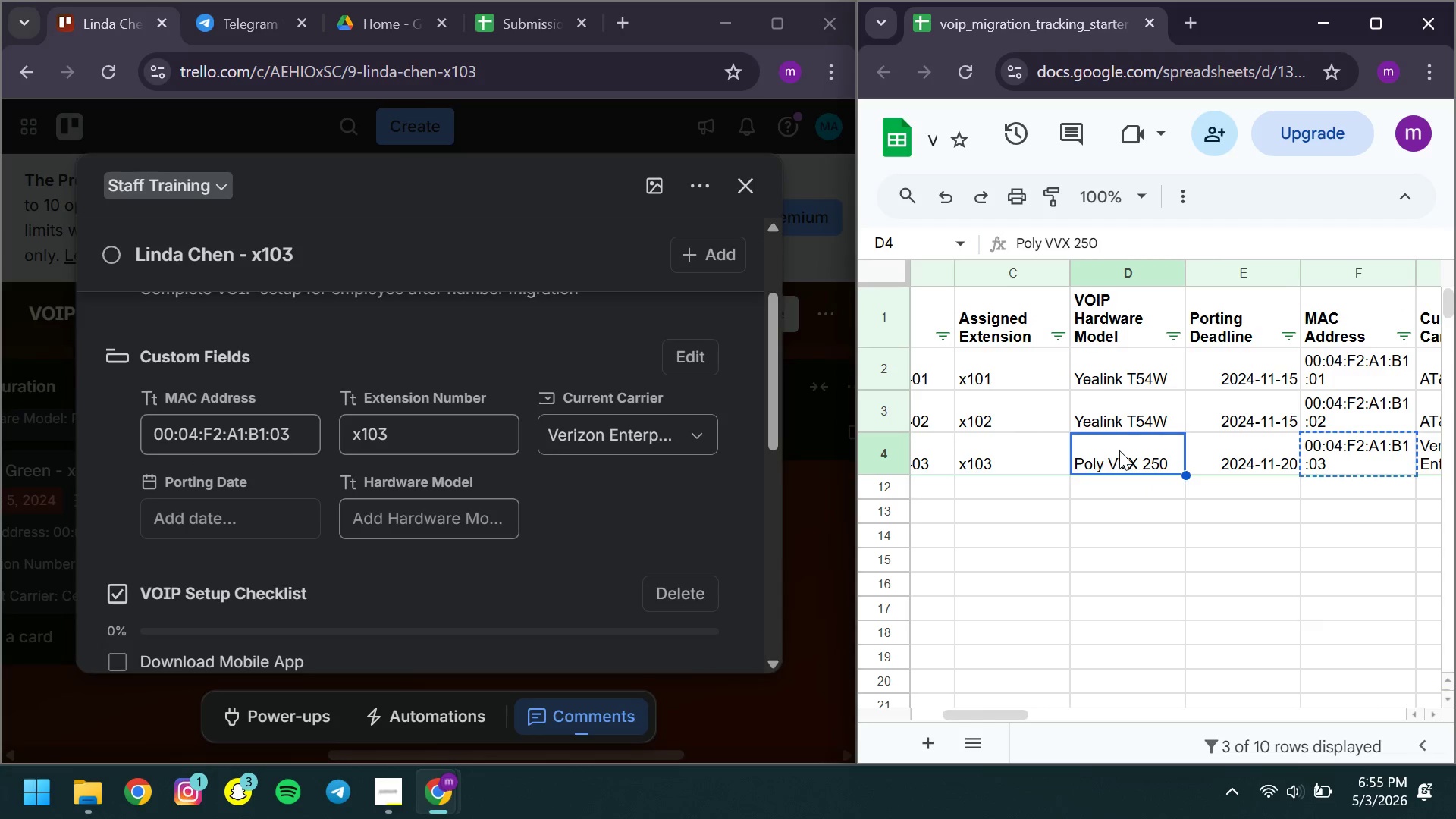 
key(Control+ControlLeft)
 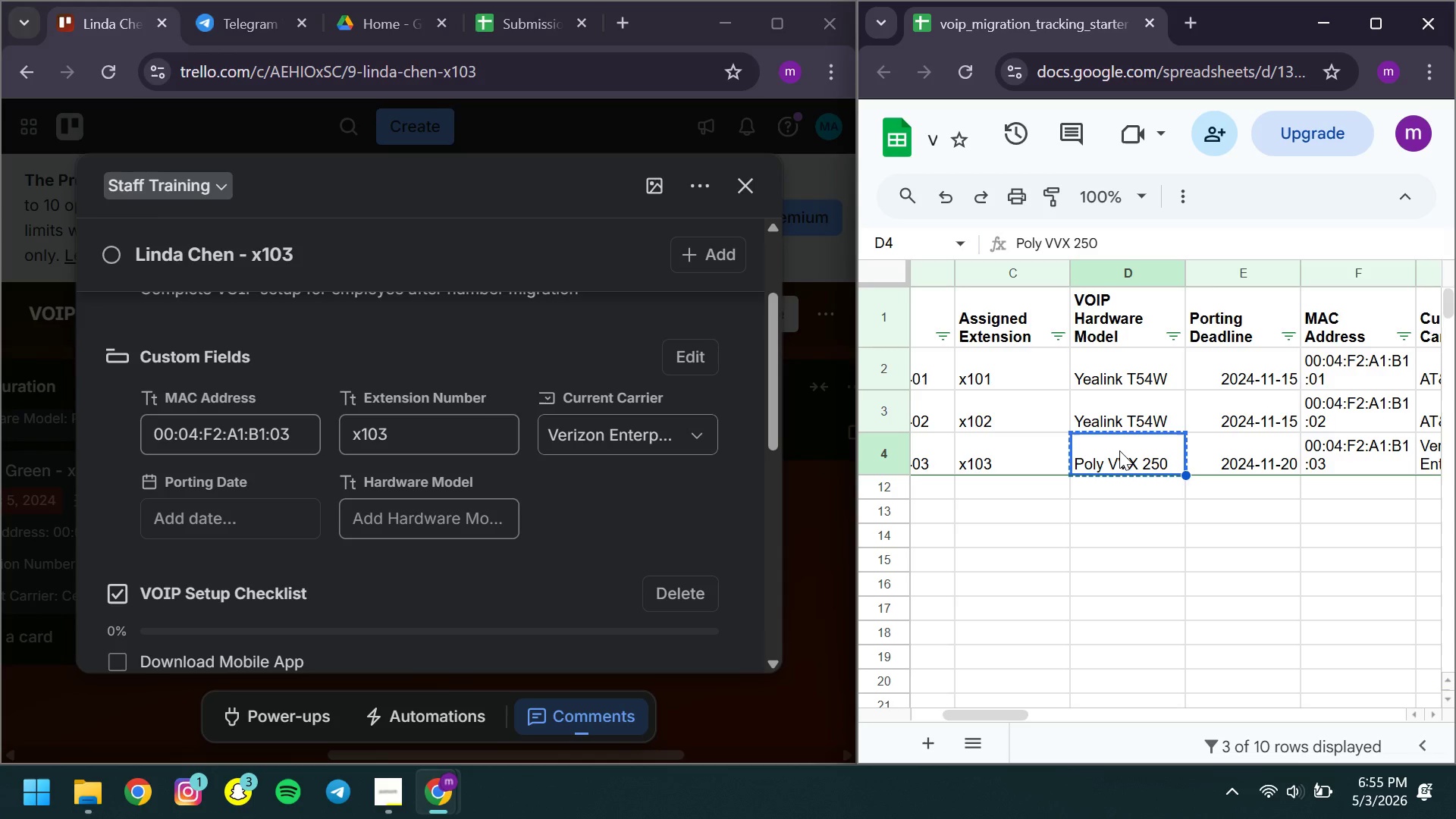 
key(Control+C)
 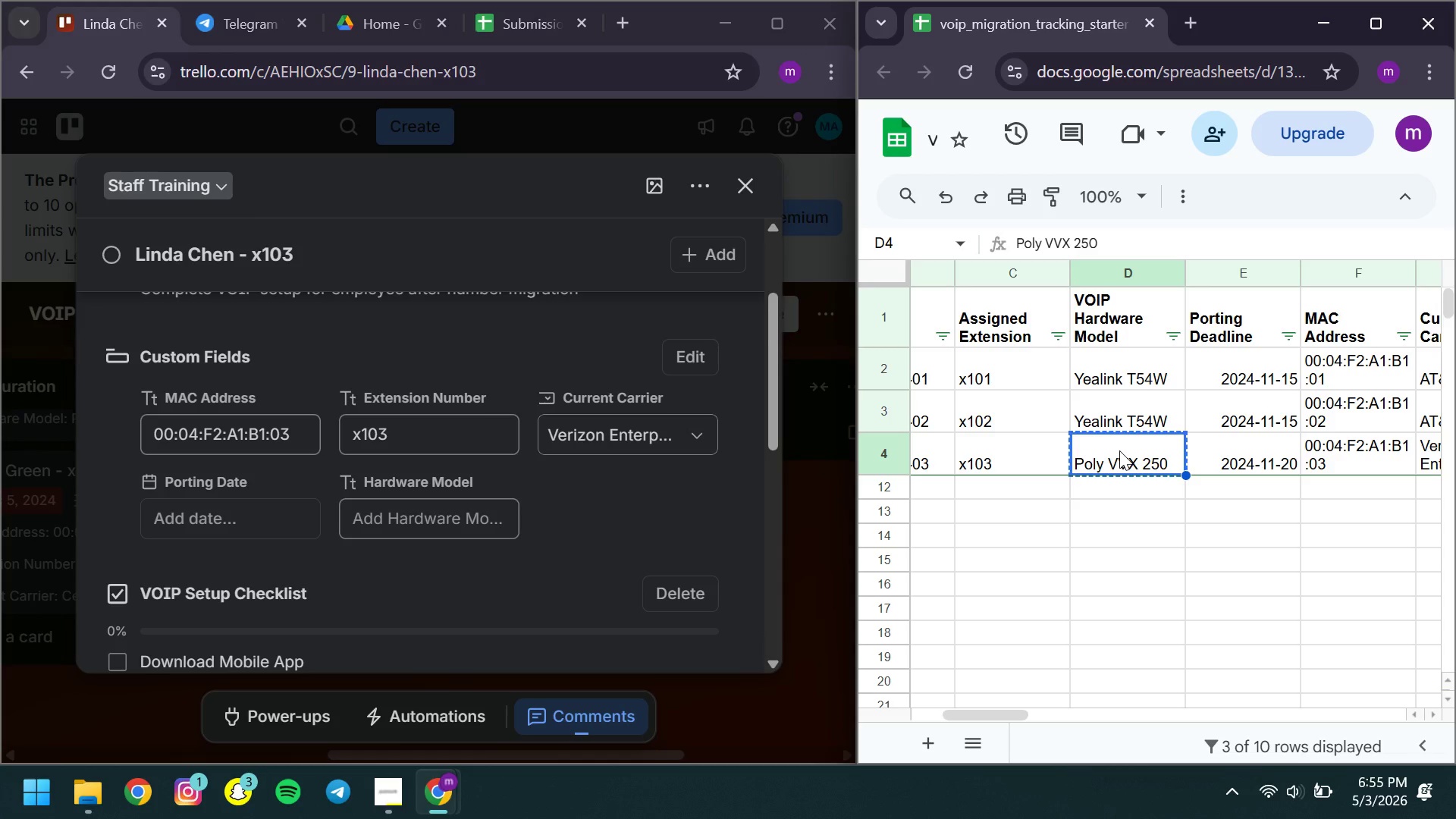 
wait(5.38)
 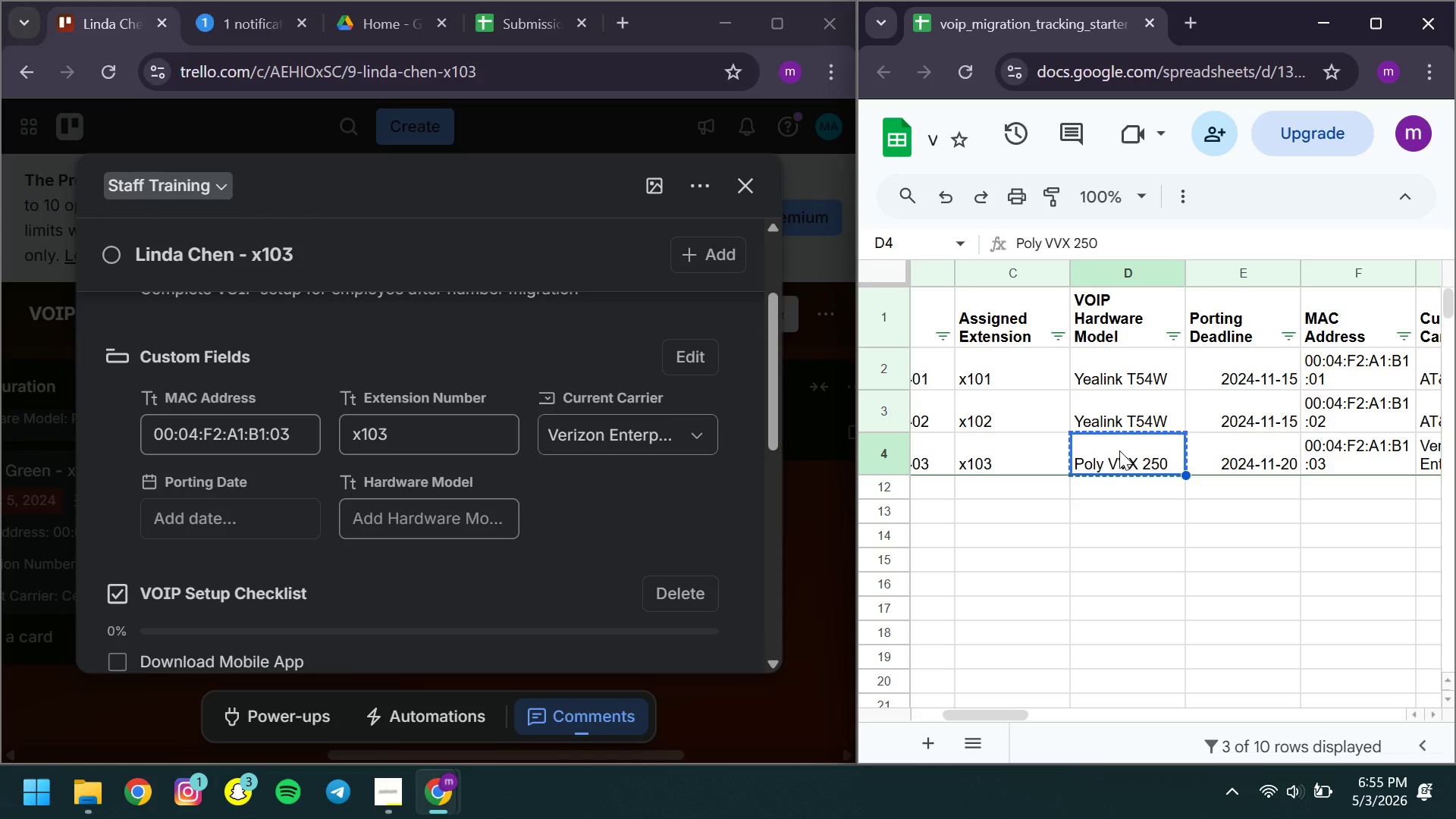 
left_click([429, 518])
 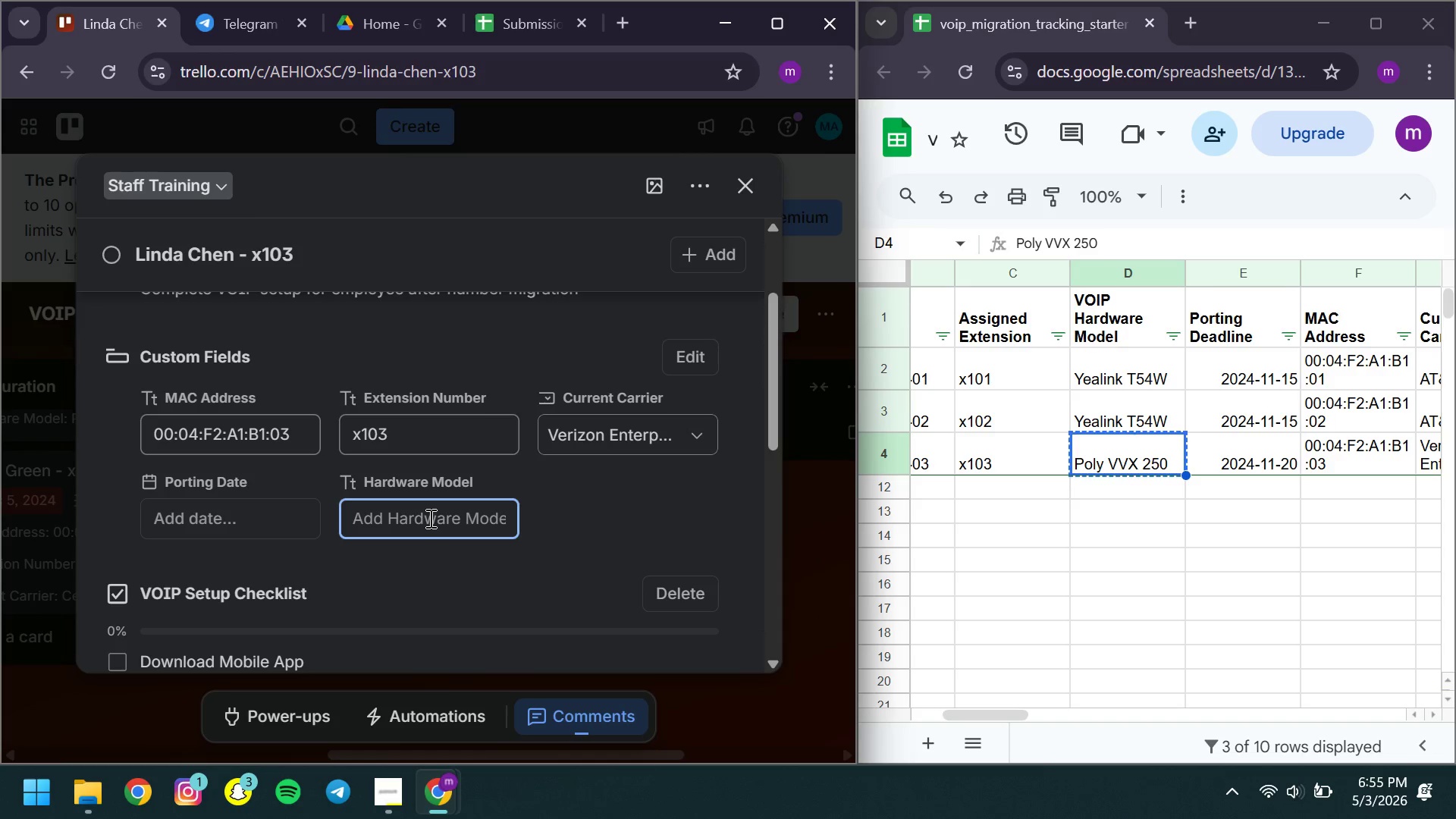 
key(Control+ControlLeft)
 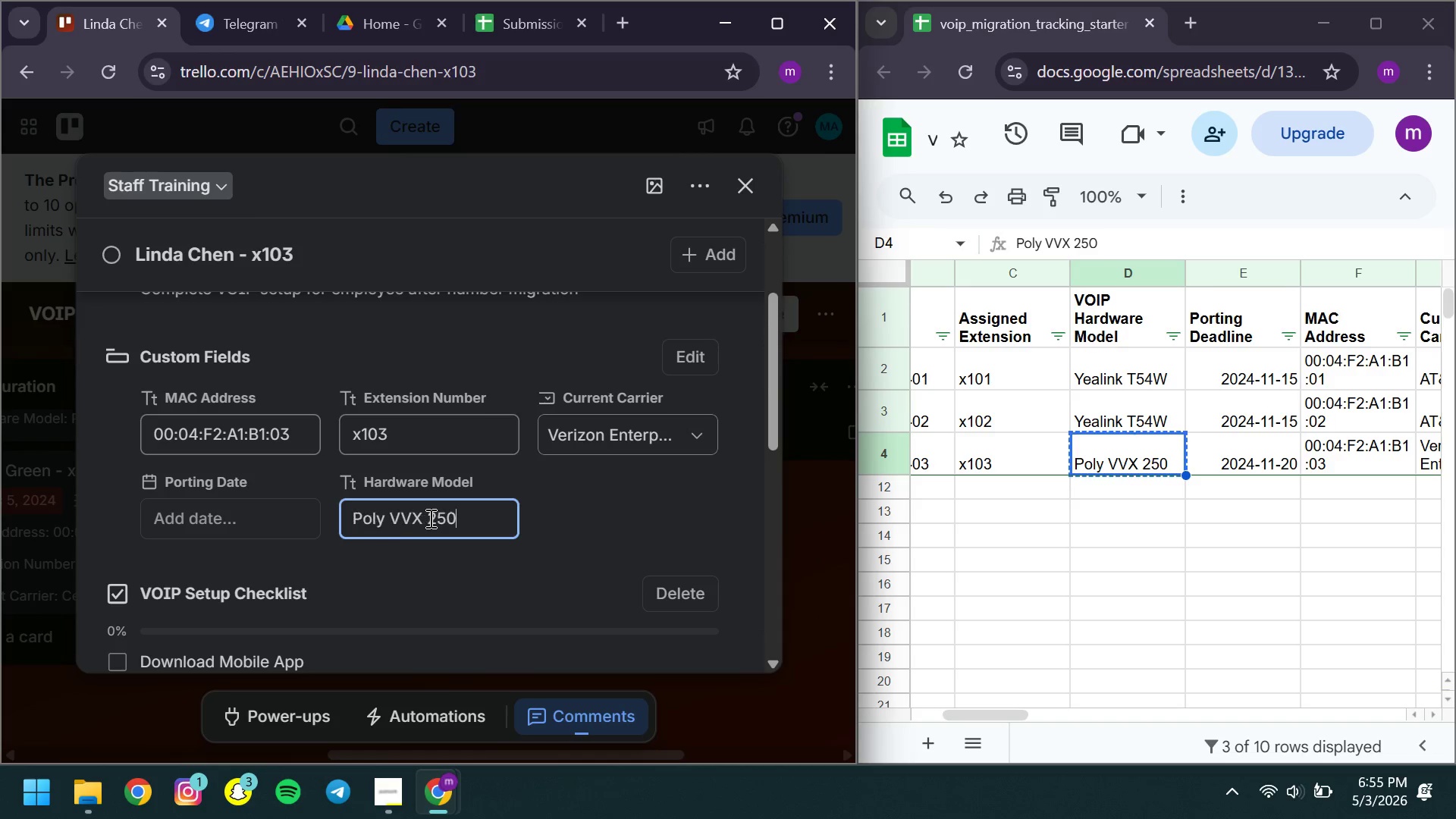 
key(Control+V)
 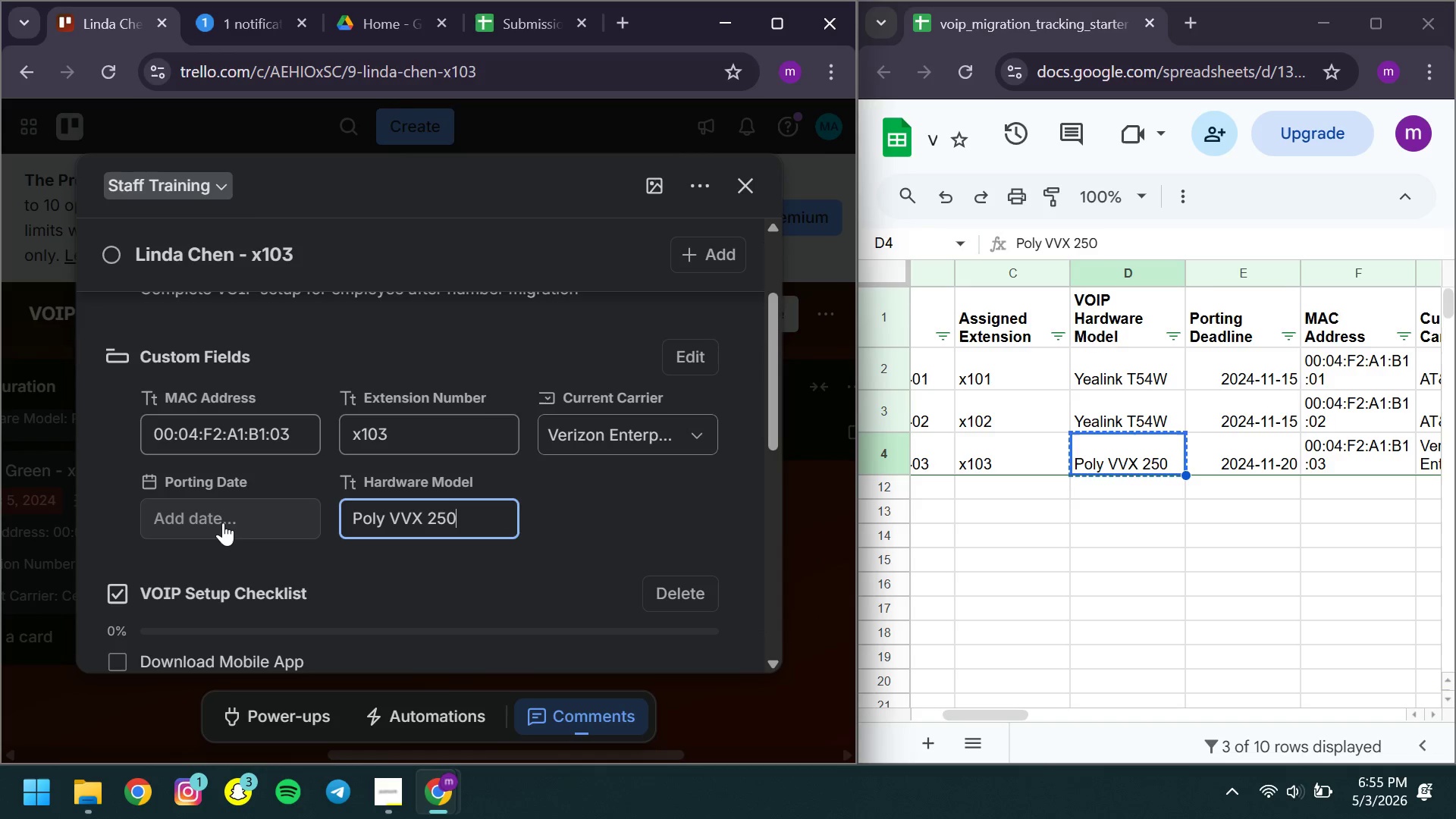 
left_click([223, 522])
 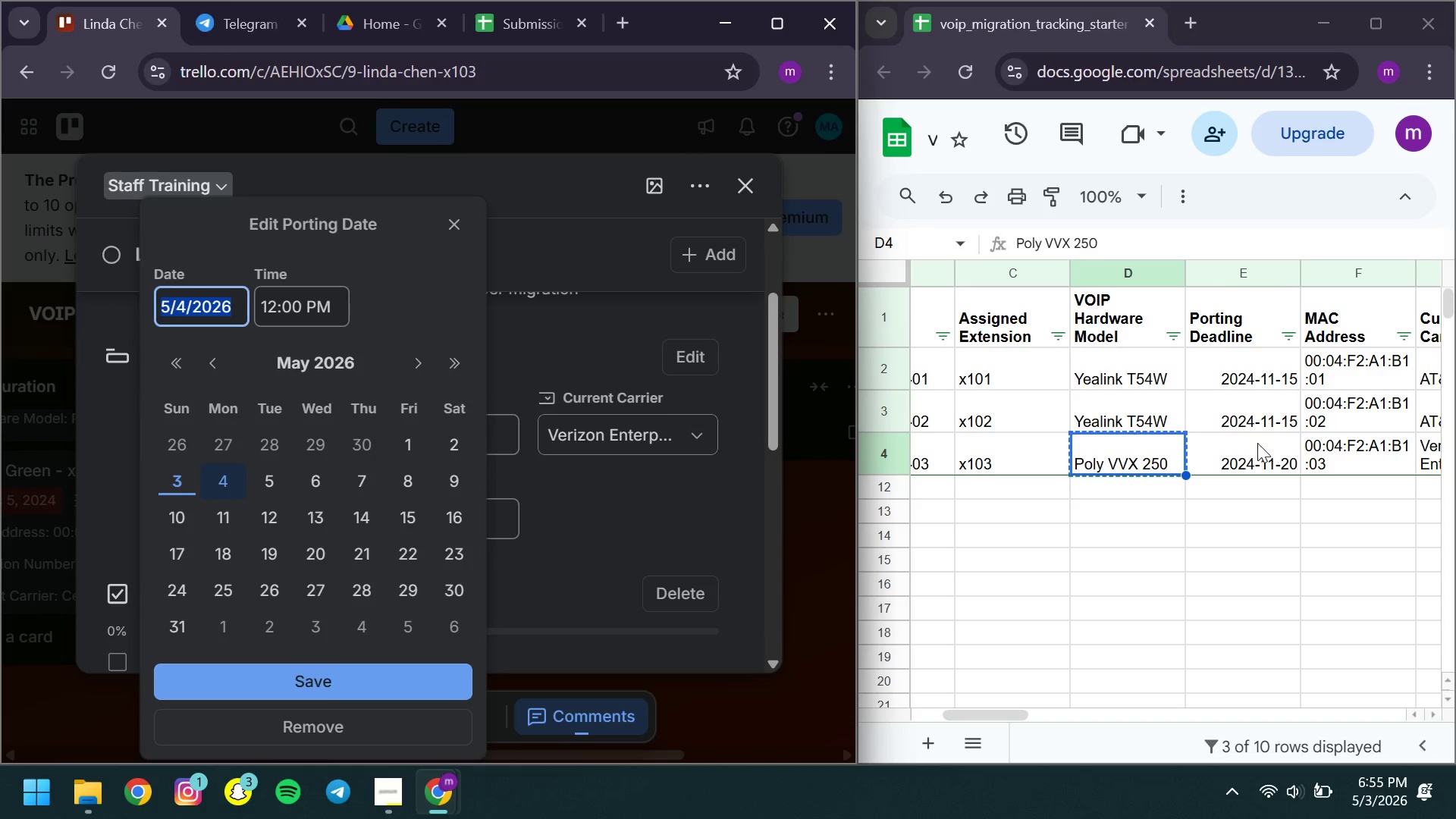 
left_click([1257, 443])
 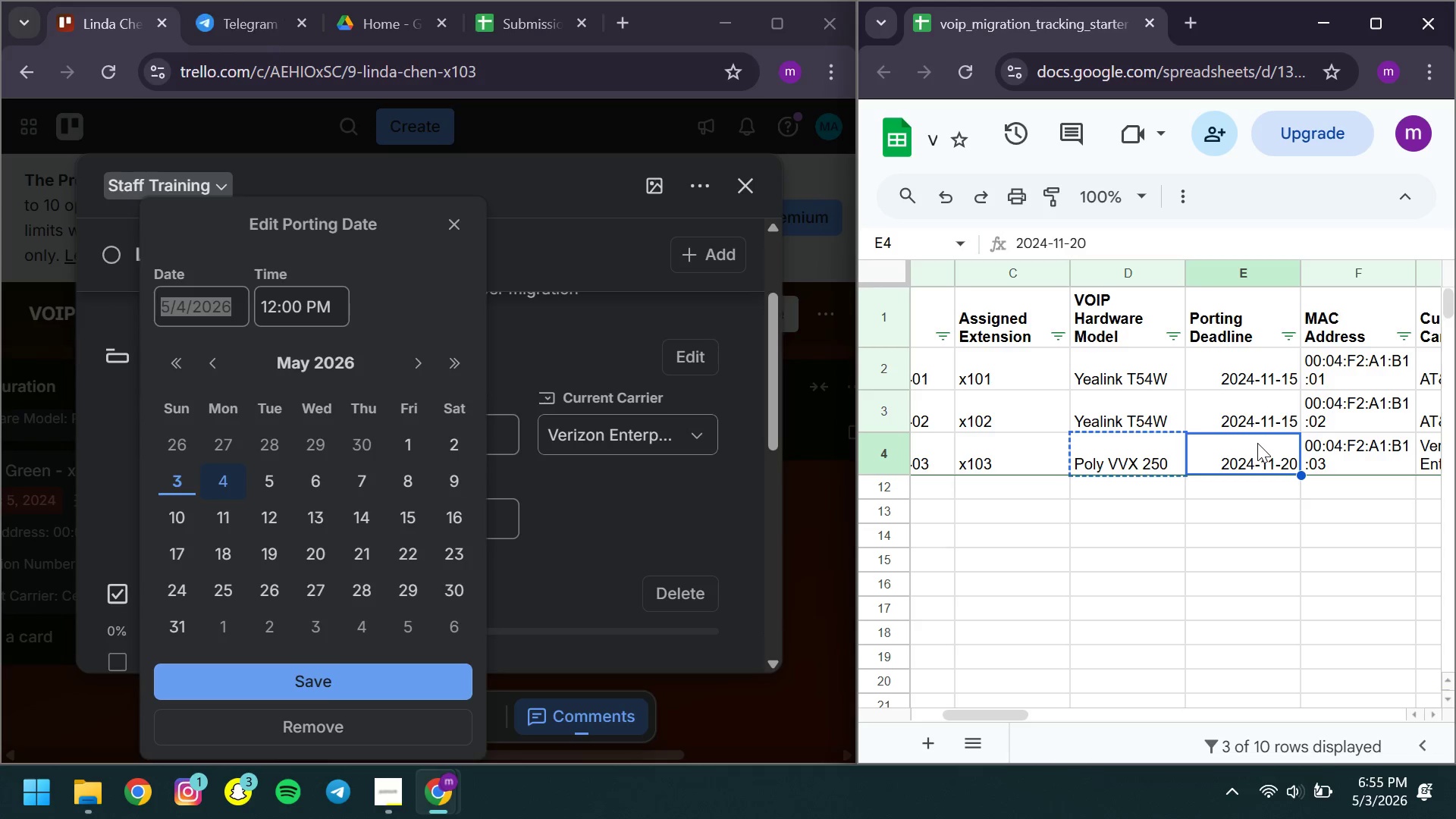 
key(Control+ControlLeft)
 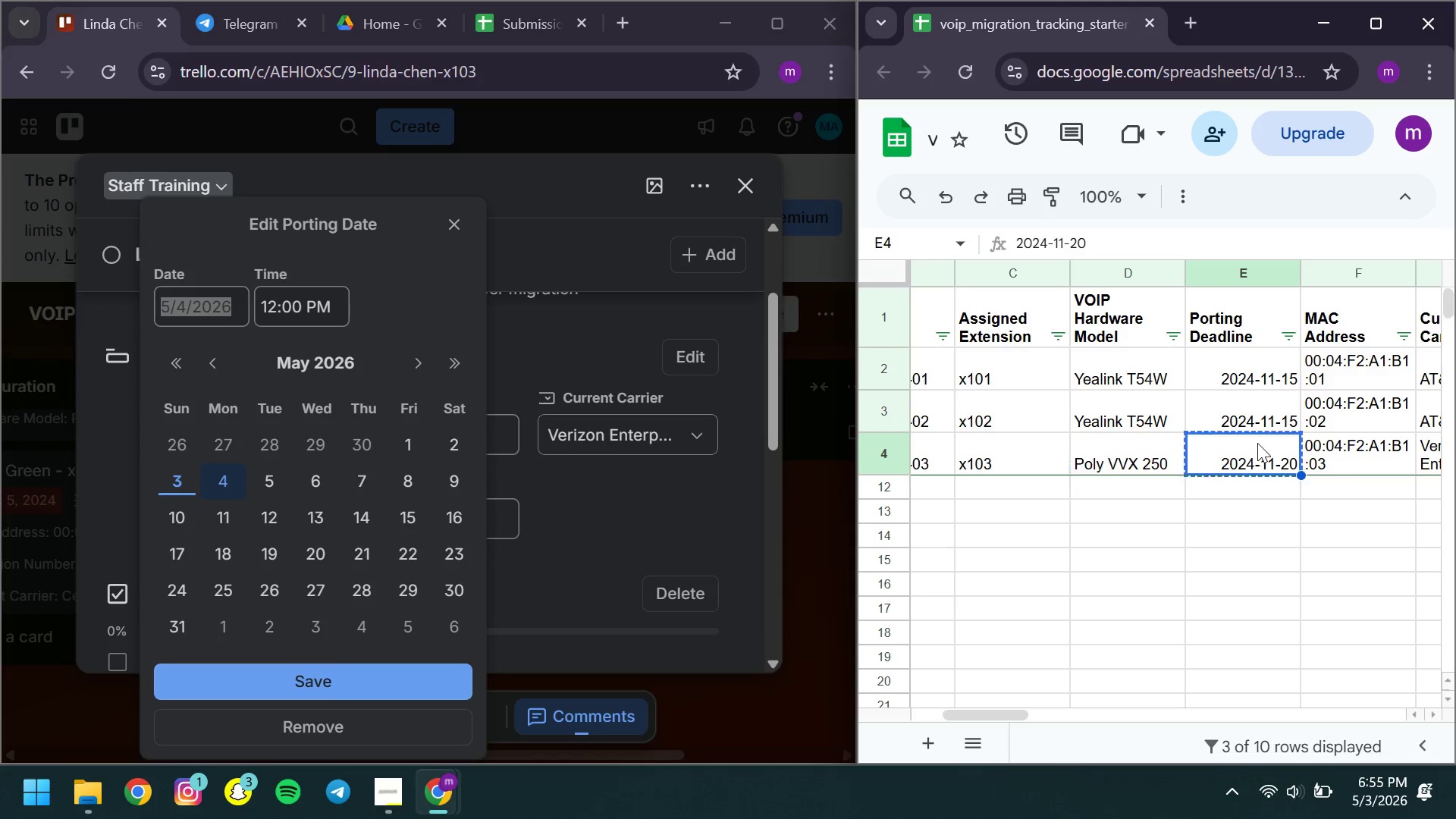 
key(Control+C)
 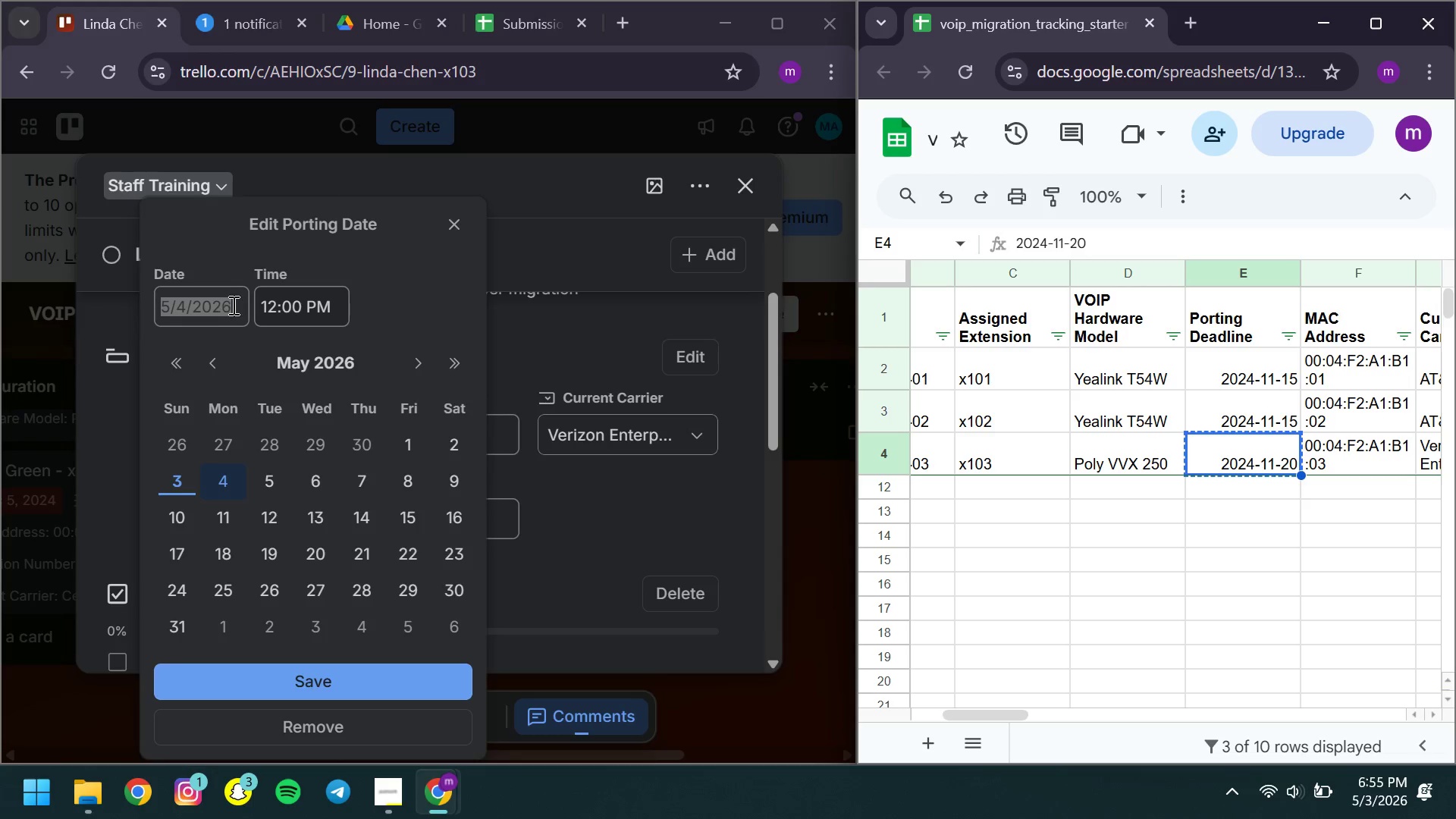 
left_click([235, 307])
 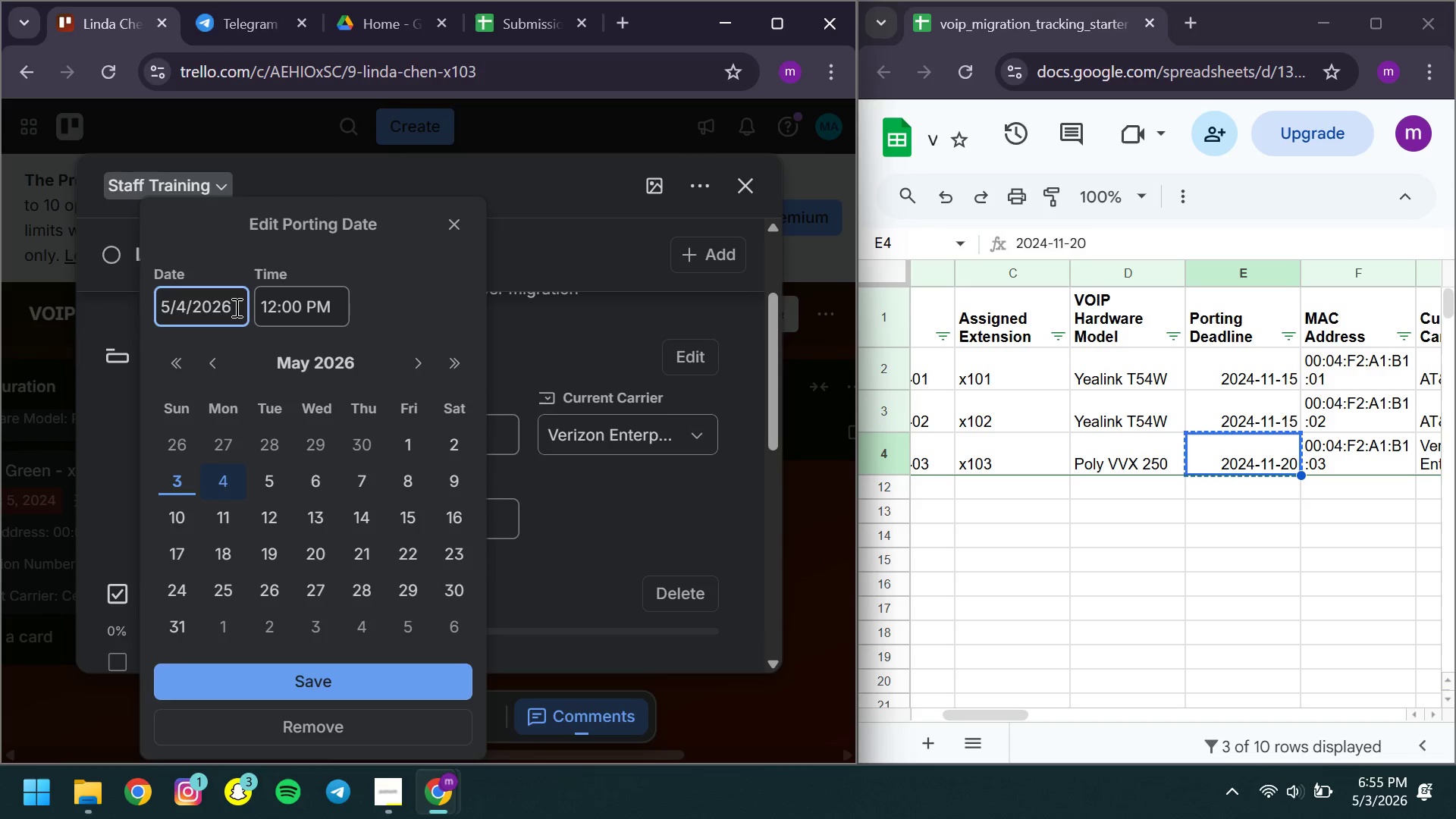 
key(Control+ControlLeft)
 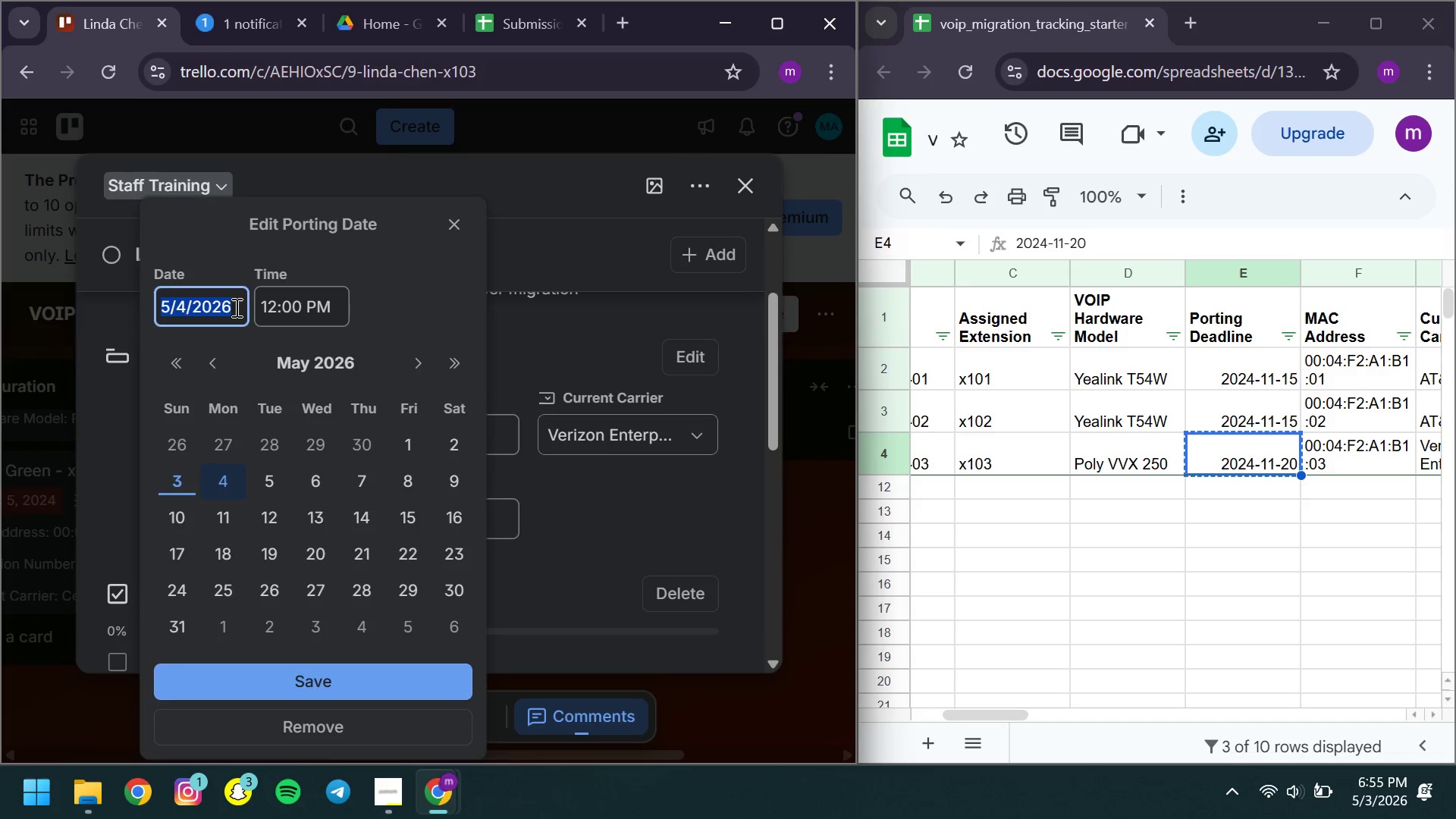 
key(A)
 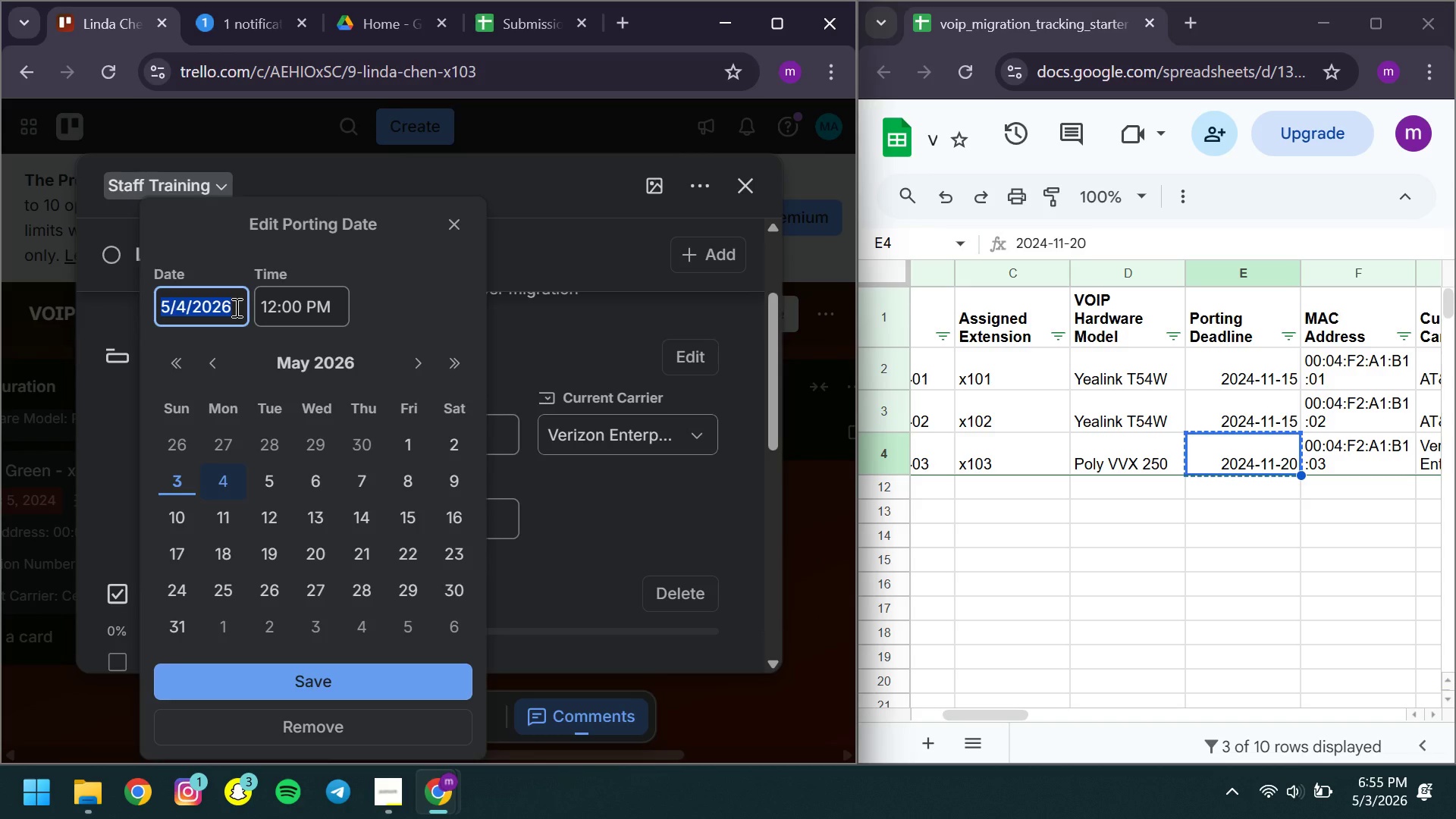 
key(Control+ControlLeft)
 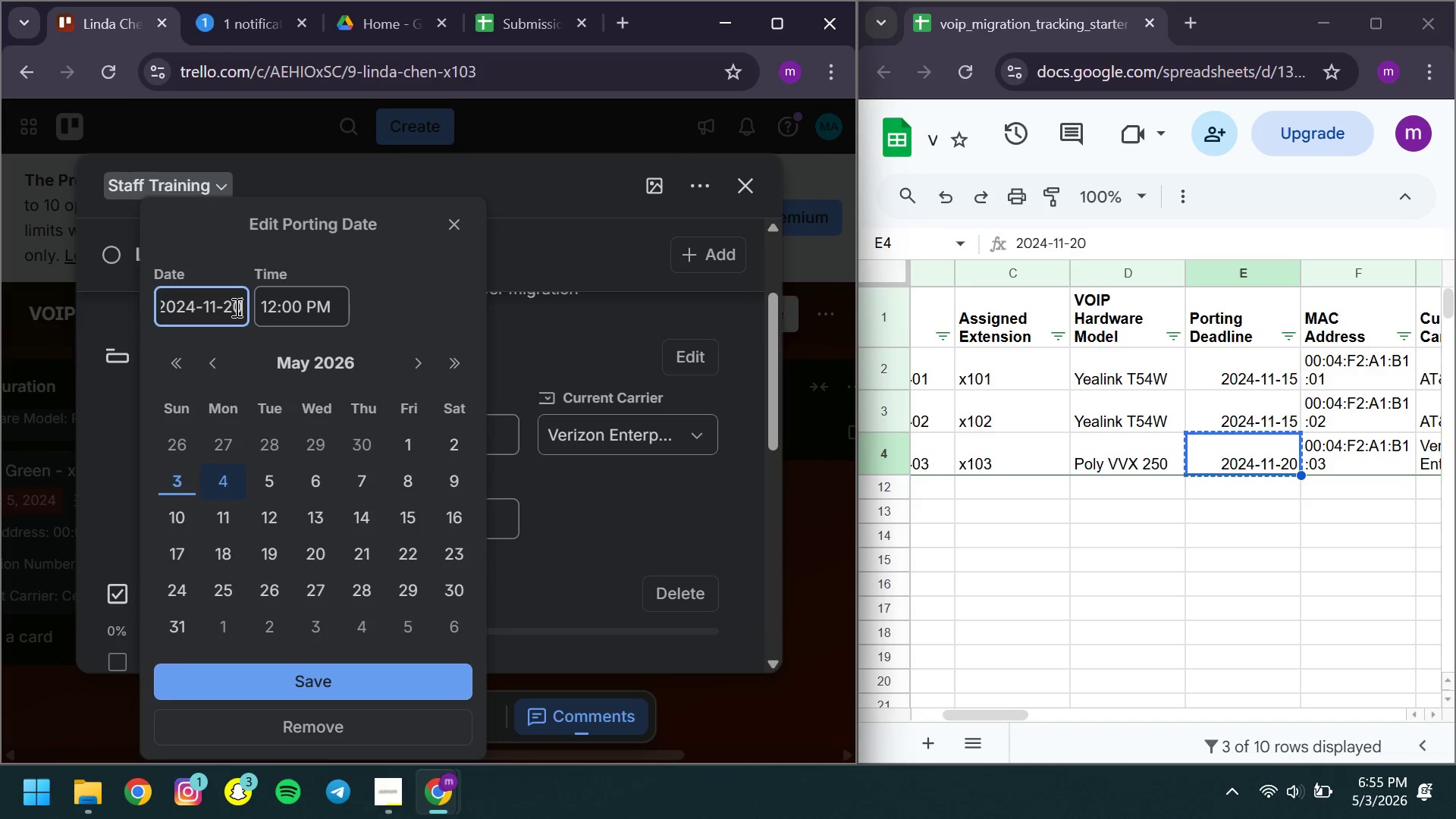 
key(Control+V)
 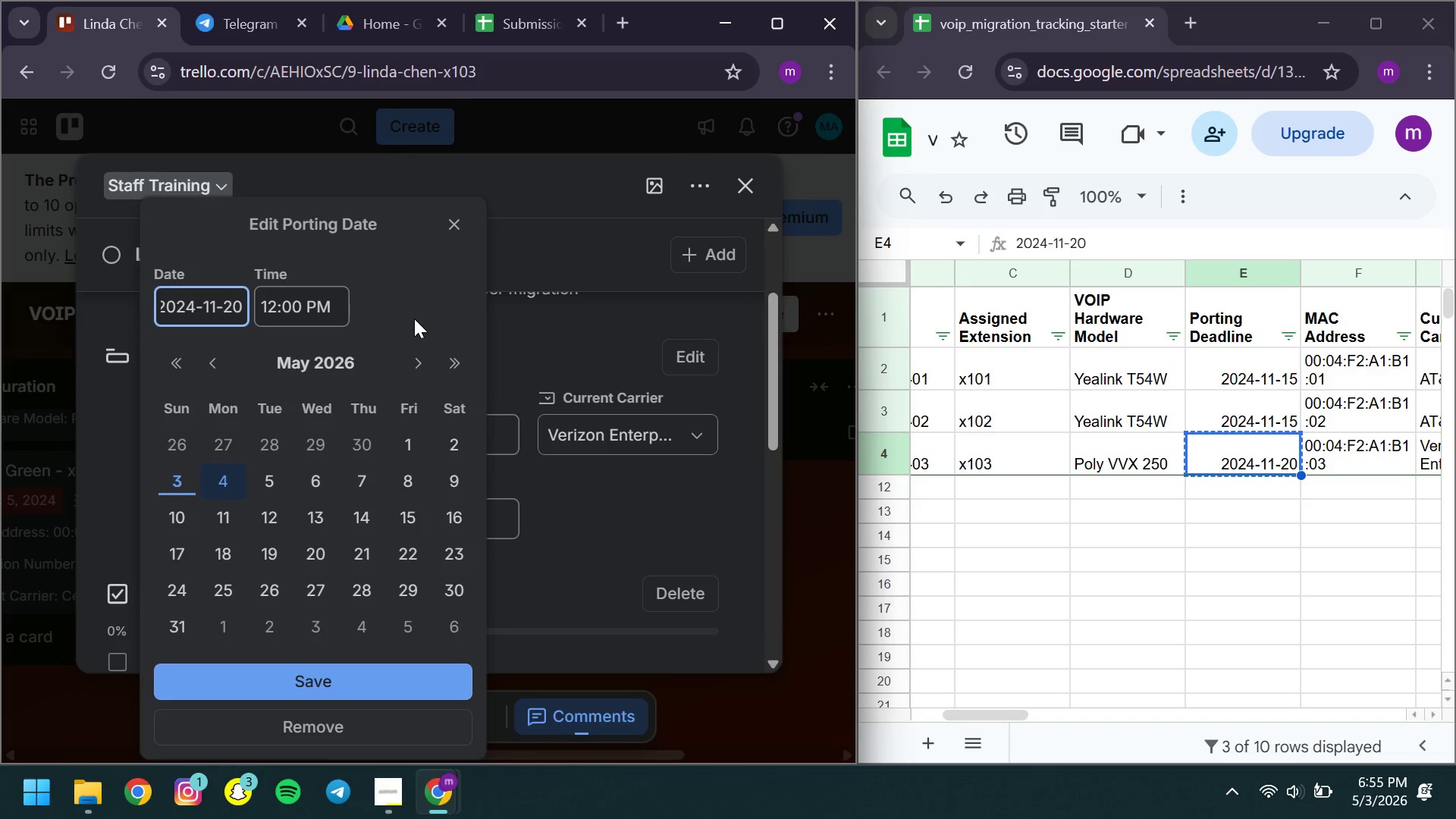 
left_click([414, 318])
 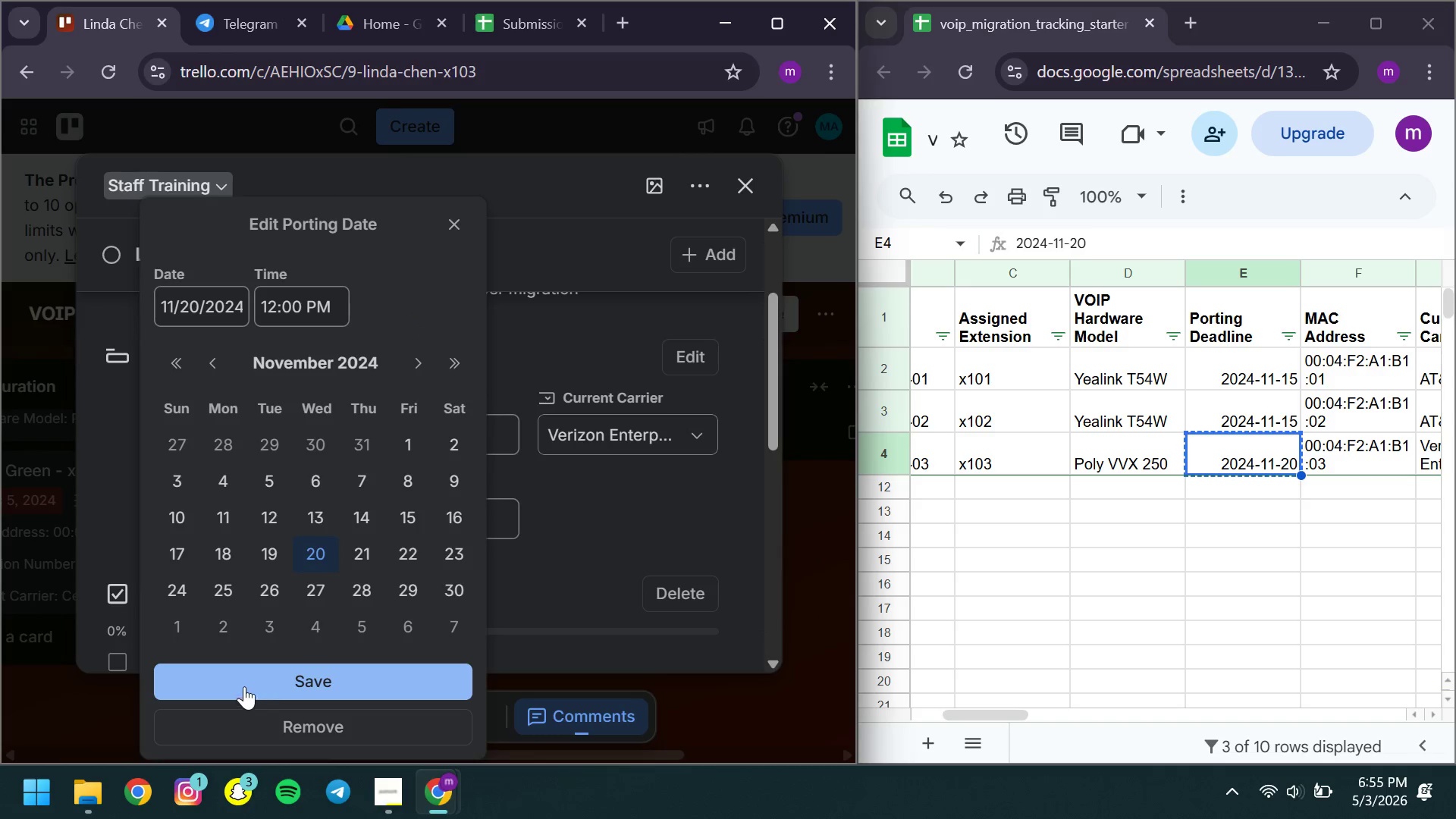 
left_click([224, 686])
 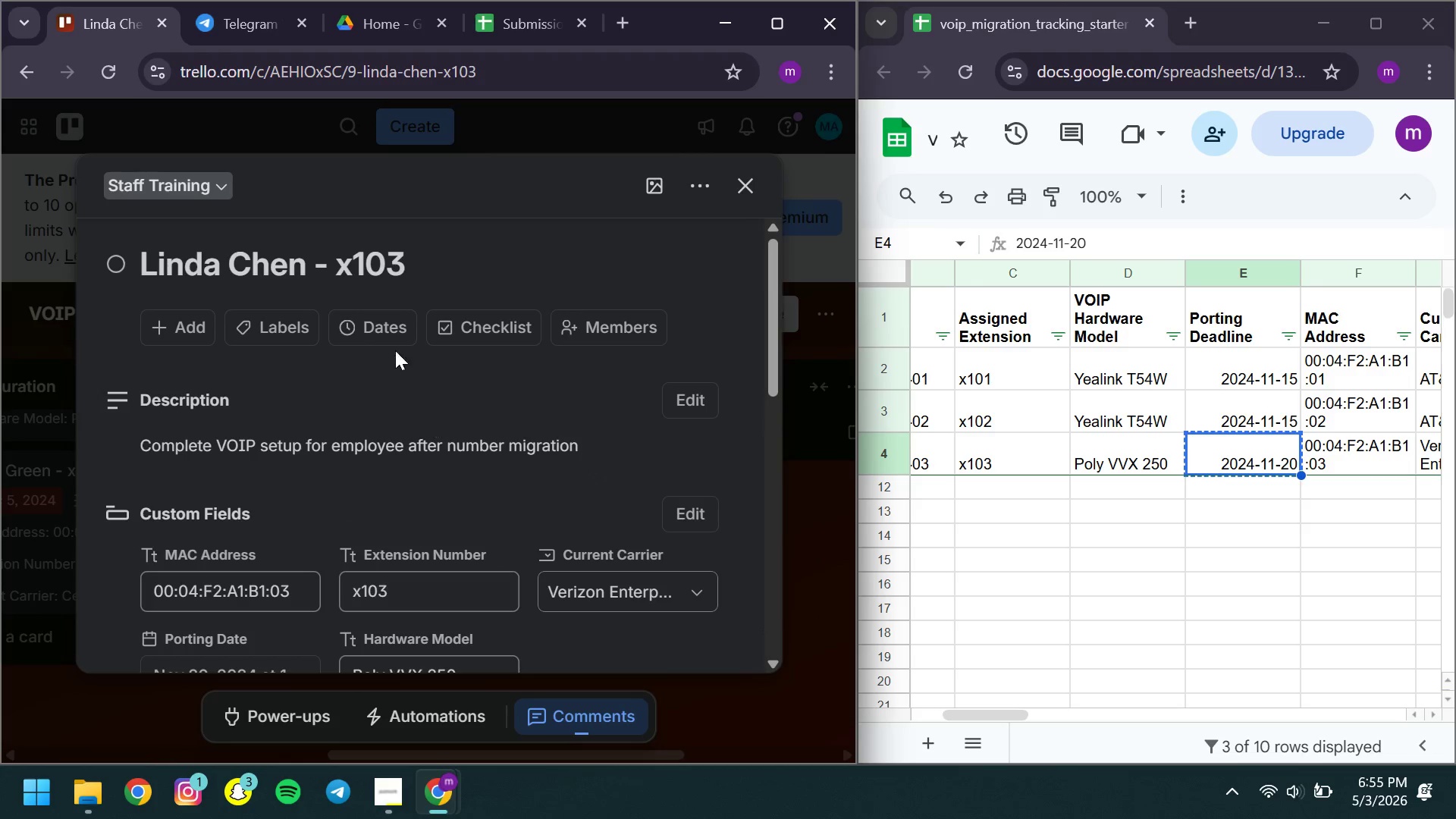 
left_click([380, 345])
 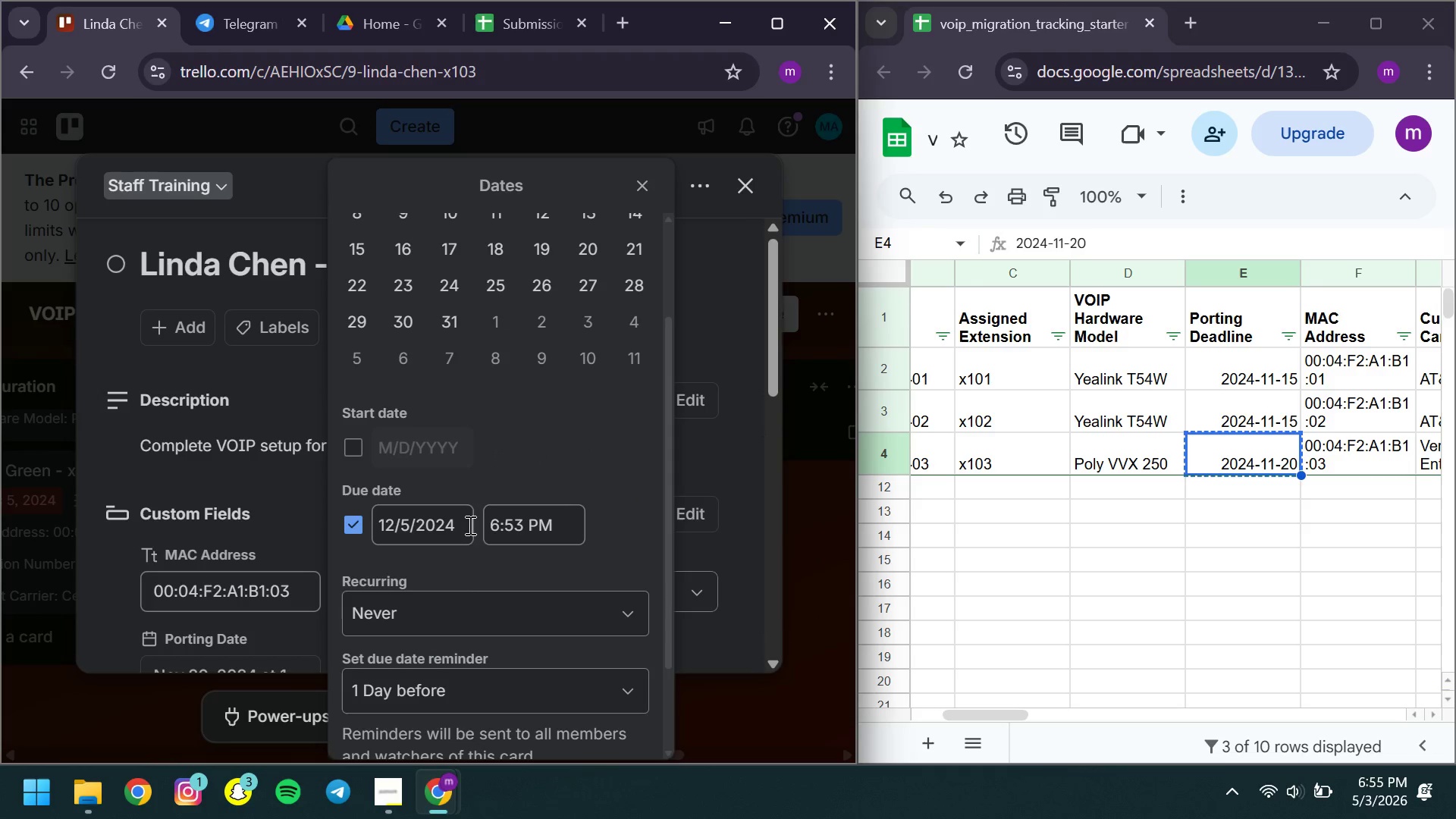 
left_click([457, 517])
 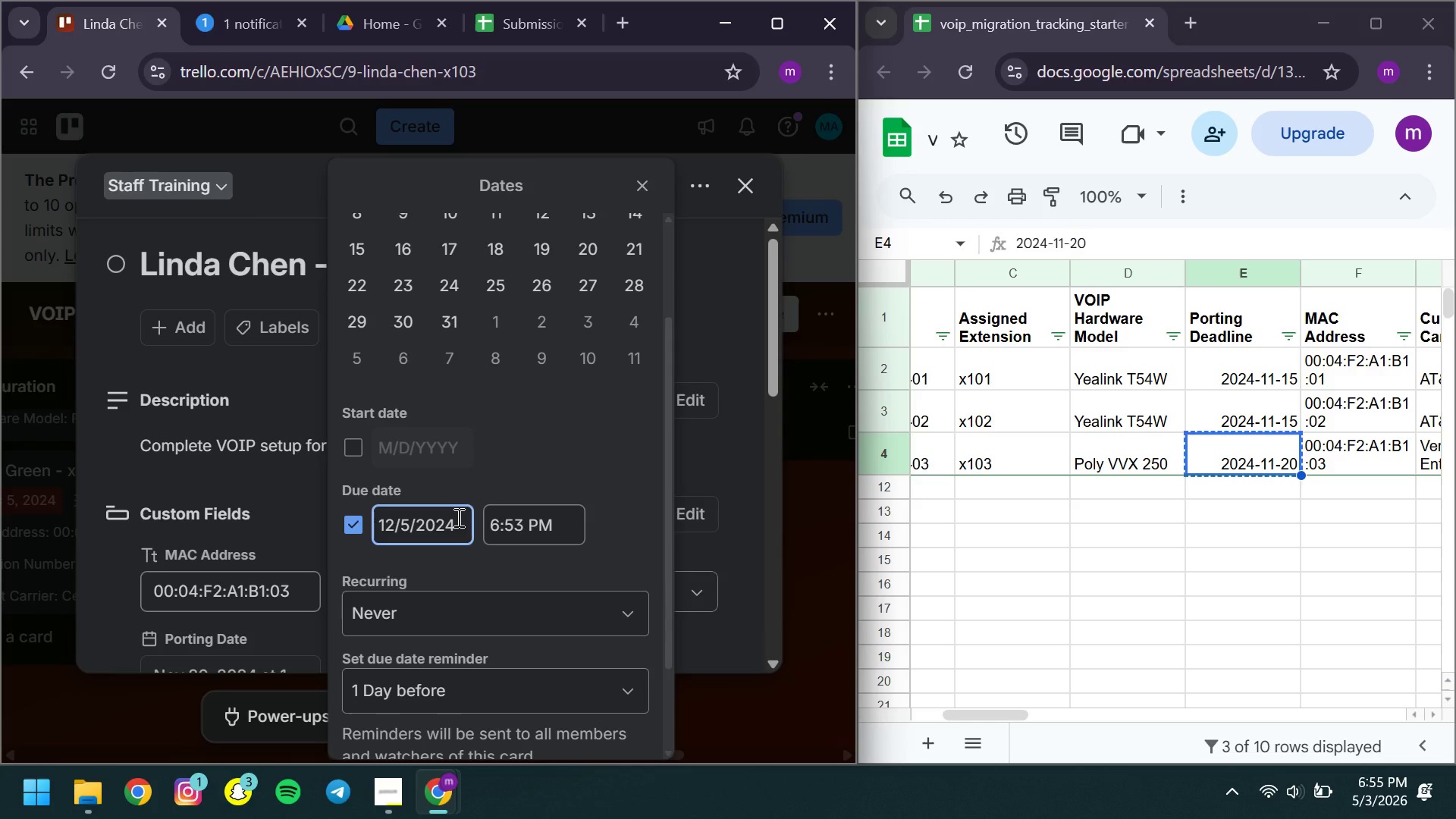 
key(Control+ControlLeft)
 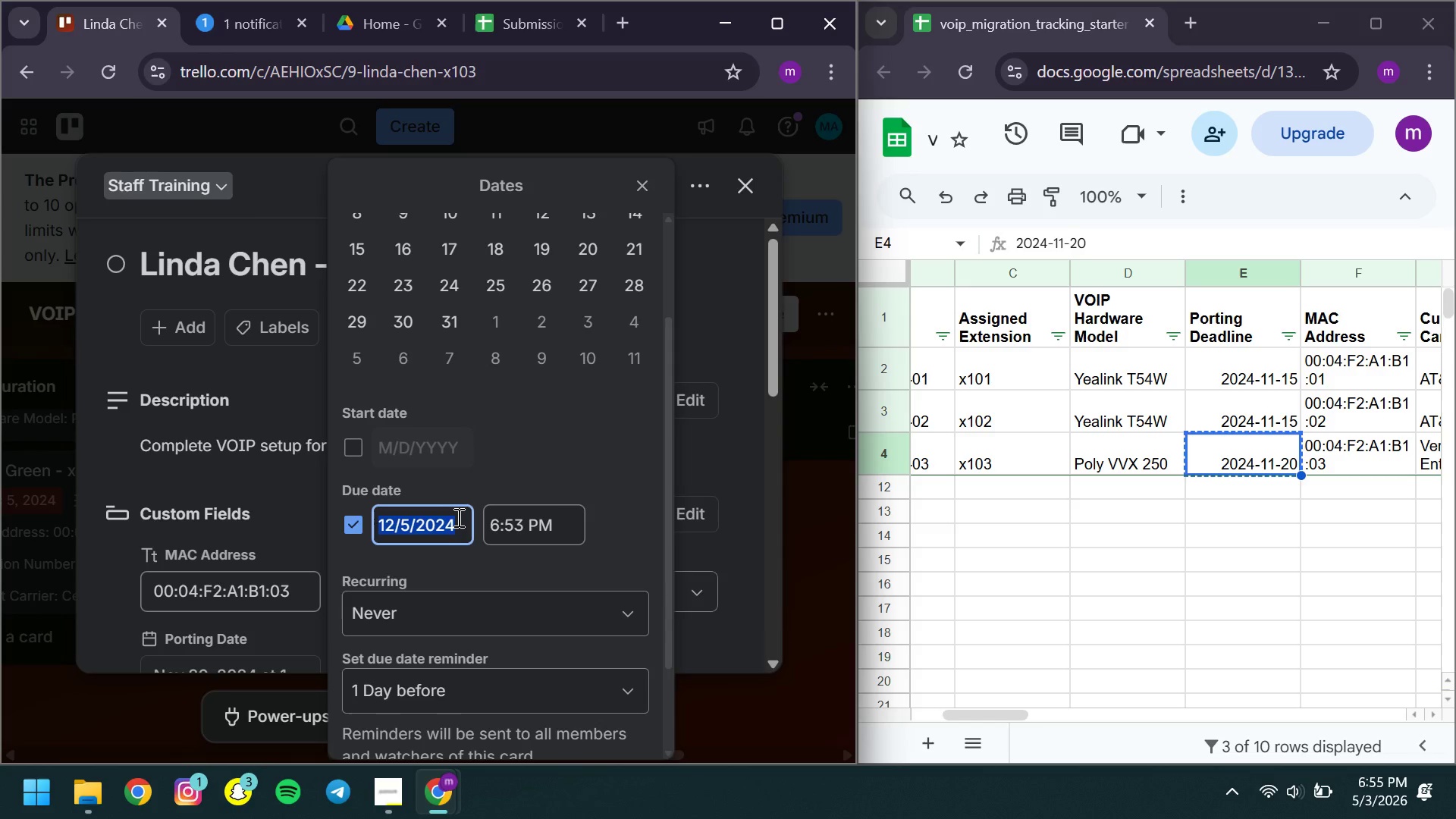 
key(Control+A)
 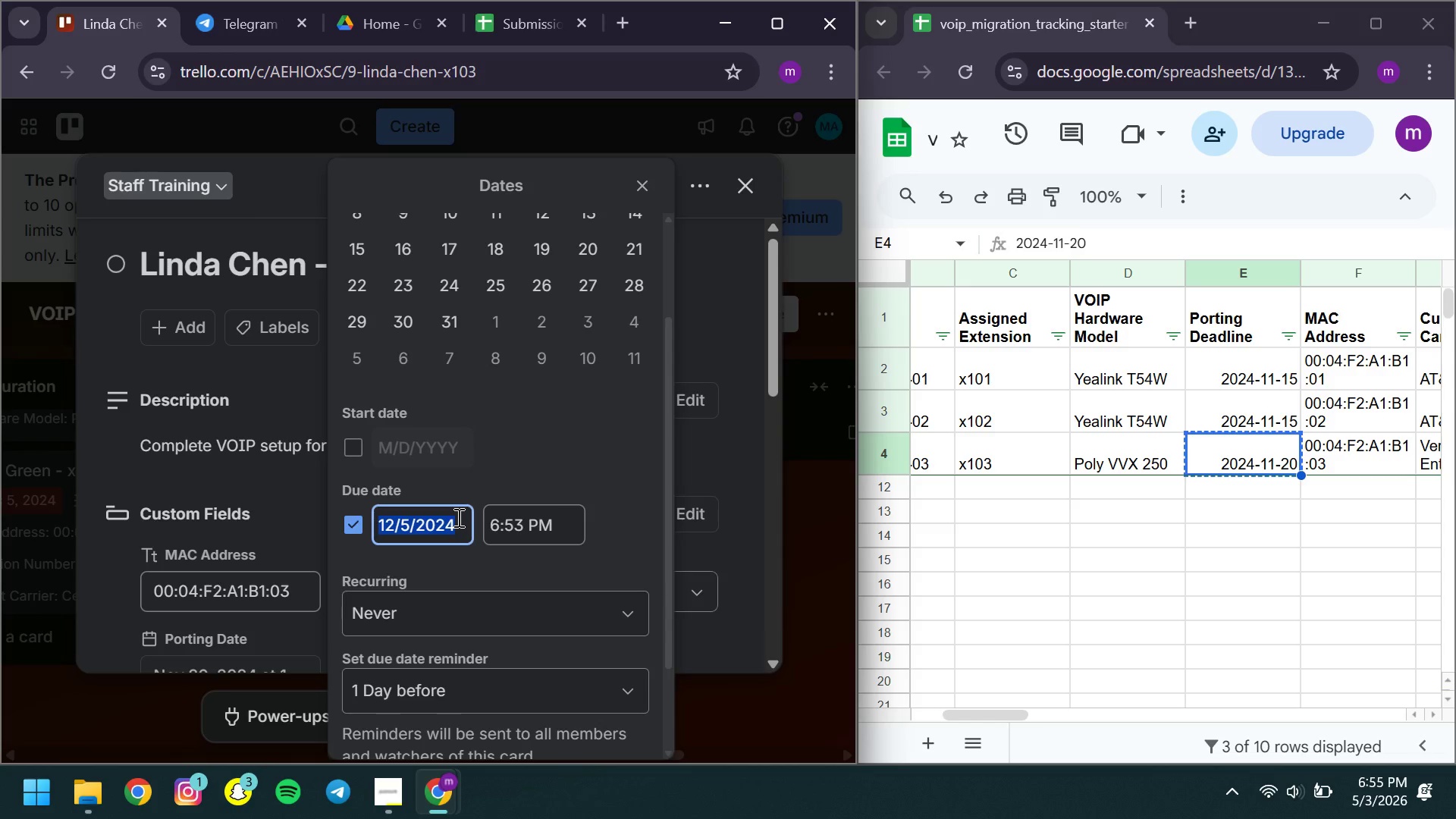 
key(Control+ControlLeft)
 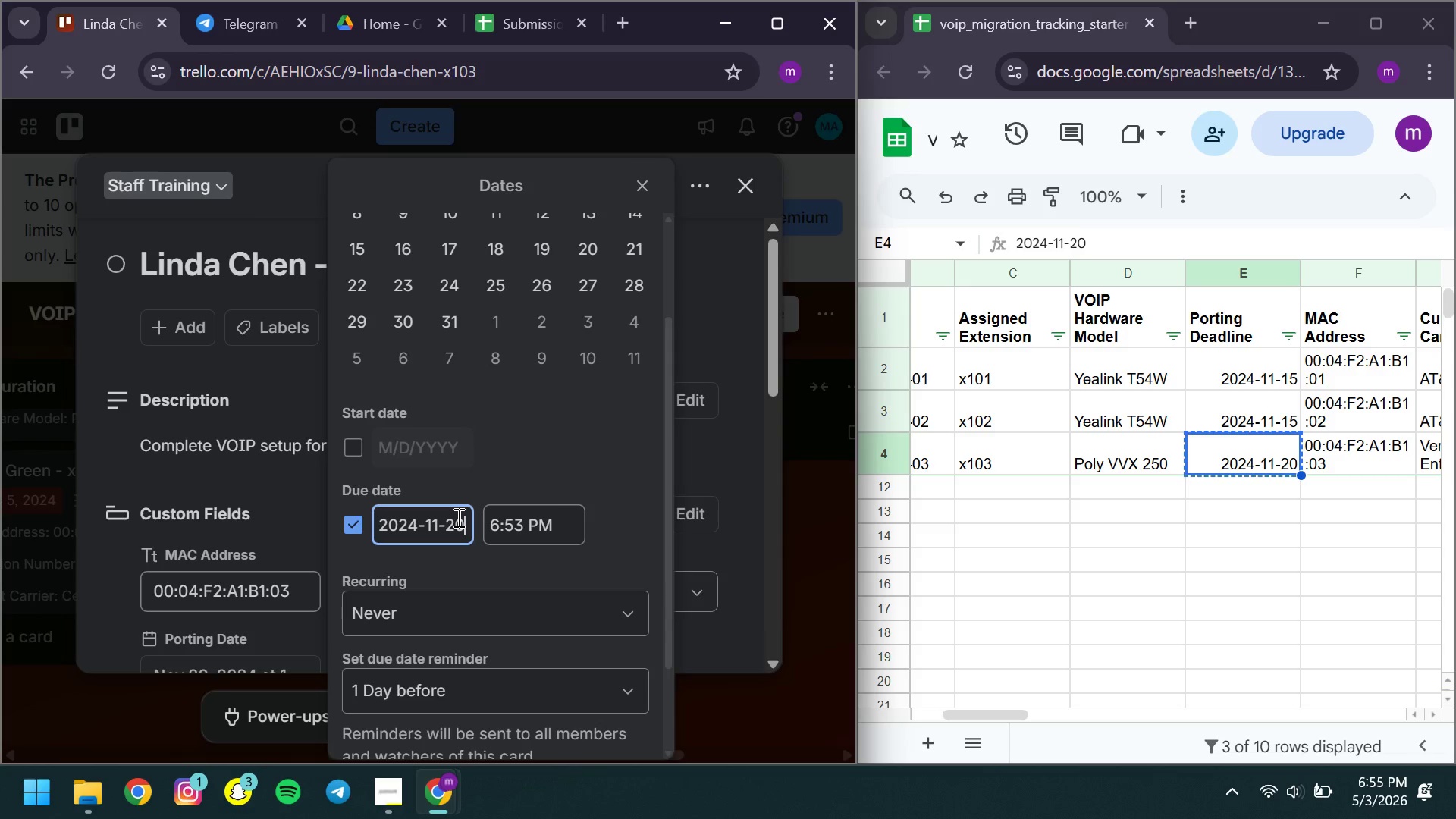 
key(Control+V)
 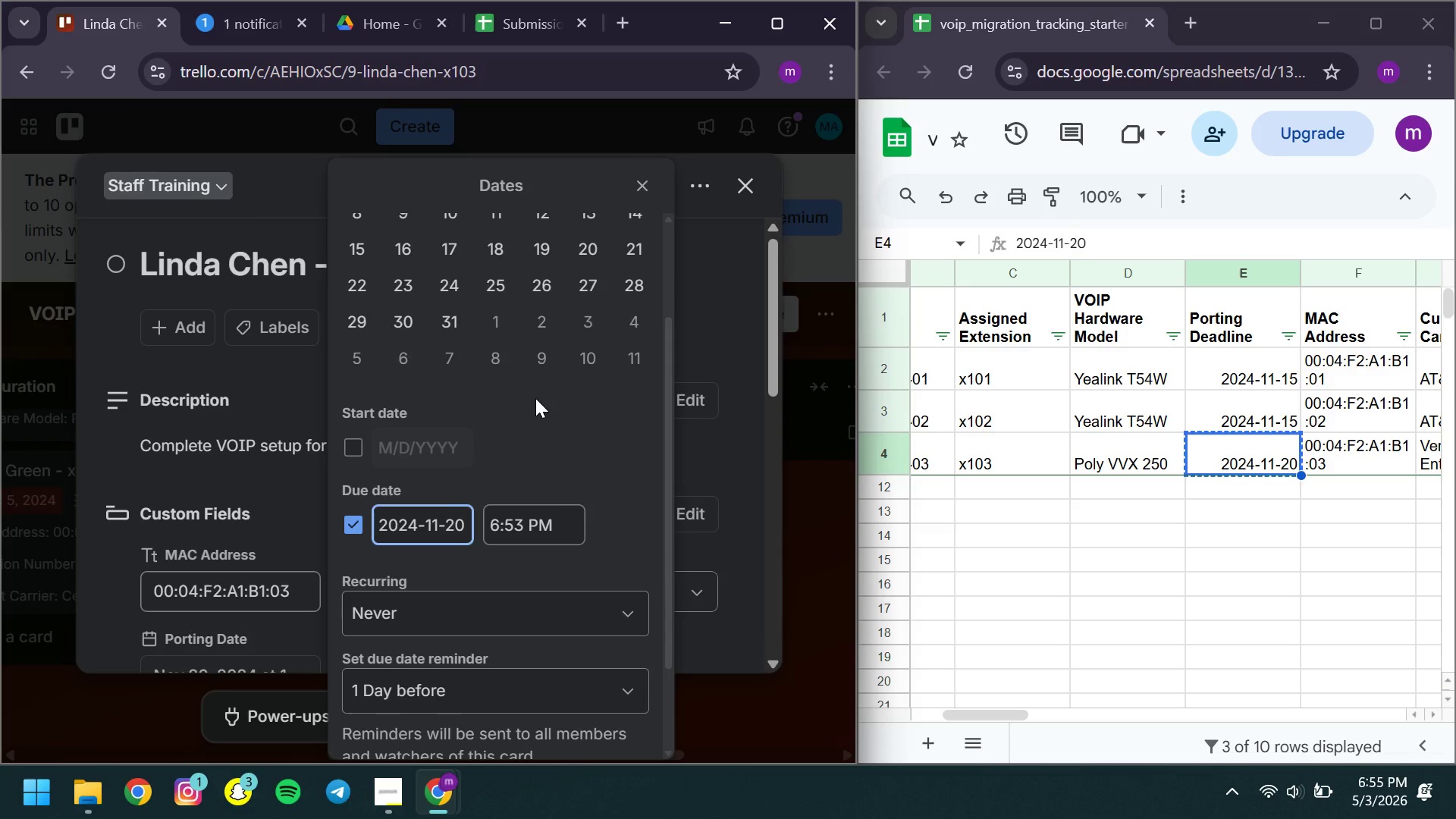 
left_click([535, 398])
 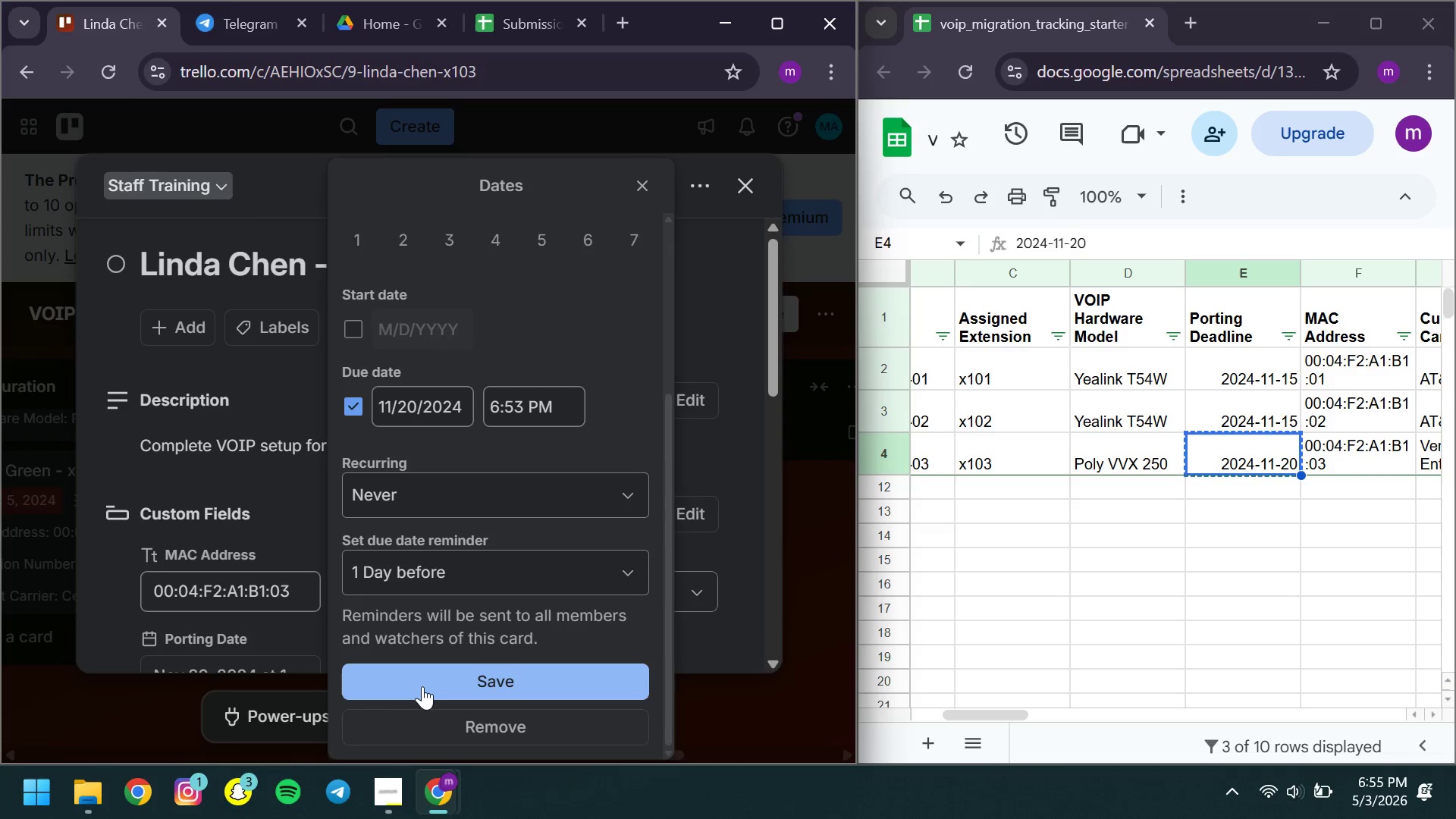 
left_click([422, 686])
 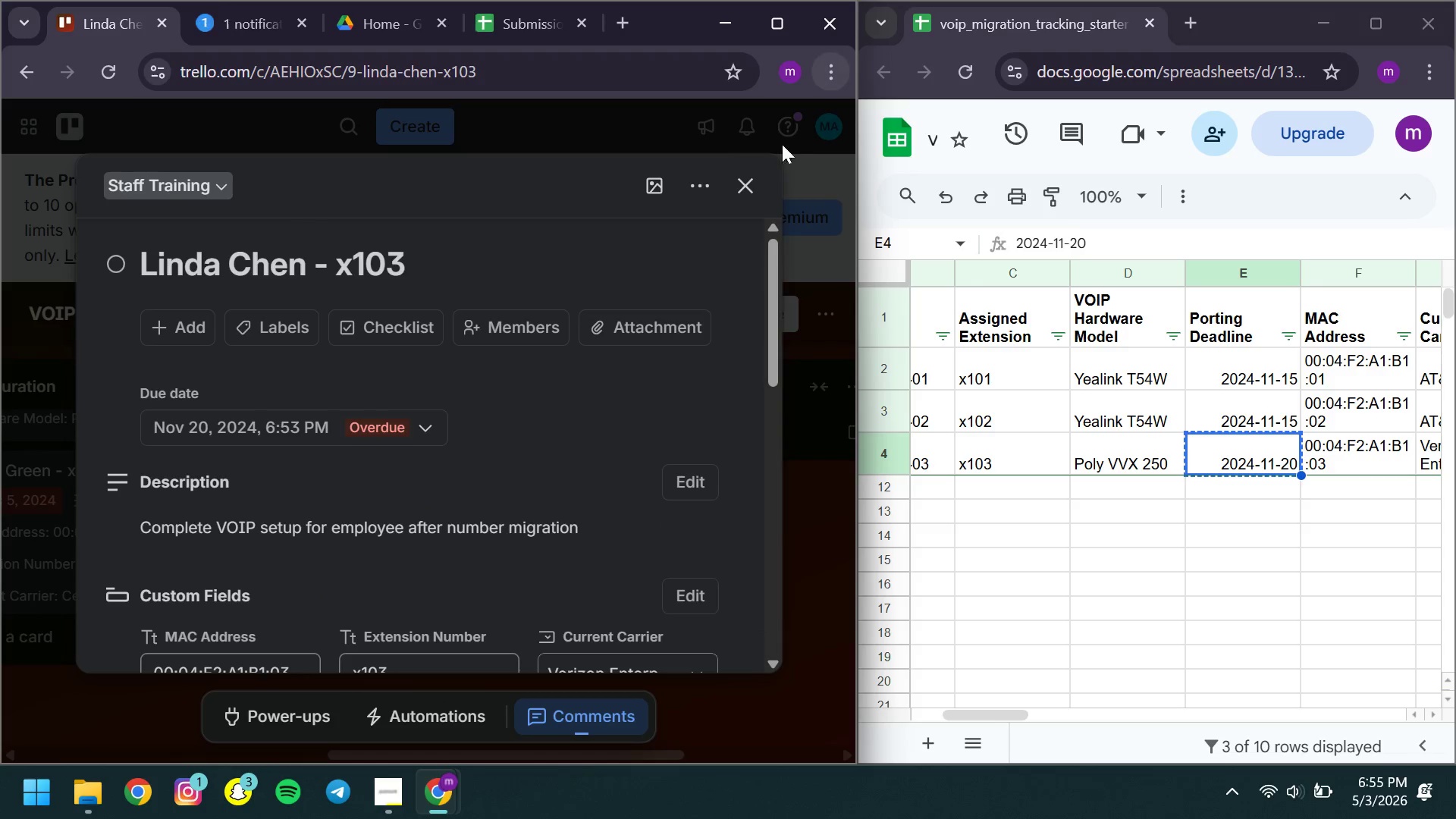 
left_click([748, 185])
 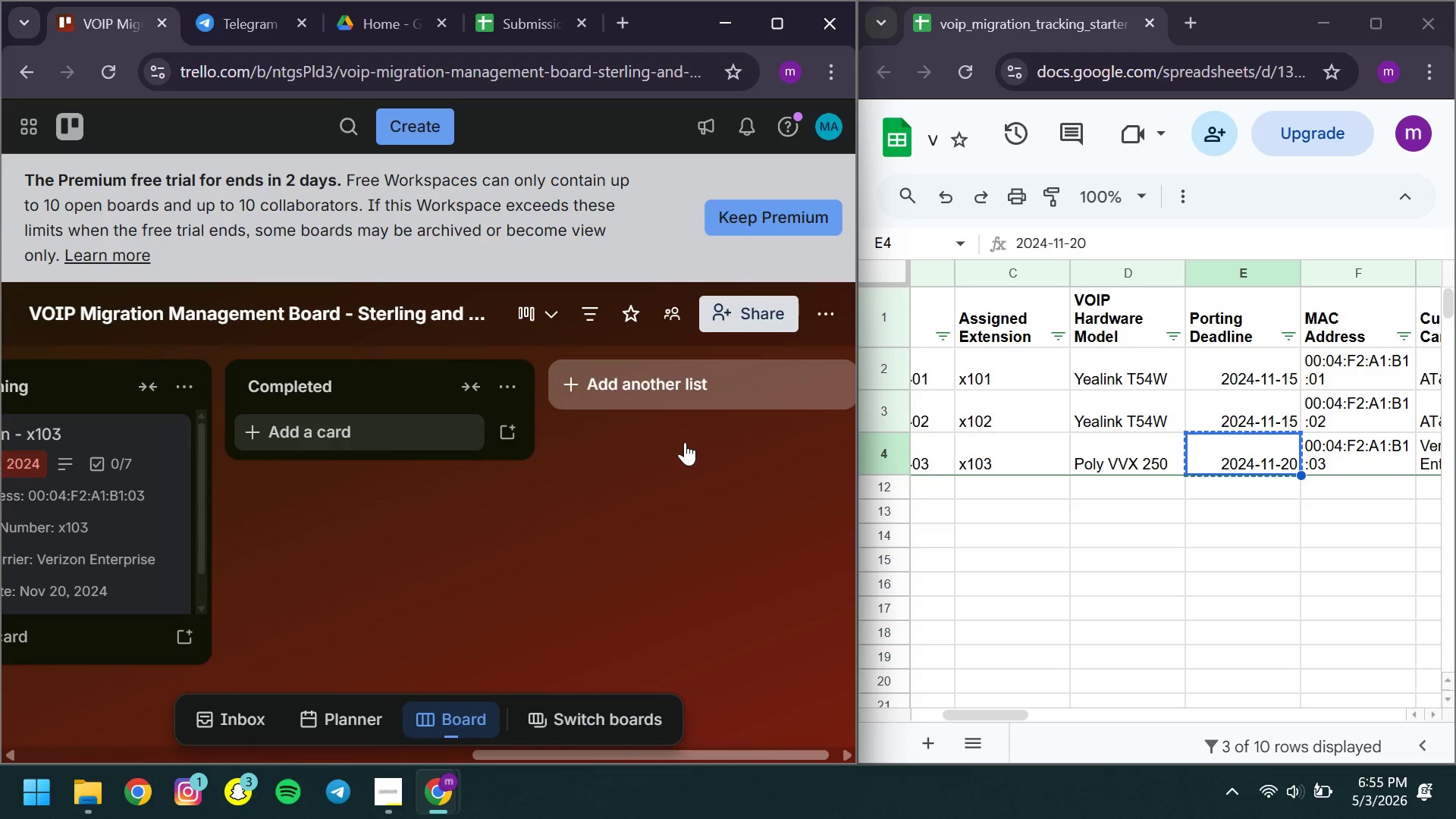 
left_click([507, 434])
 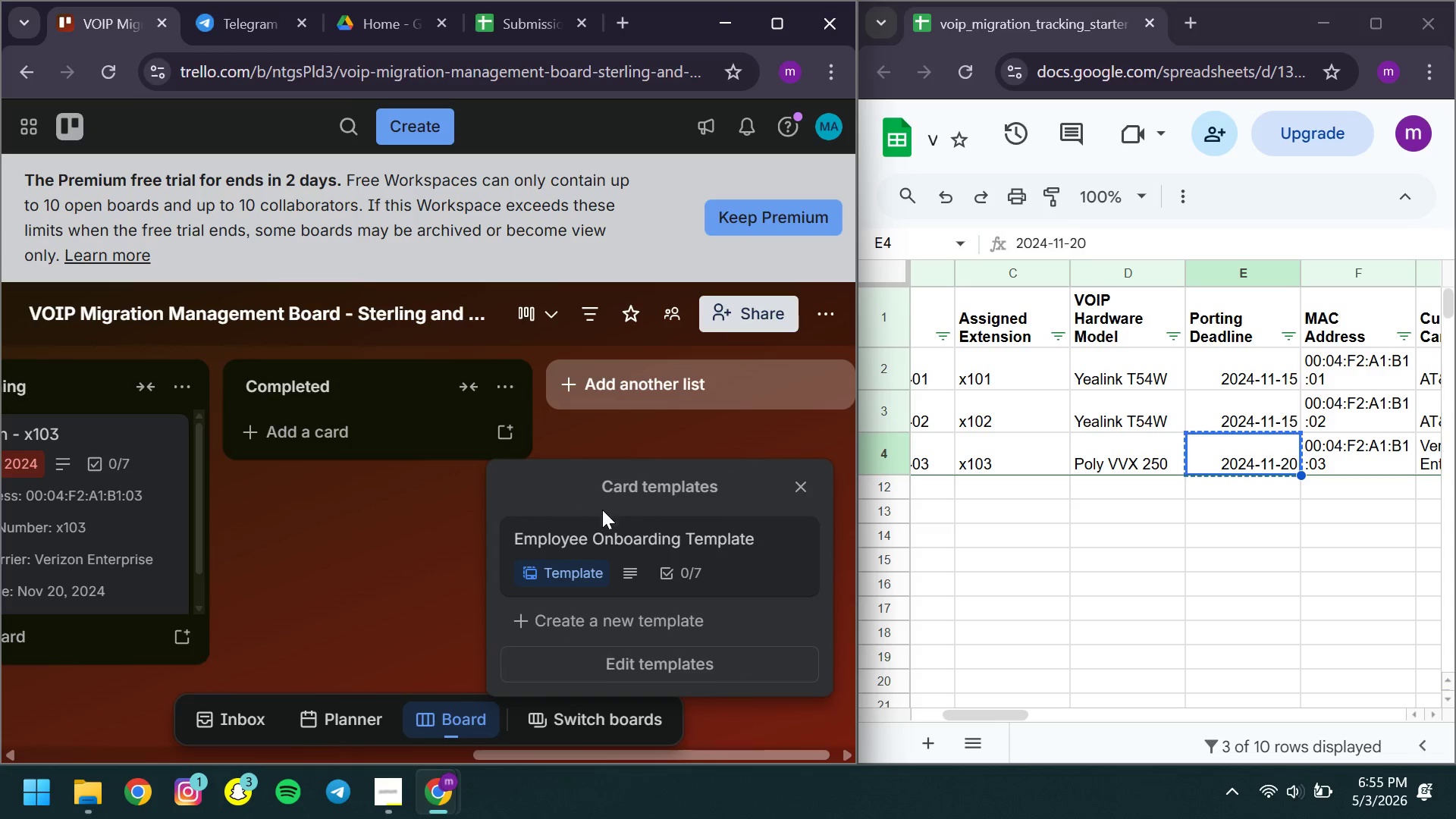 
left_click([545, 551])
 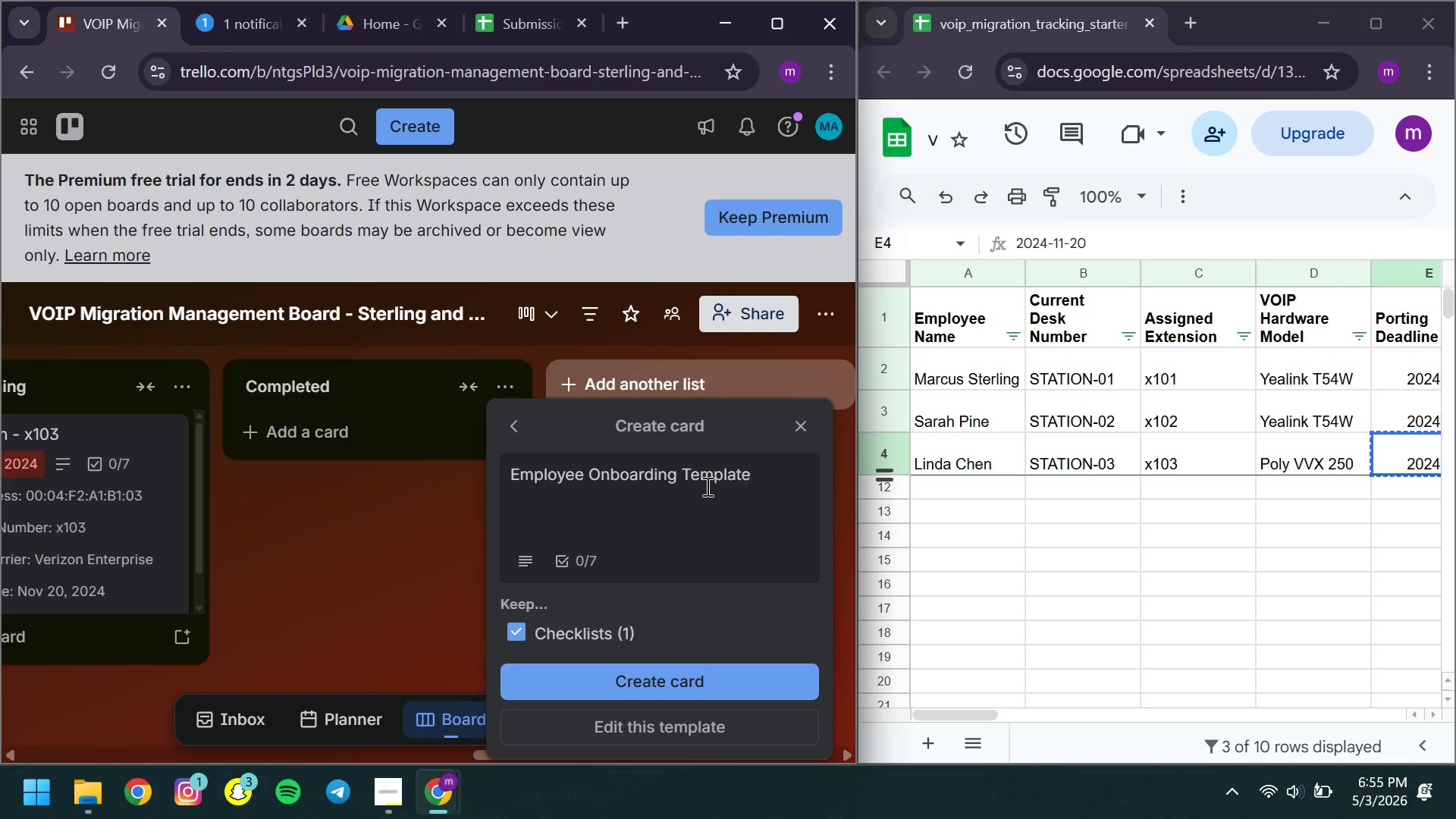 
left_click([776, 485])
 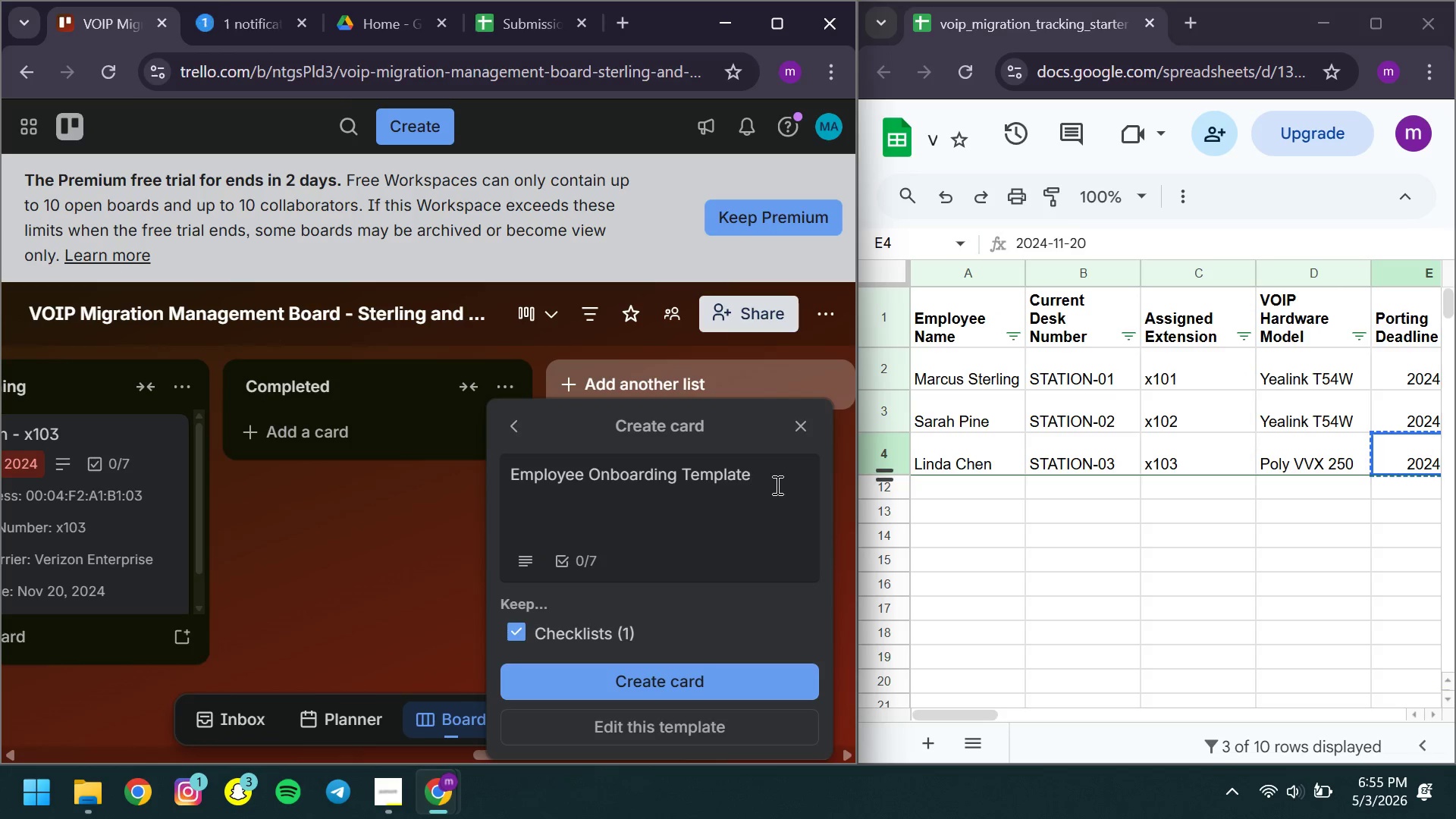 
key(Control+ControlLeft)
 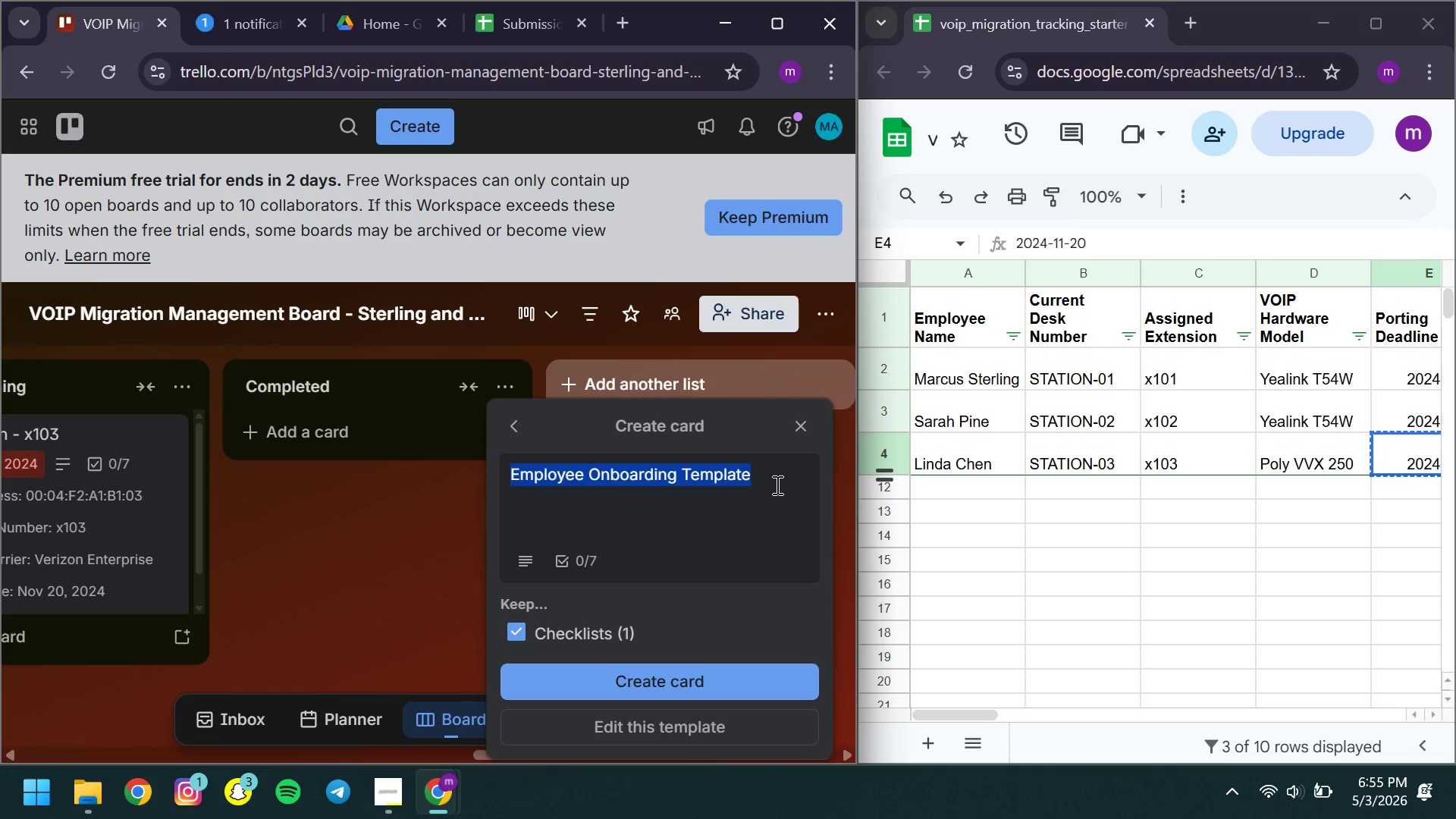 
key(Control+A)
 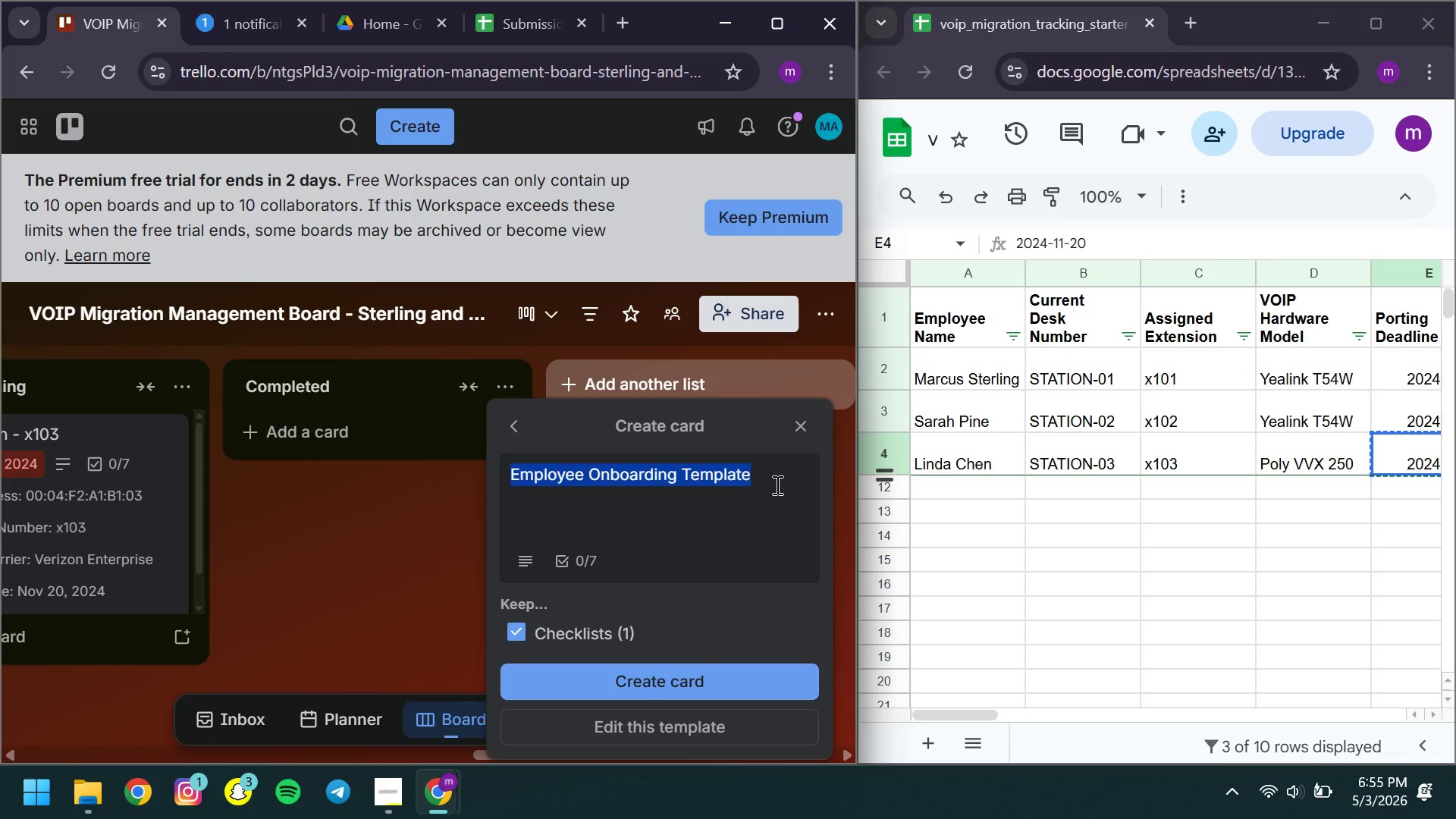 
type(Marcus Sterling - x101)
 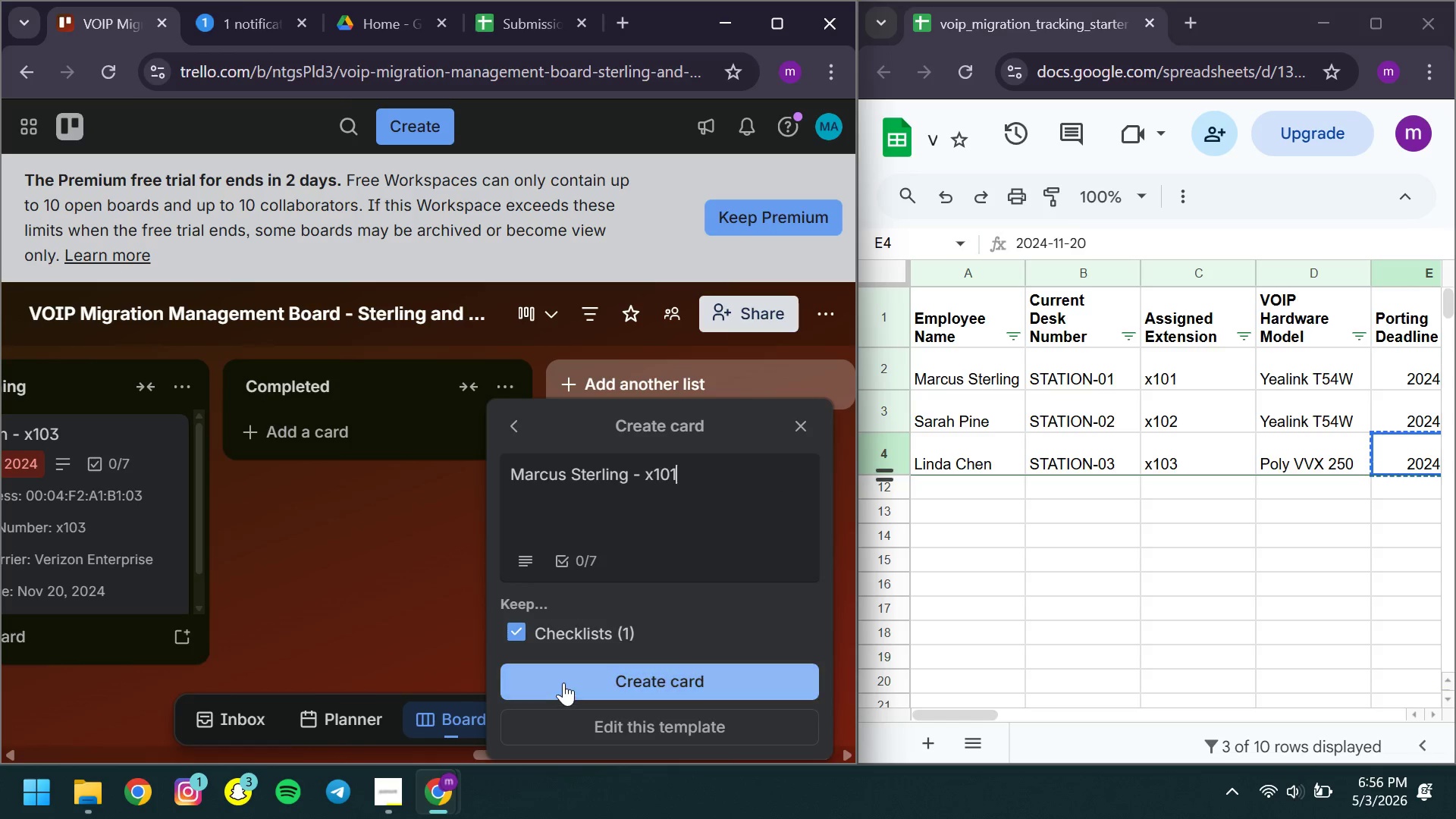 
left_click([563, 682])
 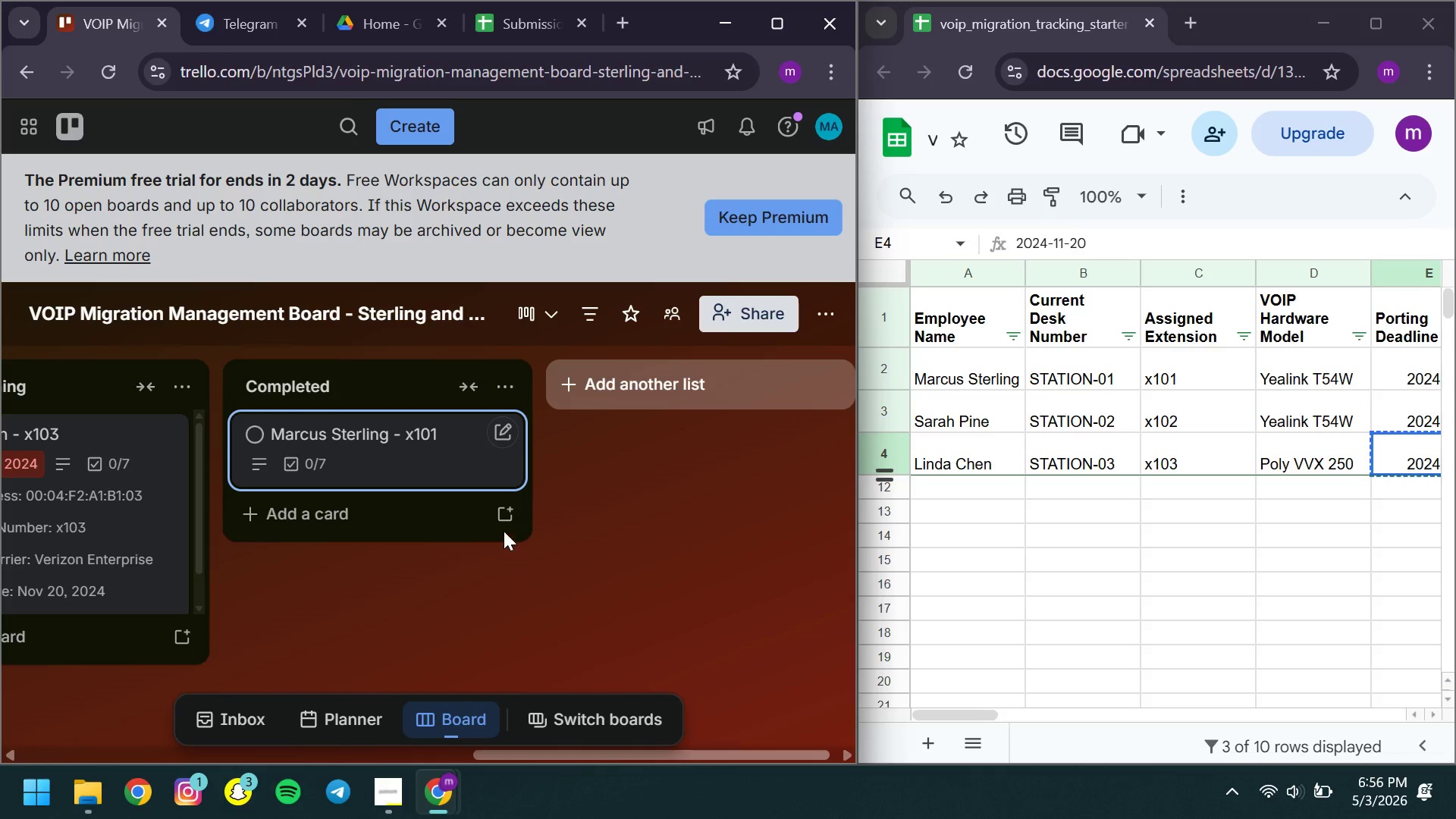 
left_click([504, 521])
 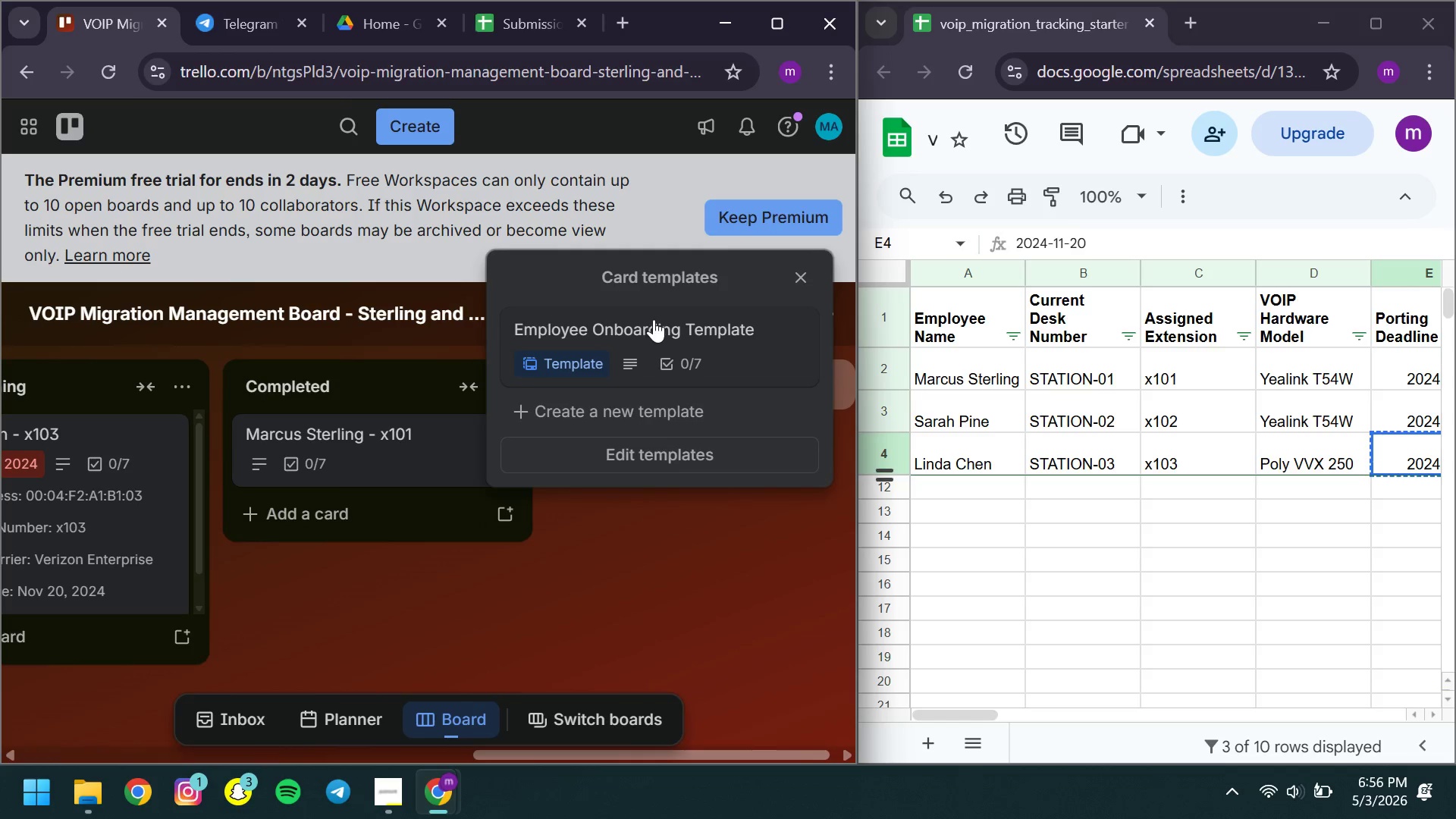 
left_click([654, 322])
 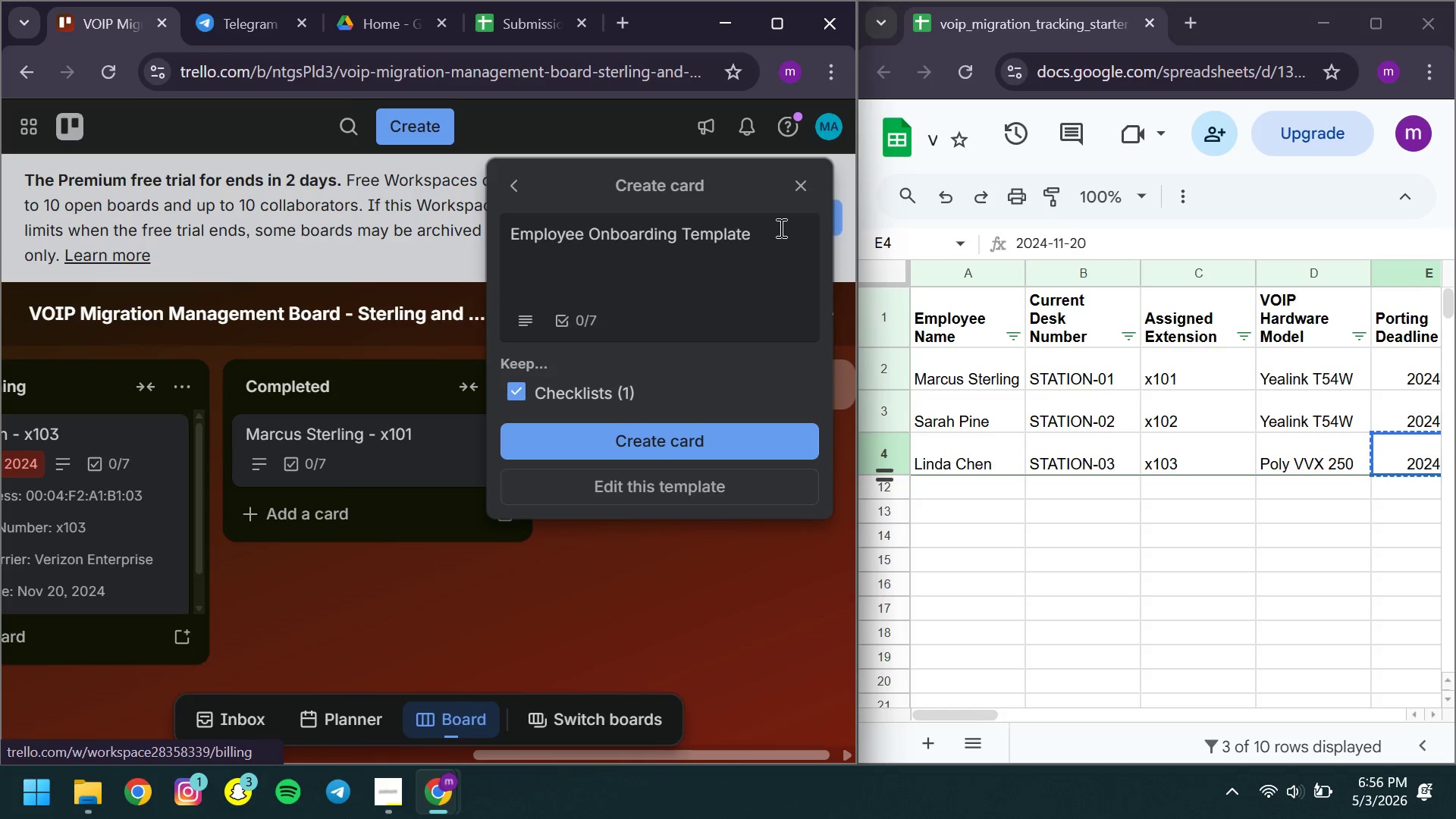 
left_click([780, 228])
 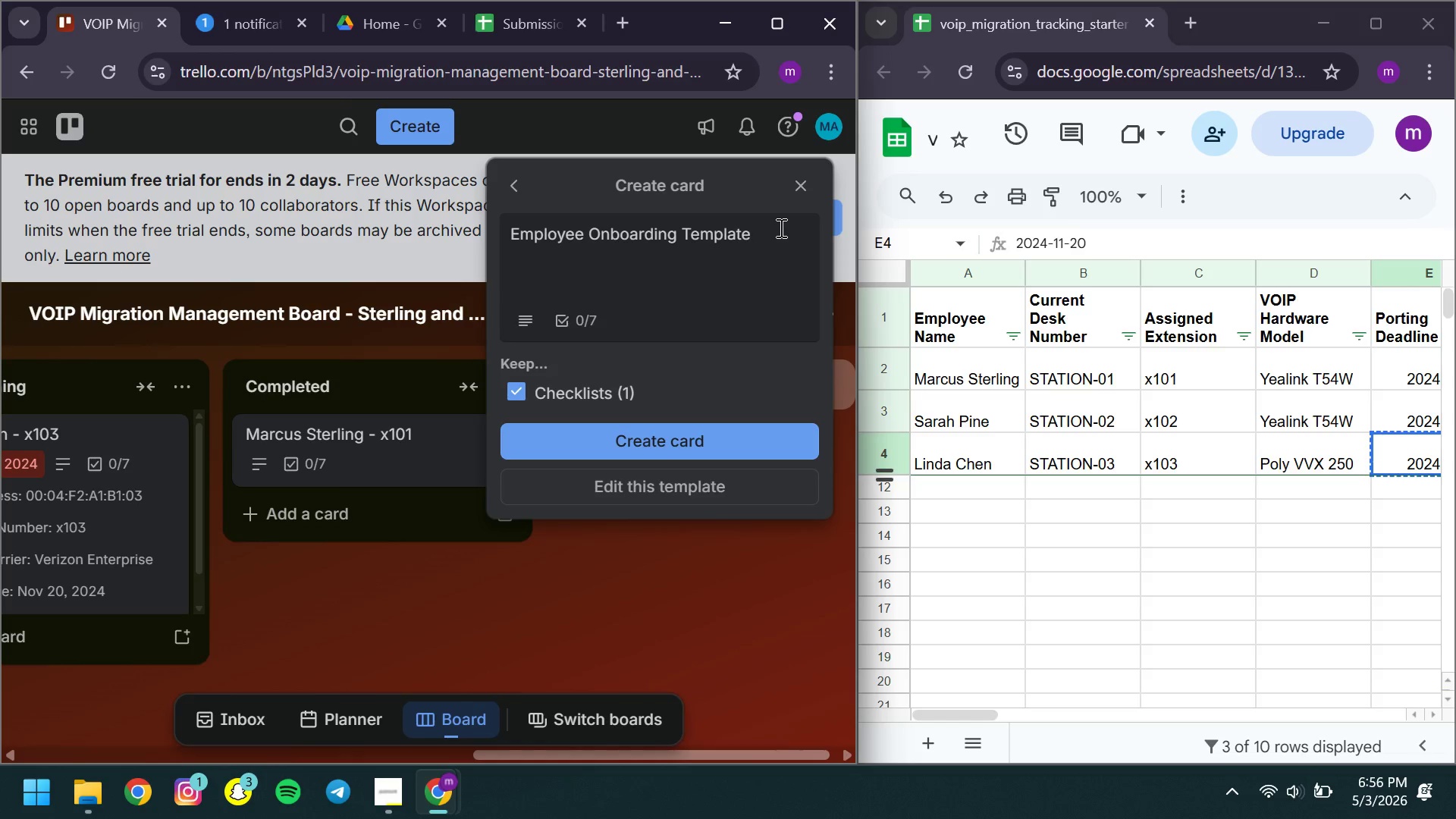 
key(Control+ControlLeft)
 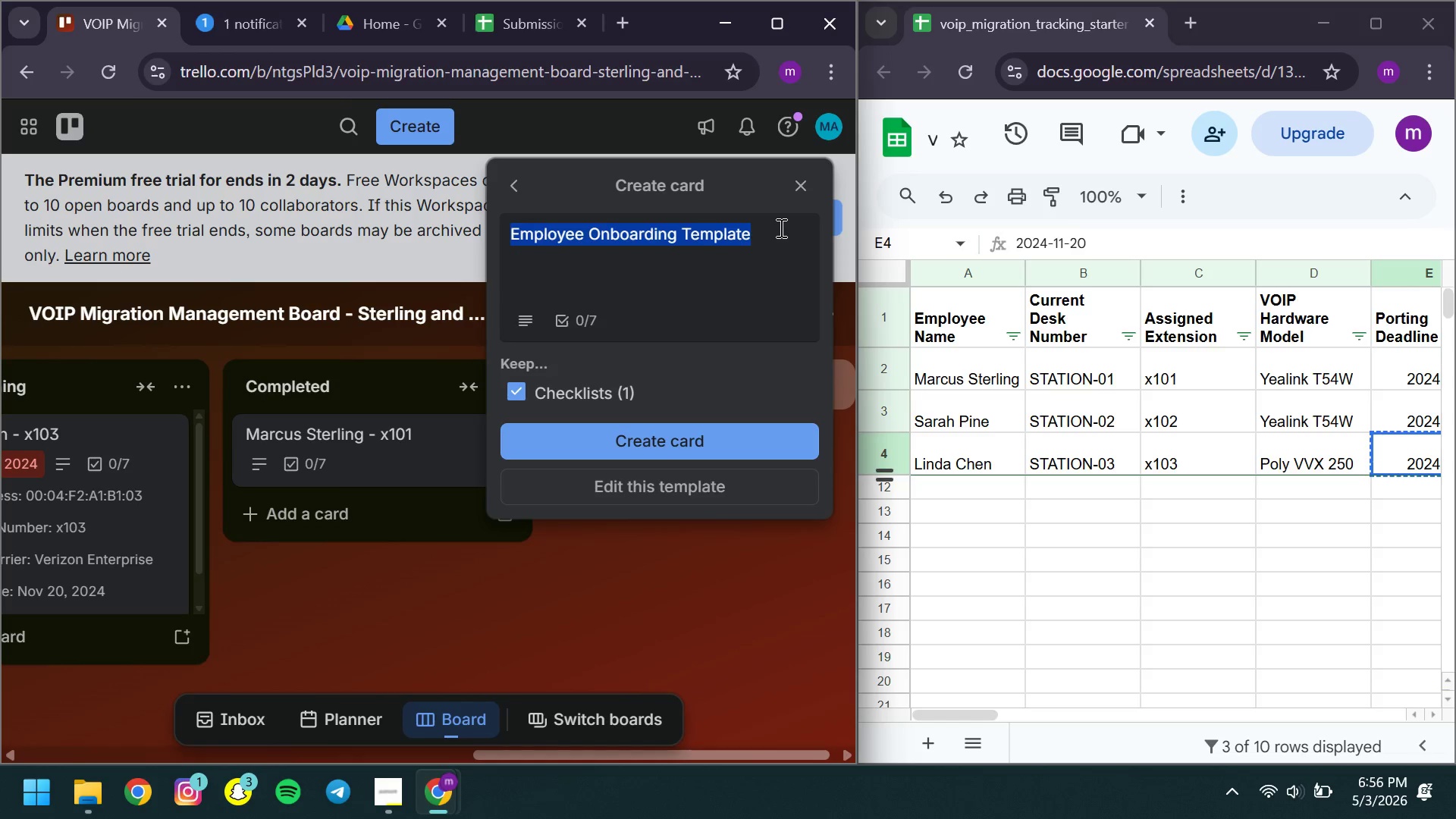 
key(Control+A)
 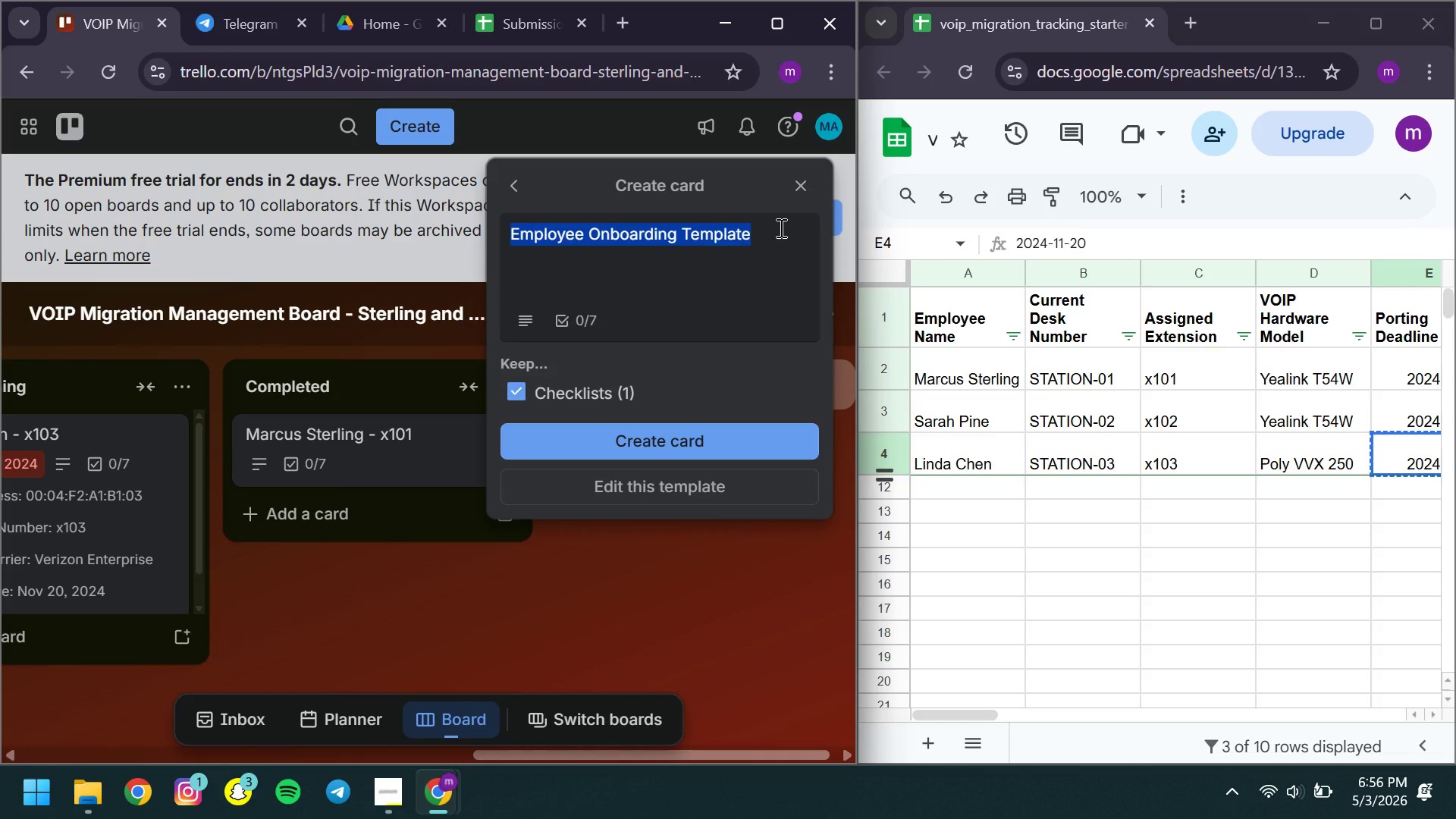 
key(Control+CapsLock)
 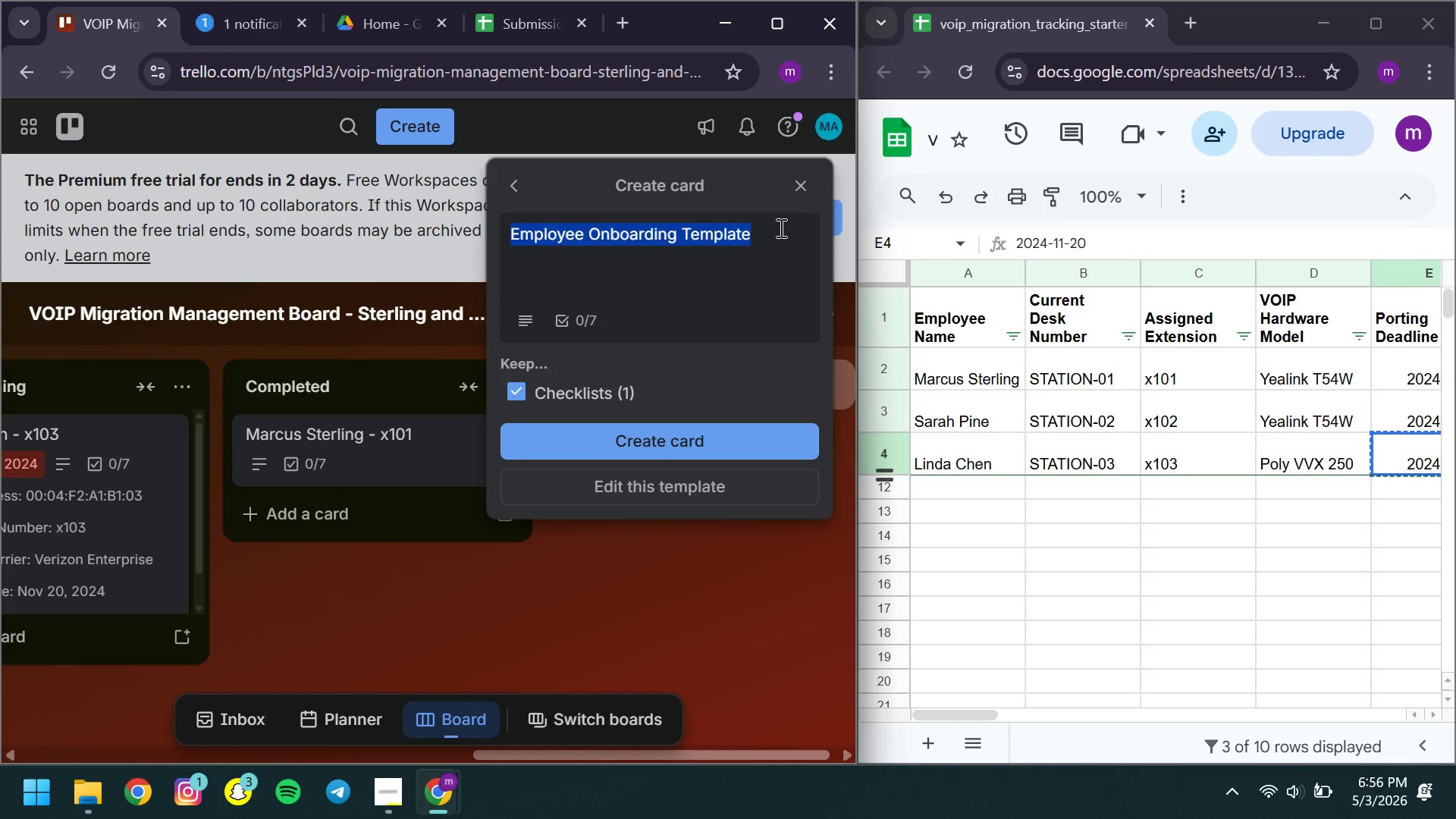 
type(Sarah Pine - x103)
 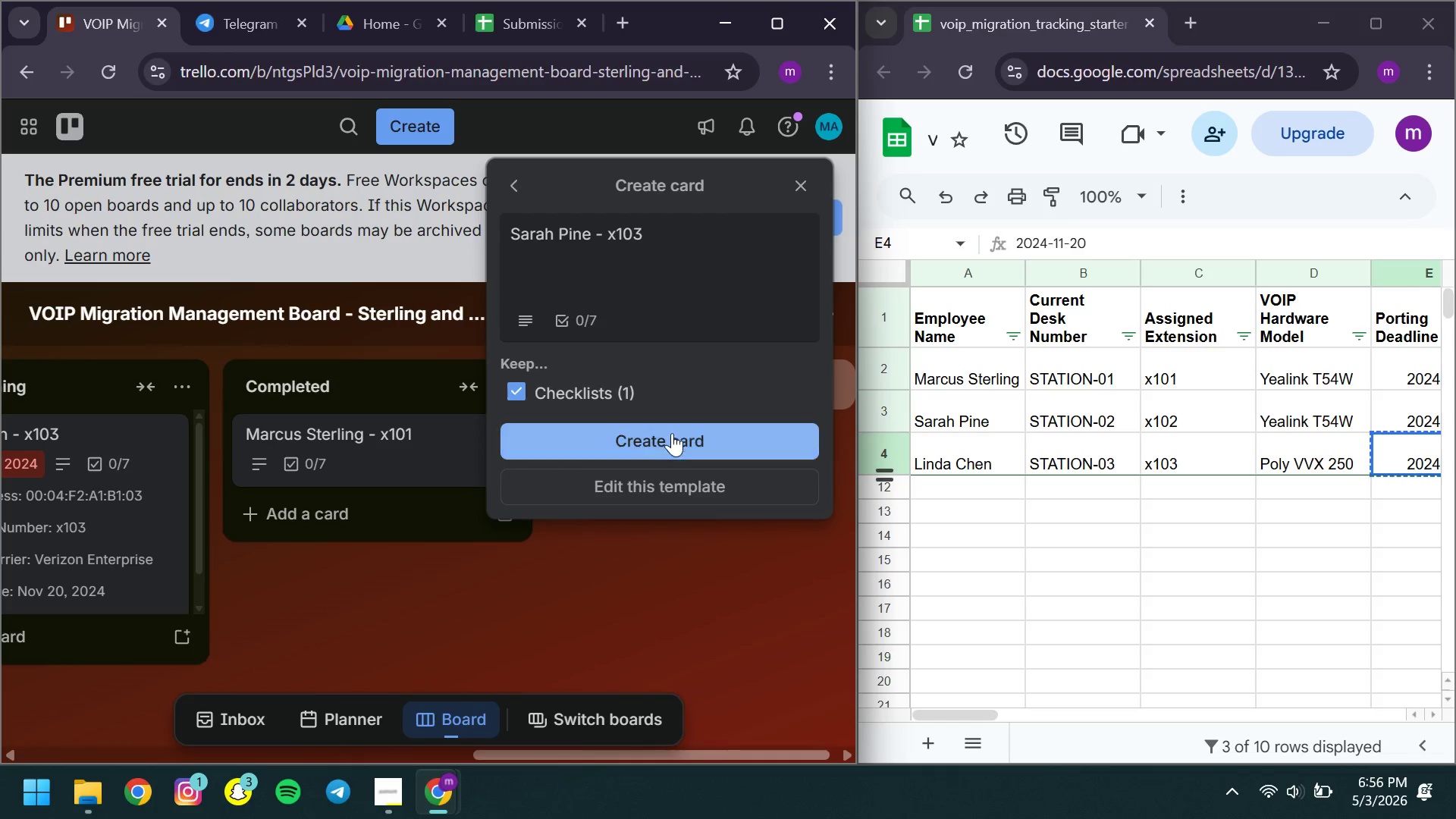 
left_click([661, 438])
 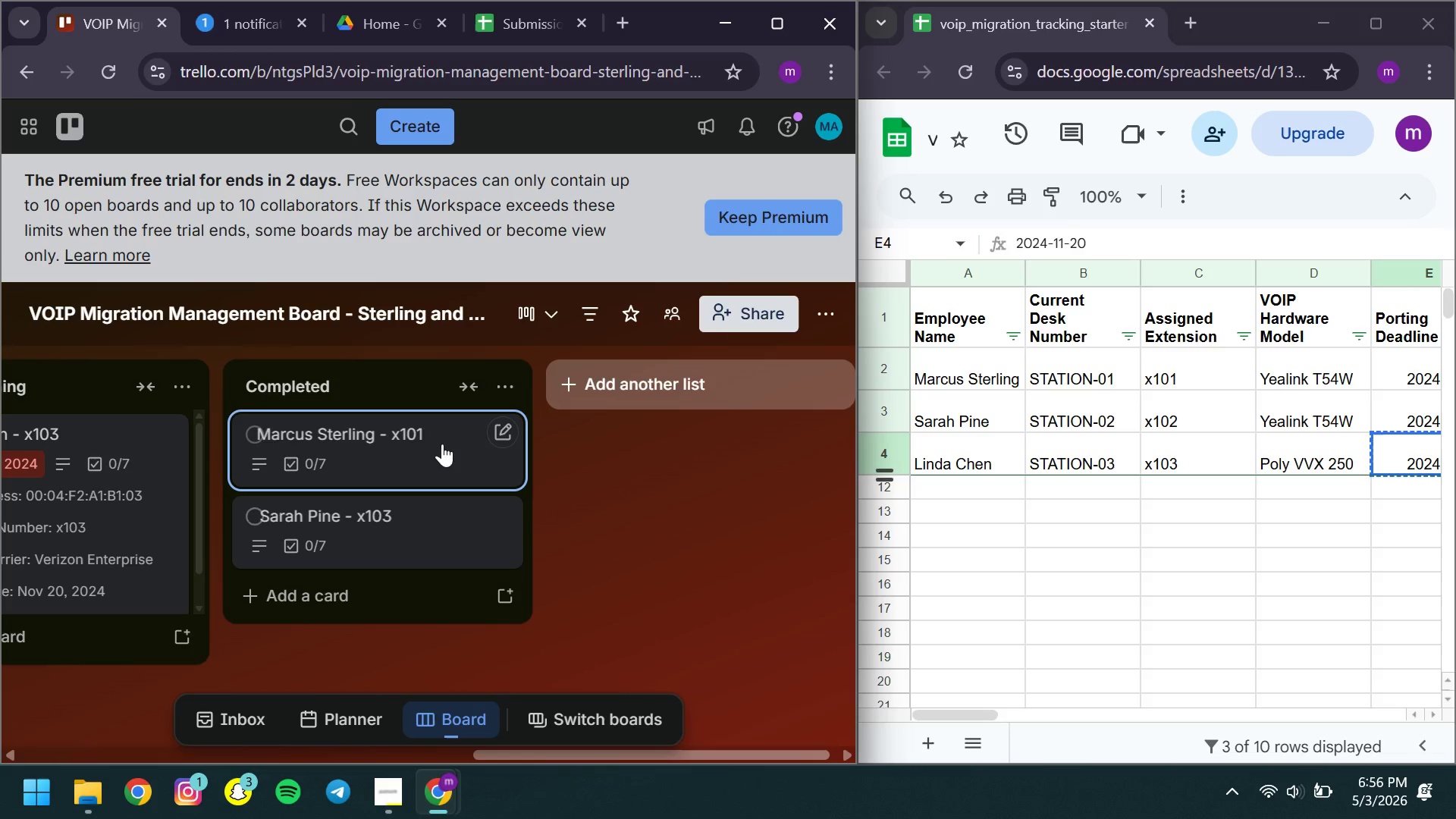 
left_click([402, 456])
 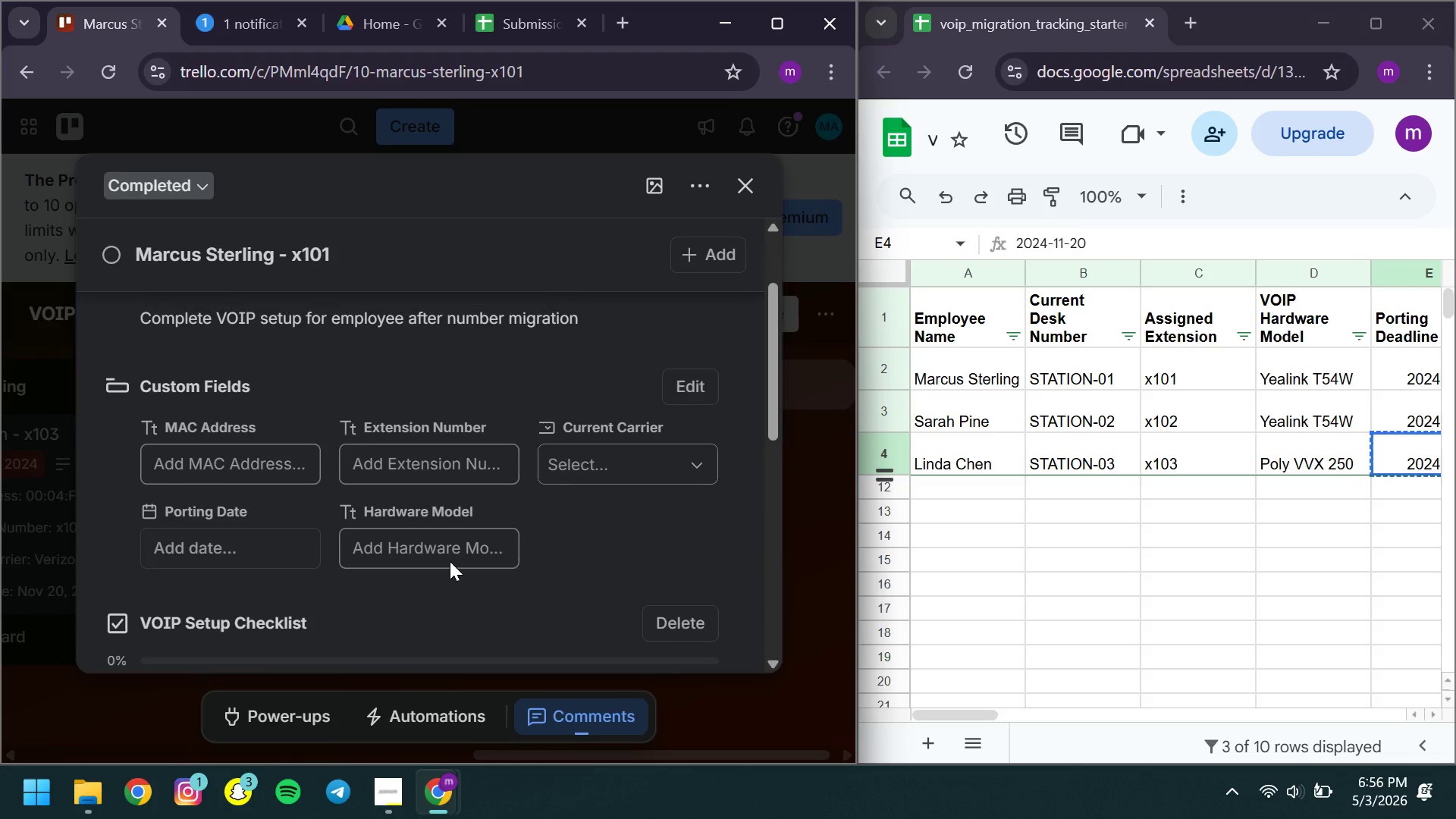 
left_click([400, 477])
 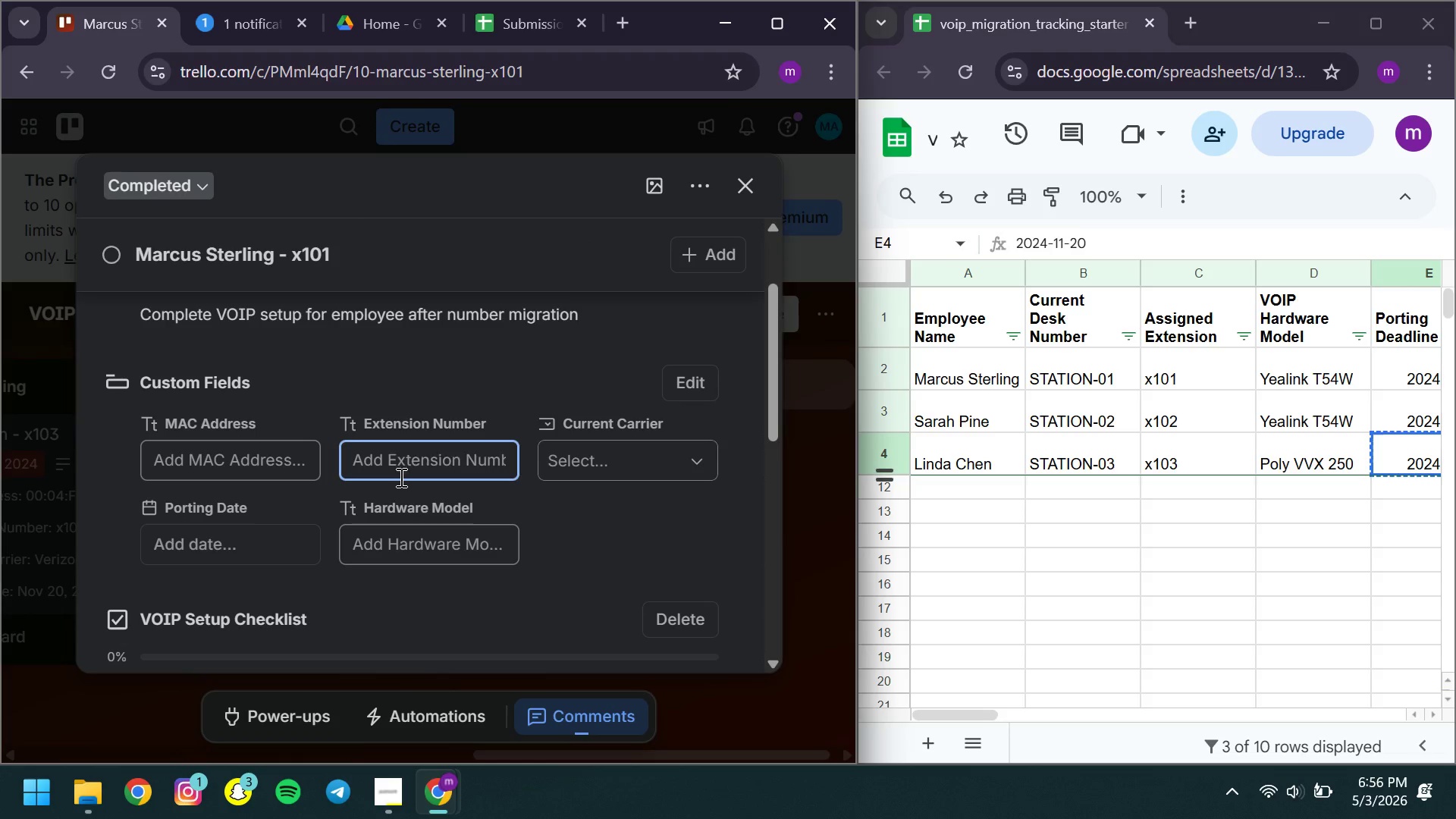 
type(x010)
key(Backspace)
key(Backspace)
key(Backspace)
type(101)
 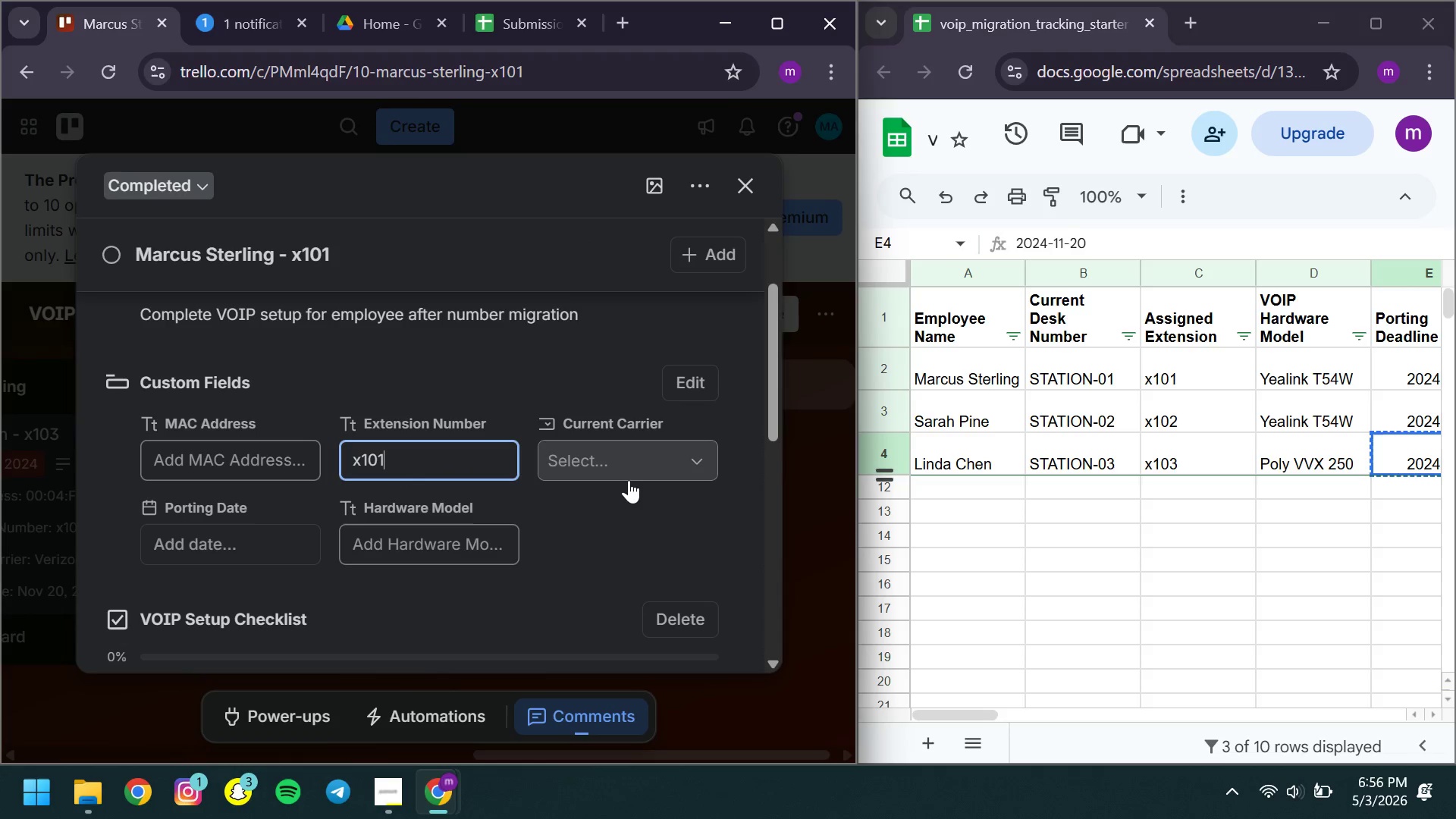 
left_click([629, 480])
 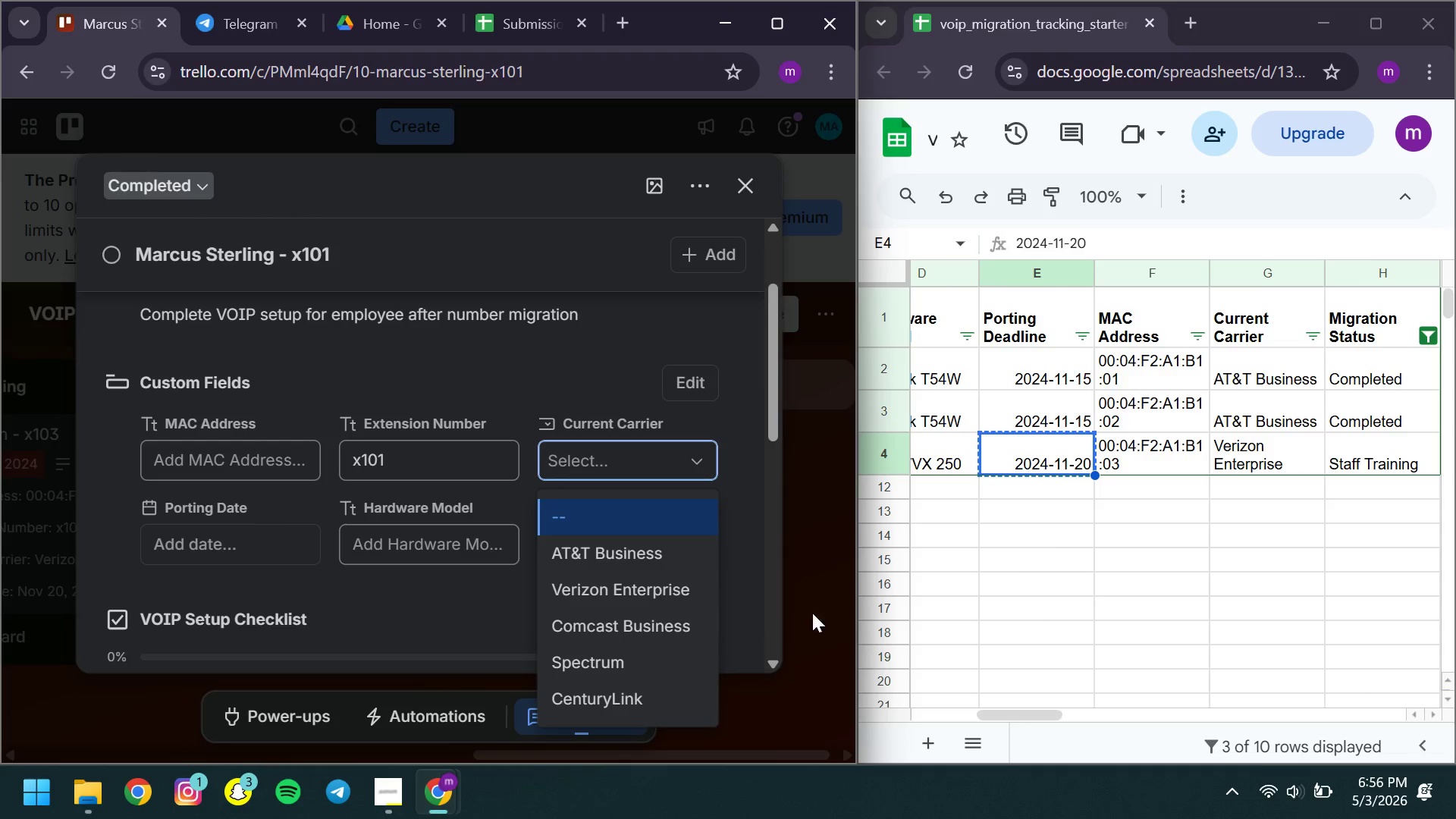 
left_click([602, 557])
 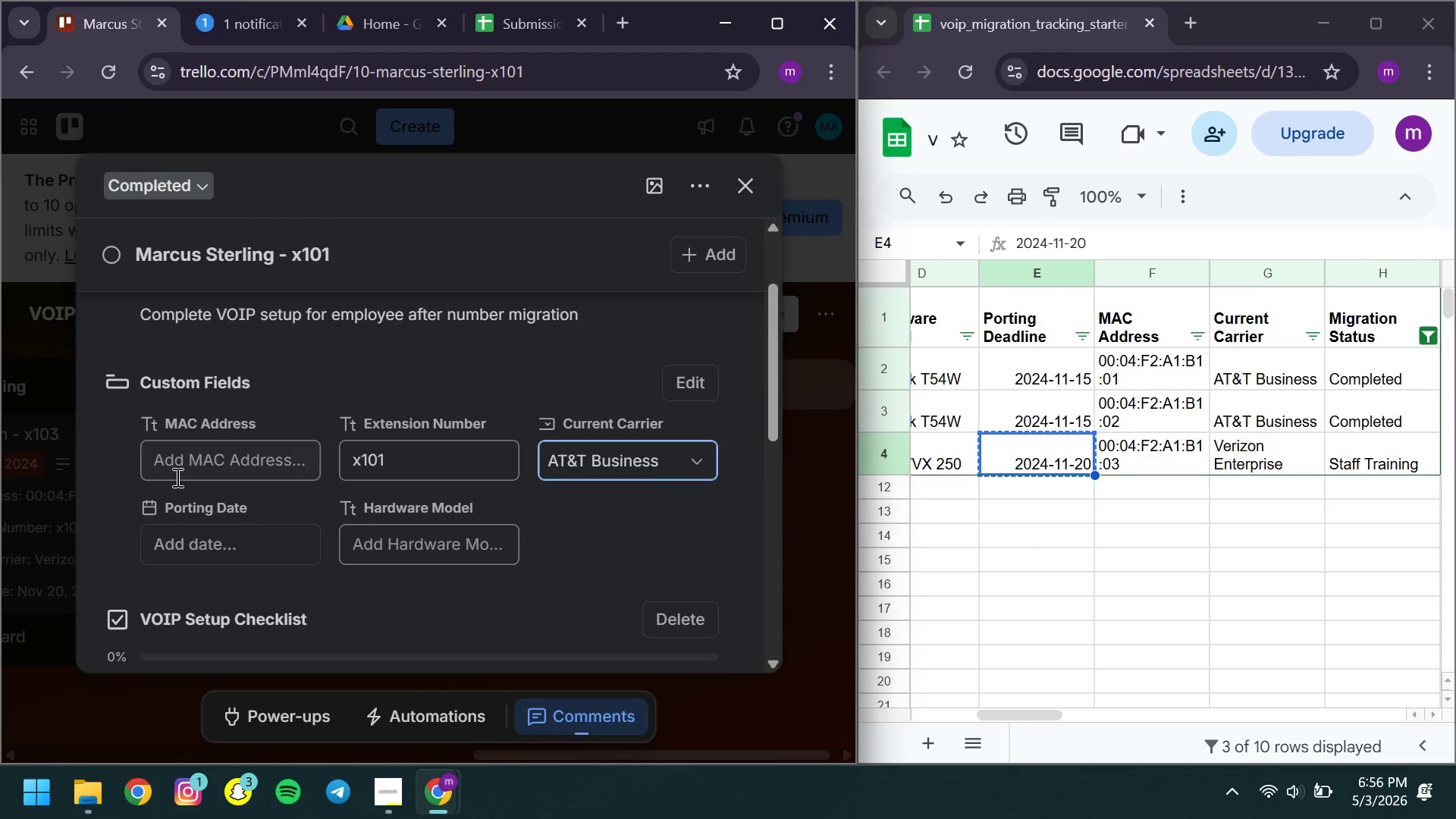 
left_click([176, 477])
 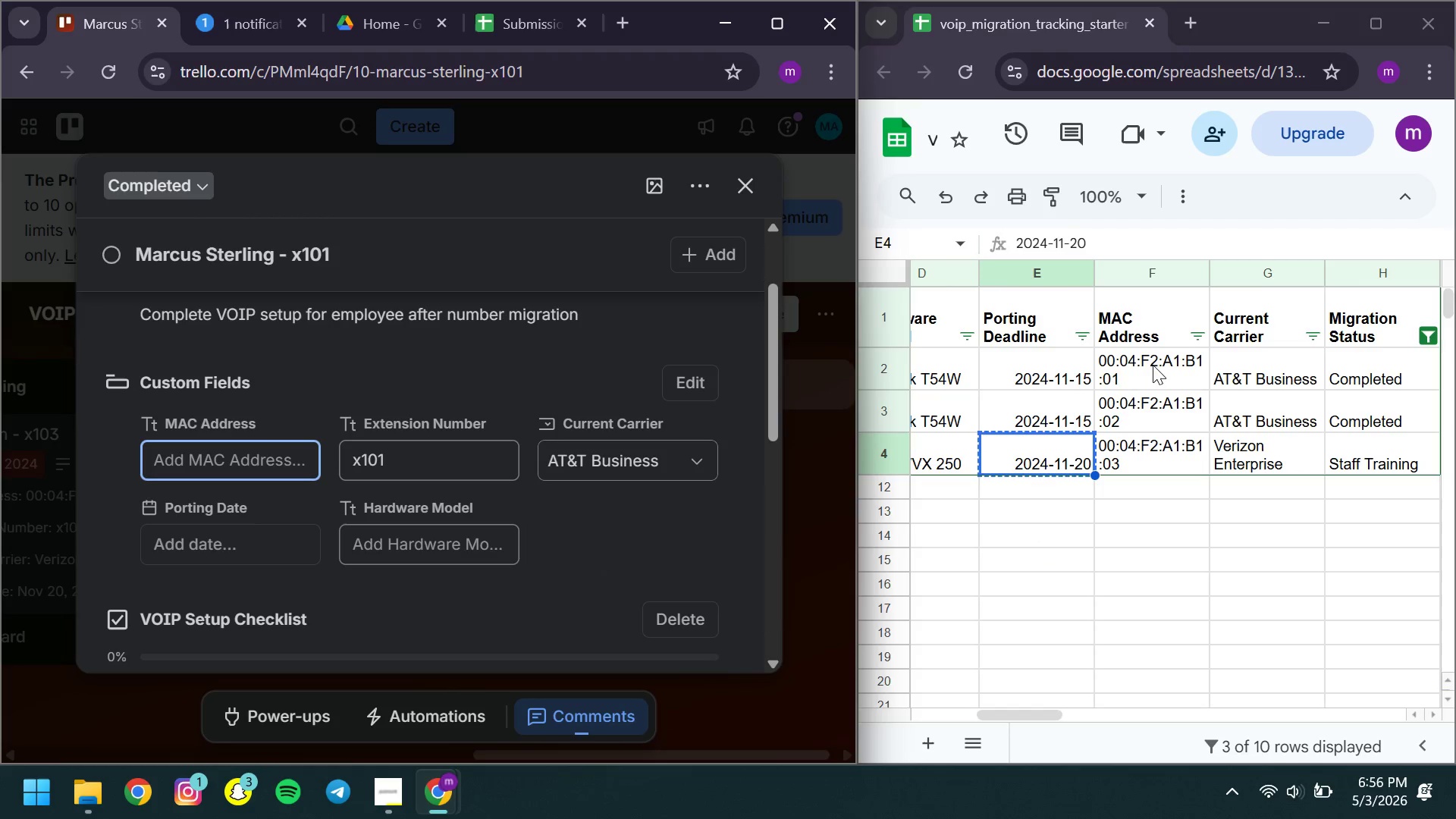 
left_click([1153, 365])
 